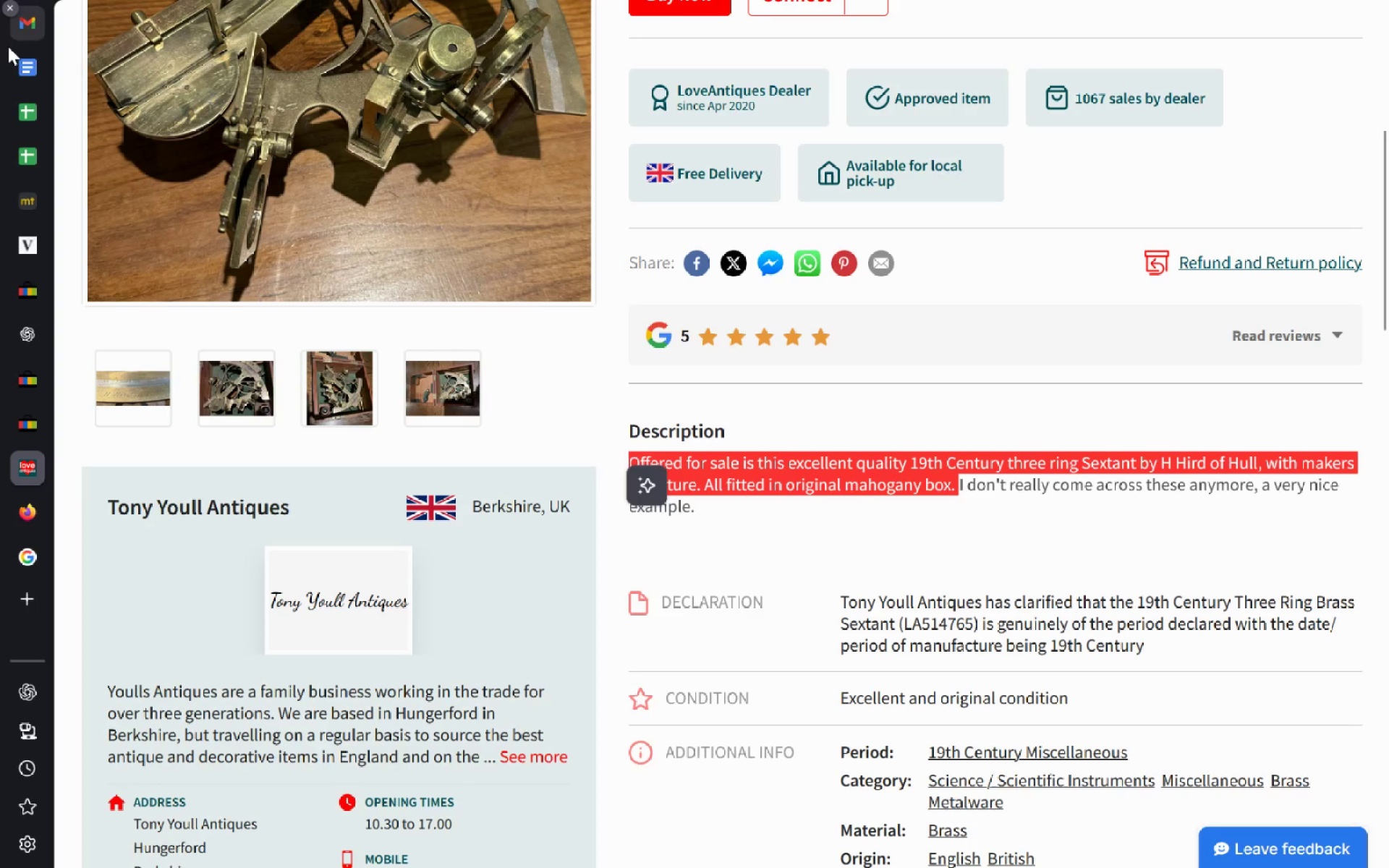 
left_click([30, 118])
 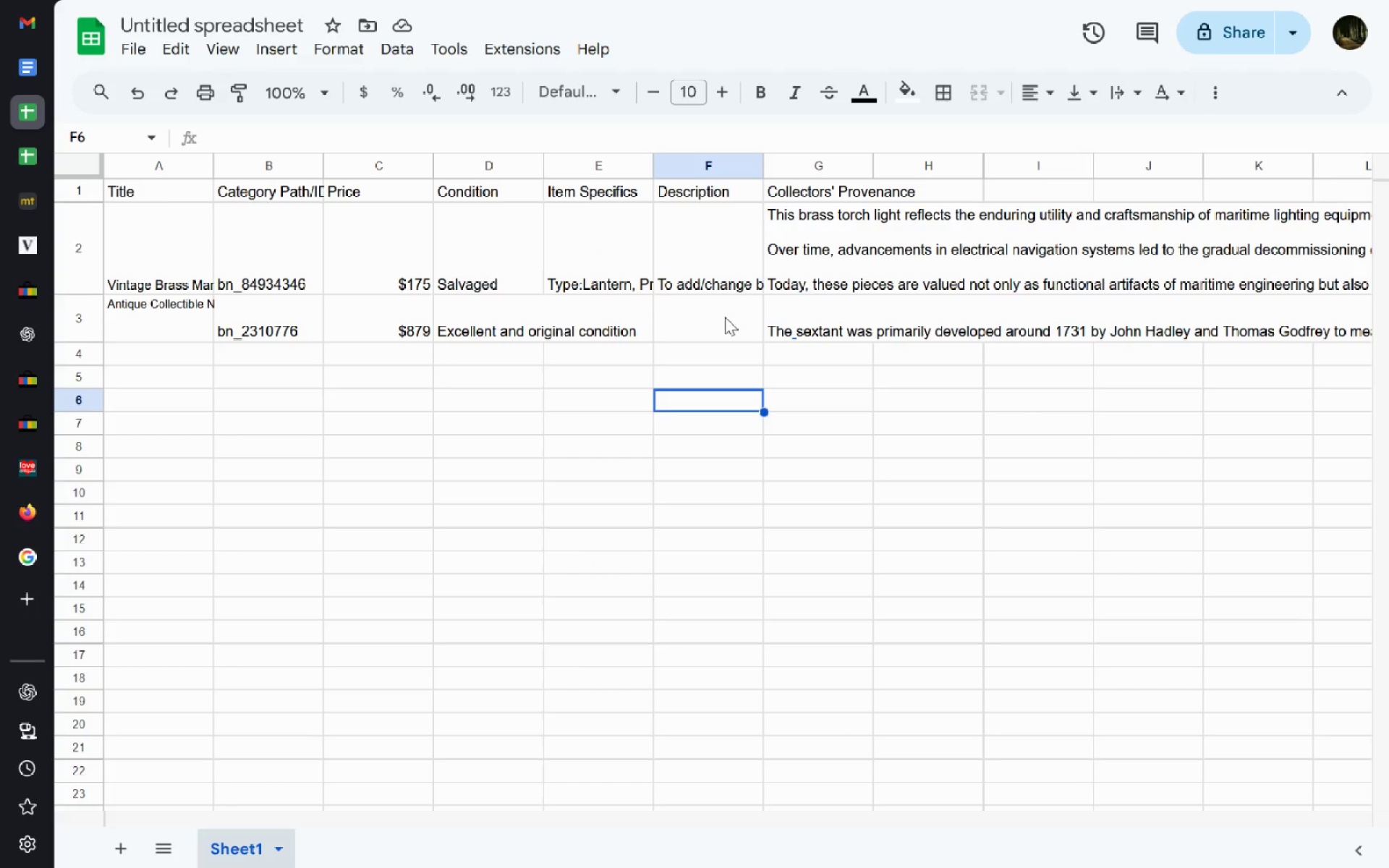 
double_click([725, 317])
 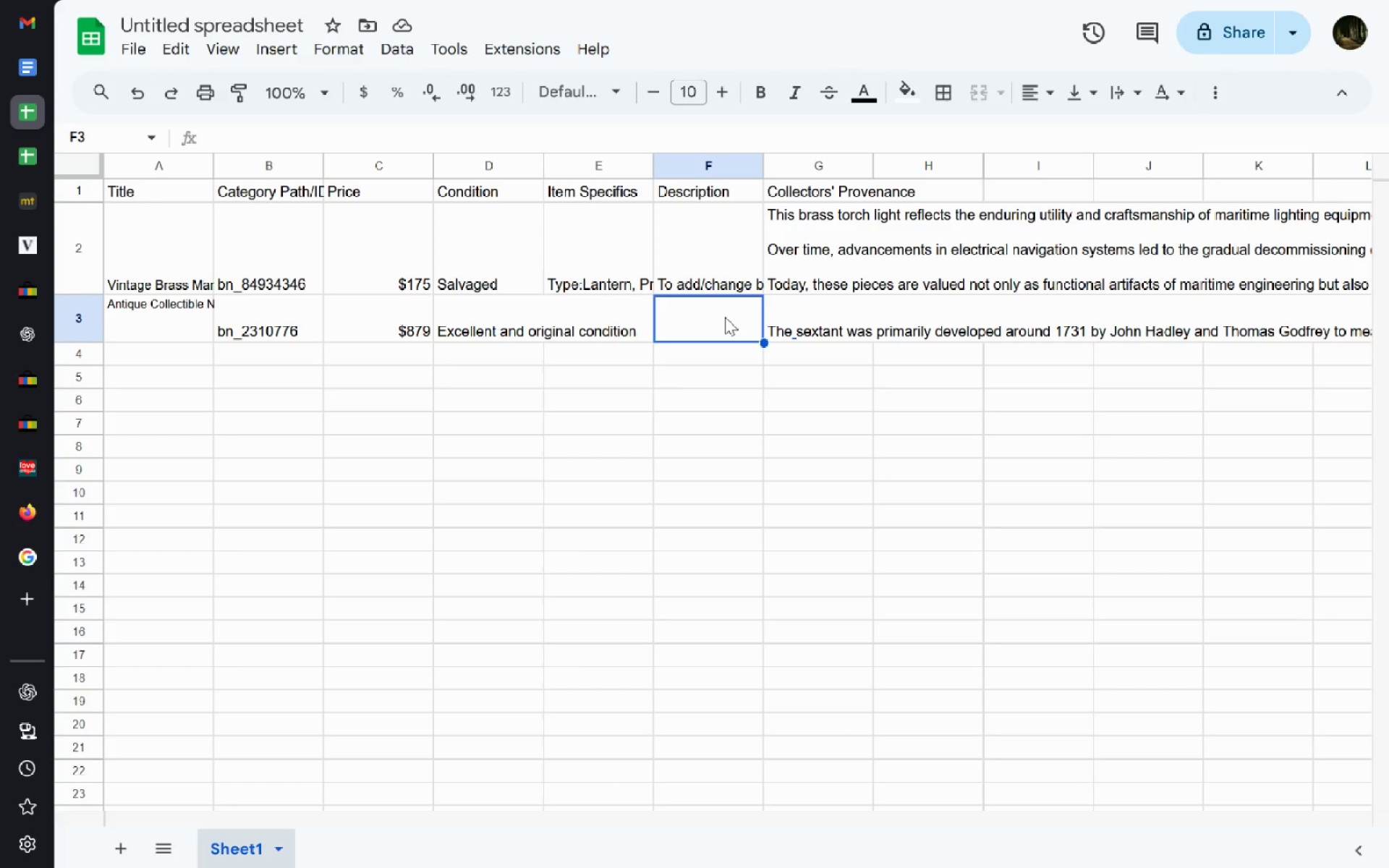 
key(Control+V)
 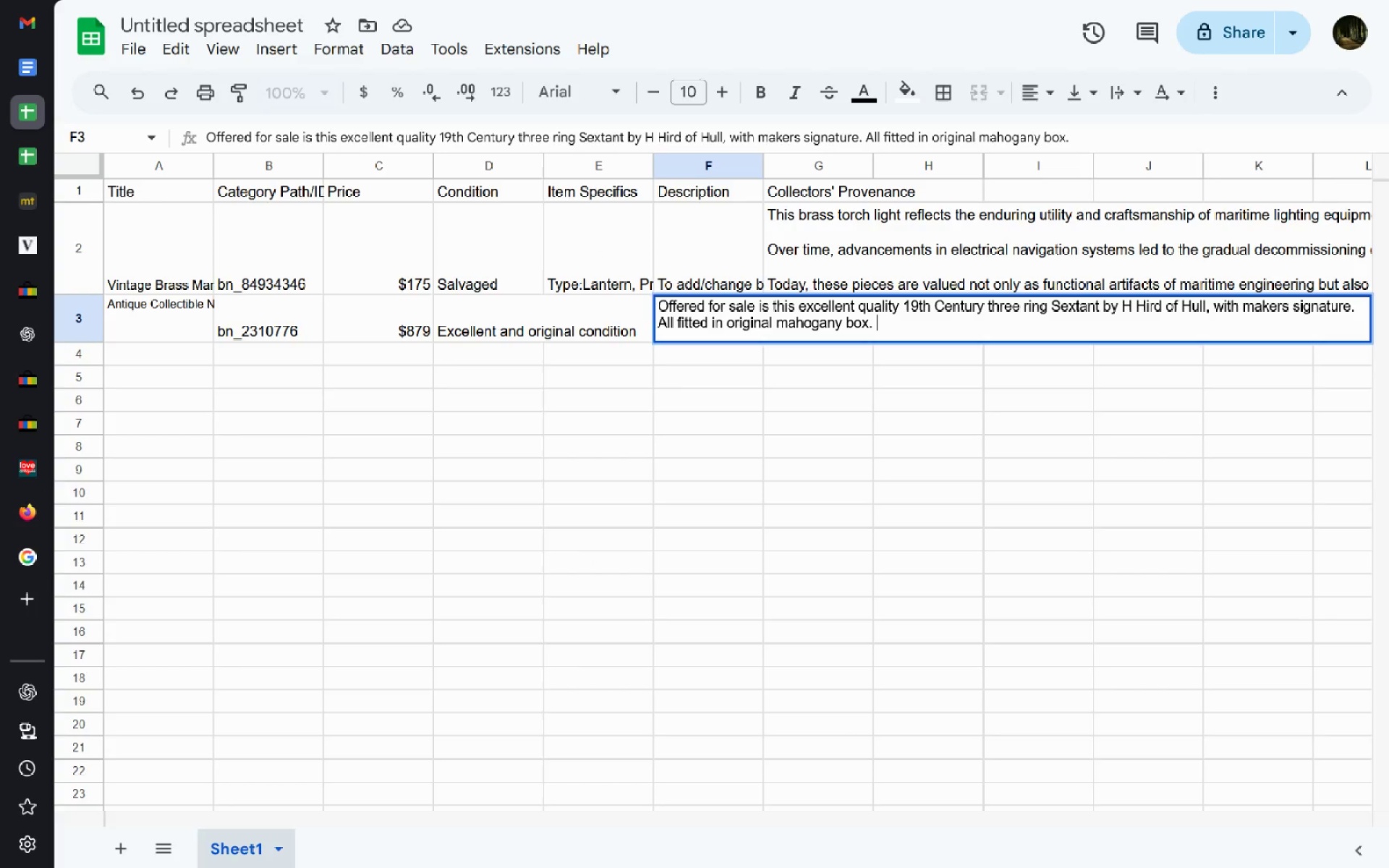 
key(Enter)
 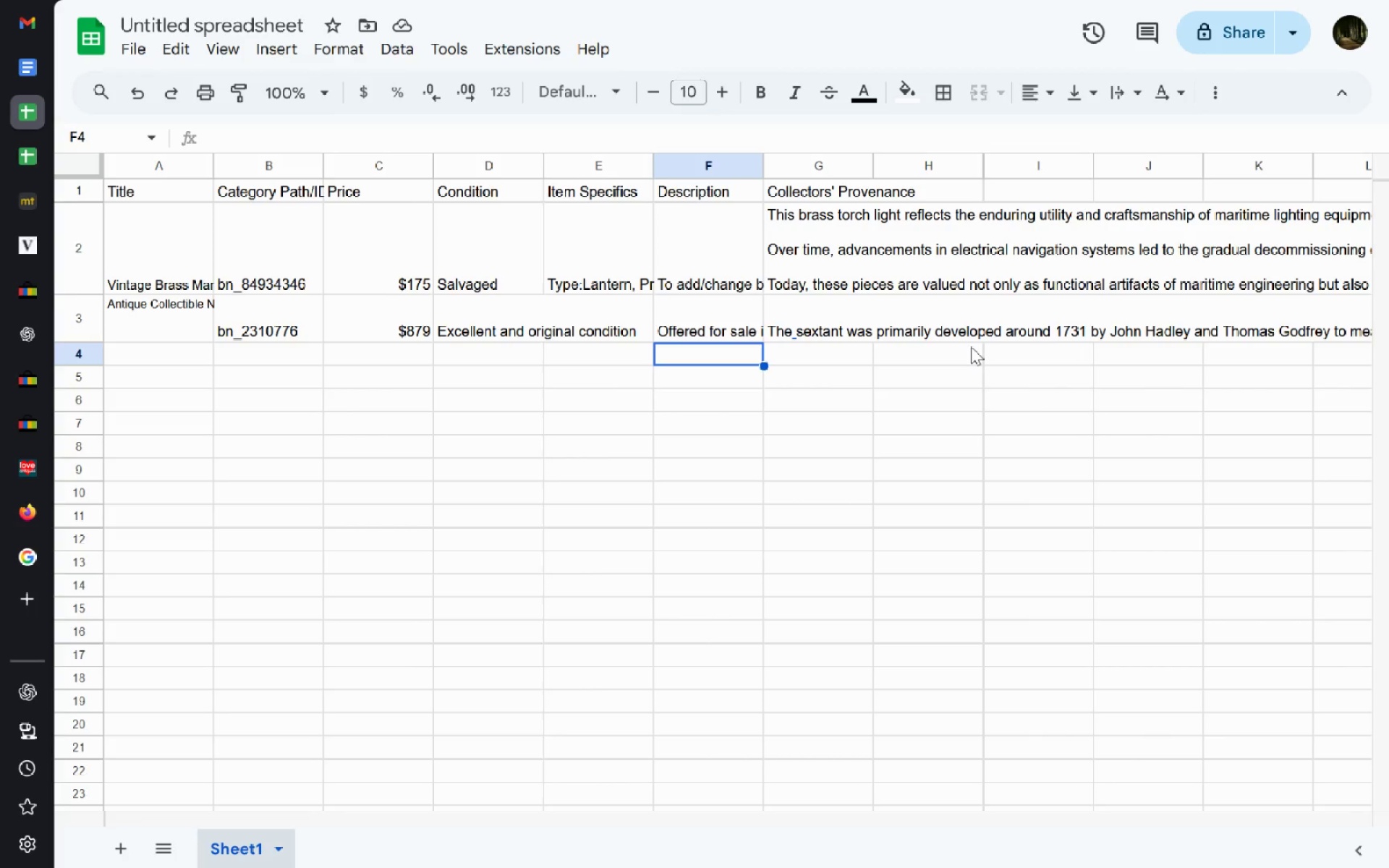 
wait(14.23)
 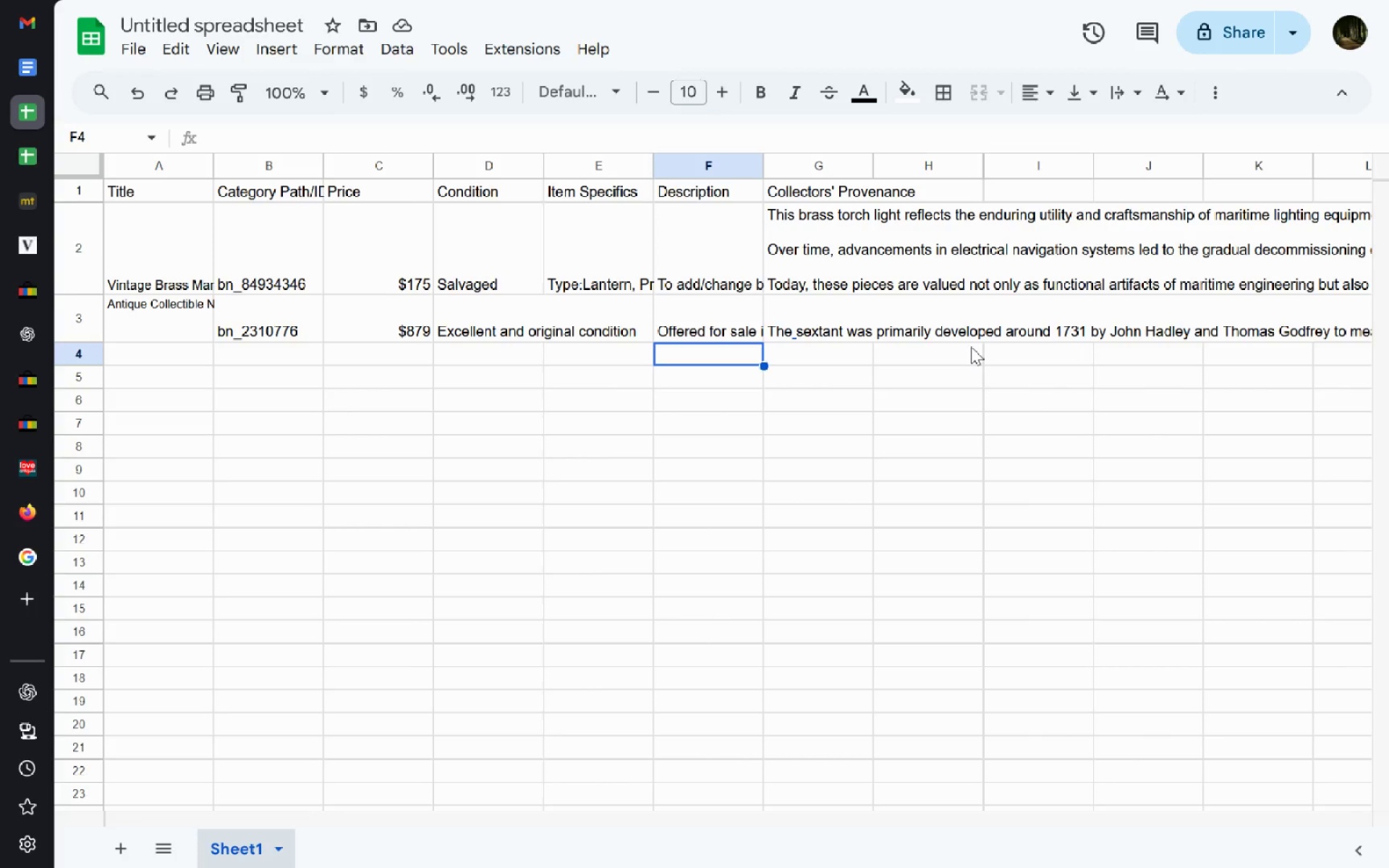 
left_click([30, 298])
 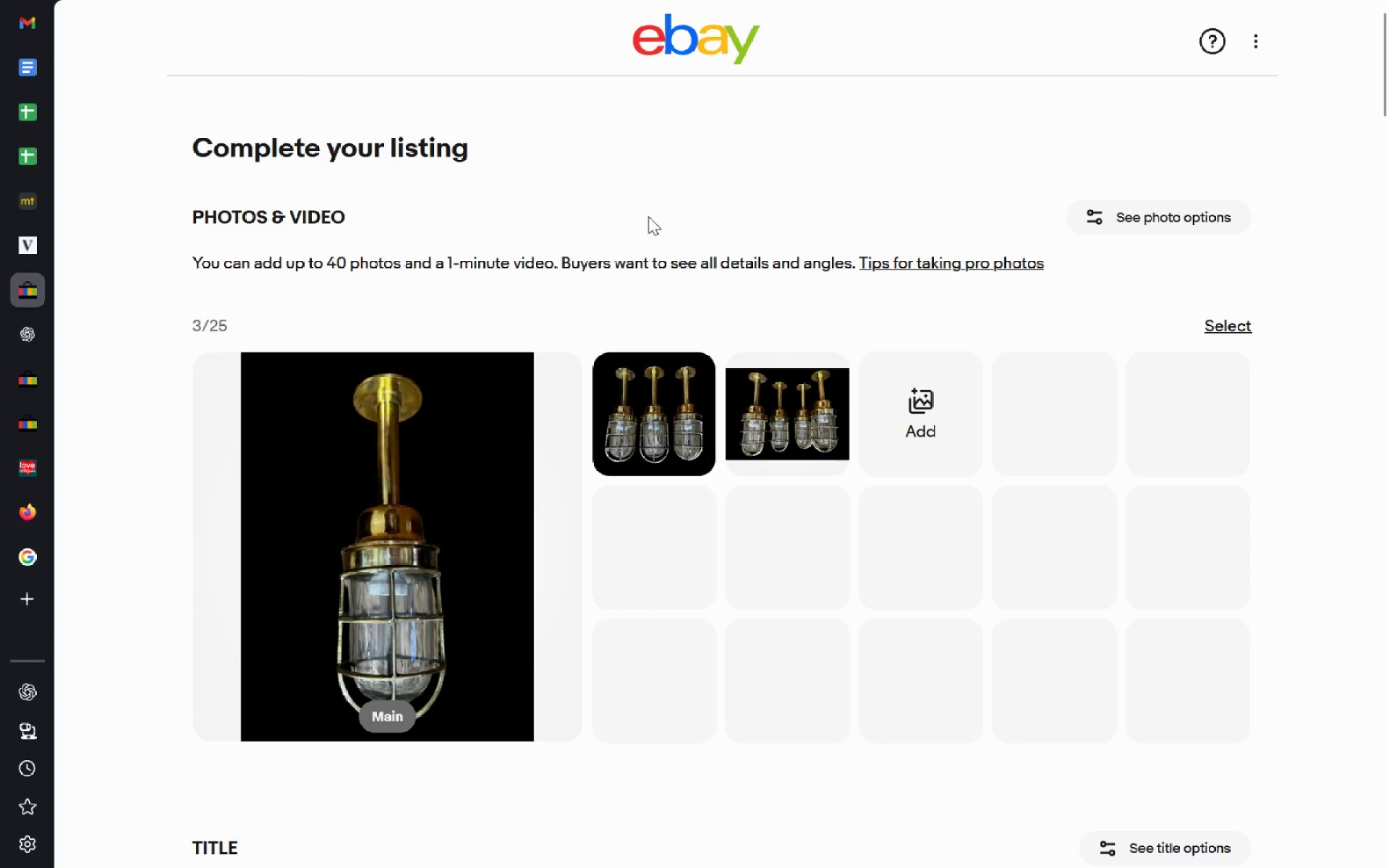 
left_click([602, 243])
 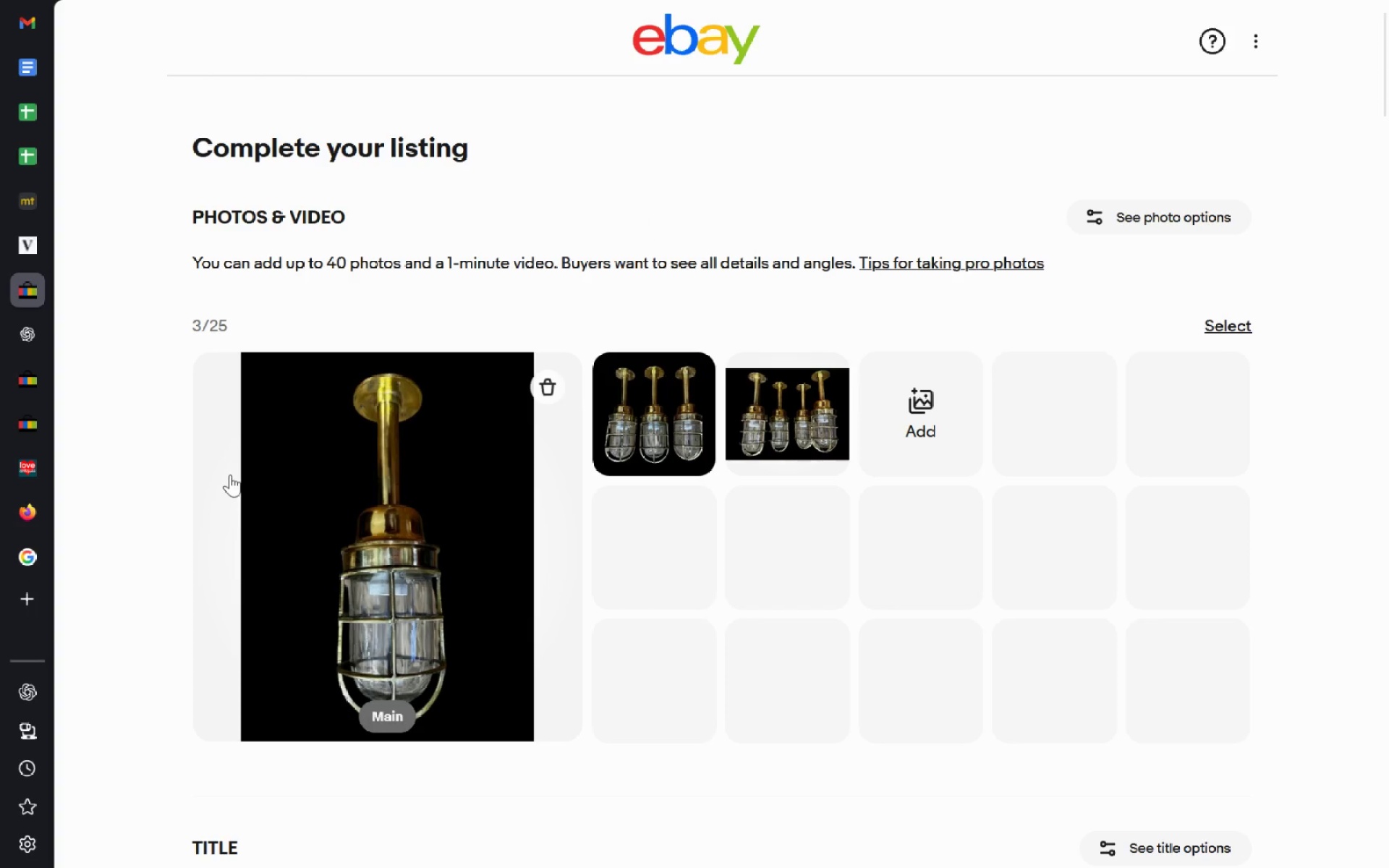 
wait(5.97)
 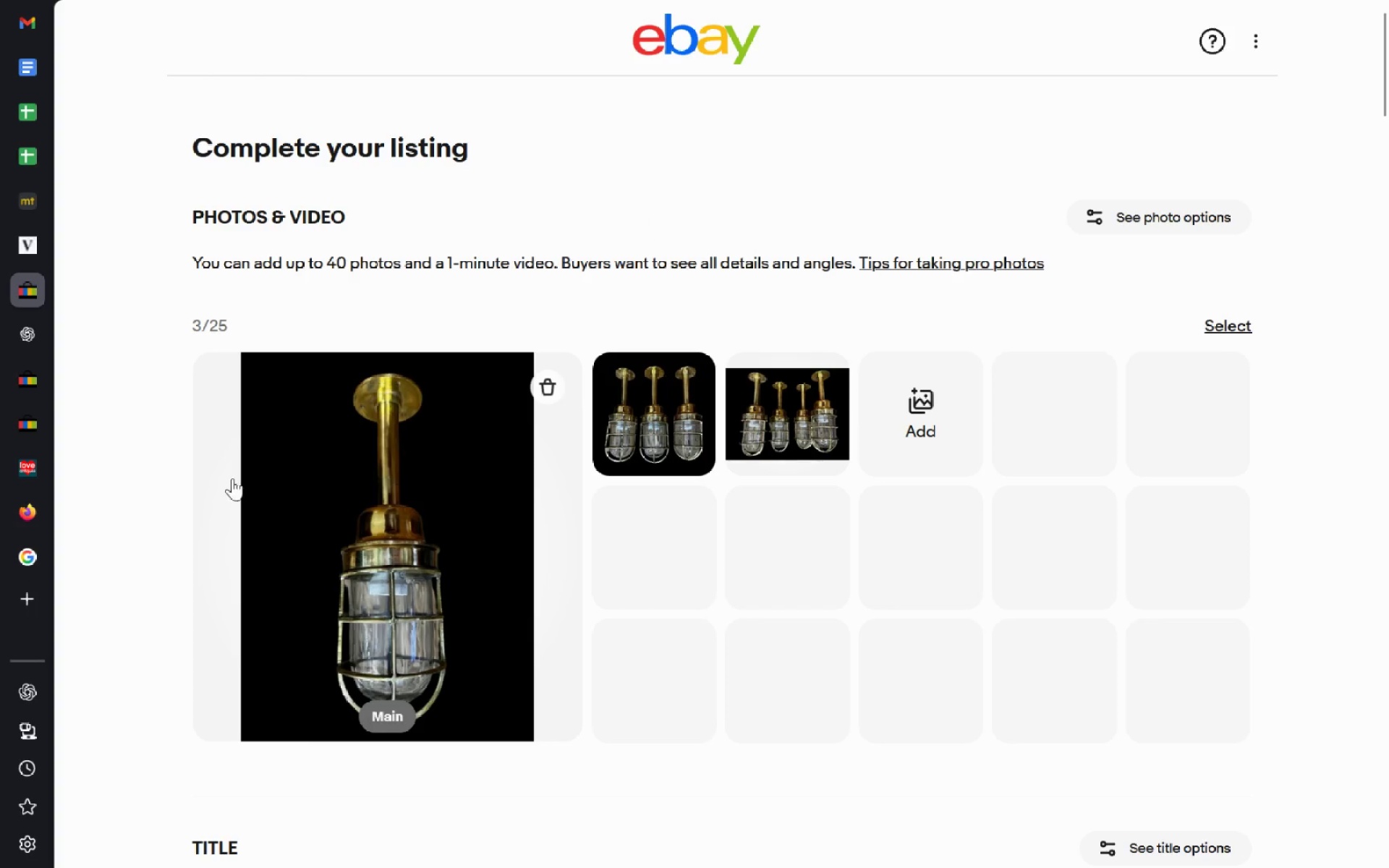 
mouse_move([208, 452])
 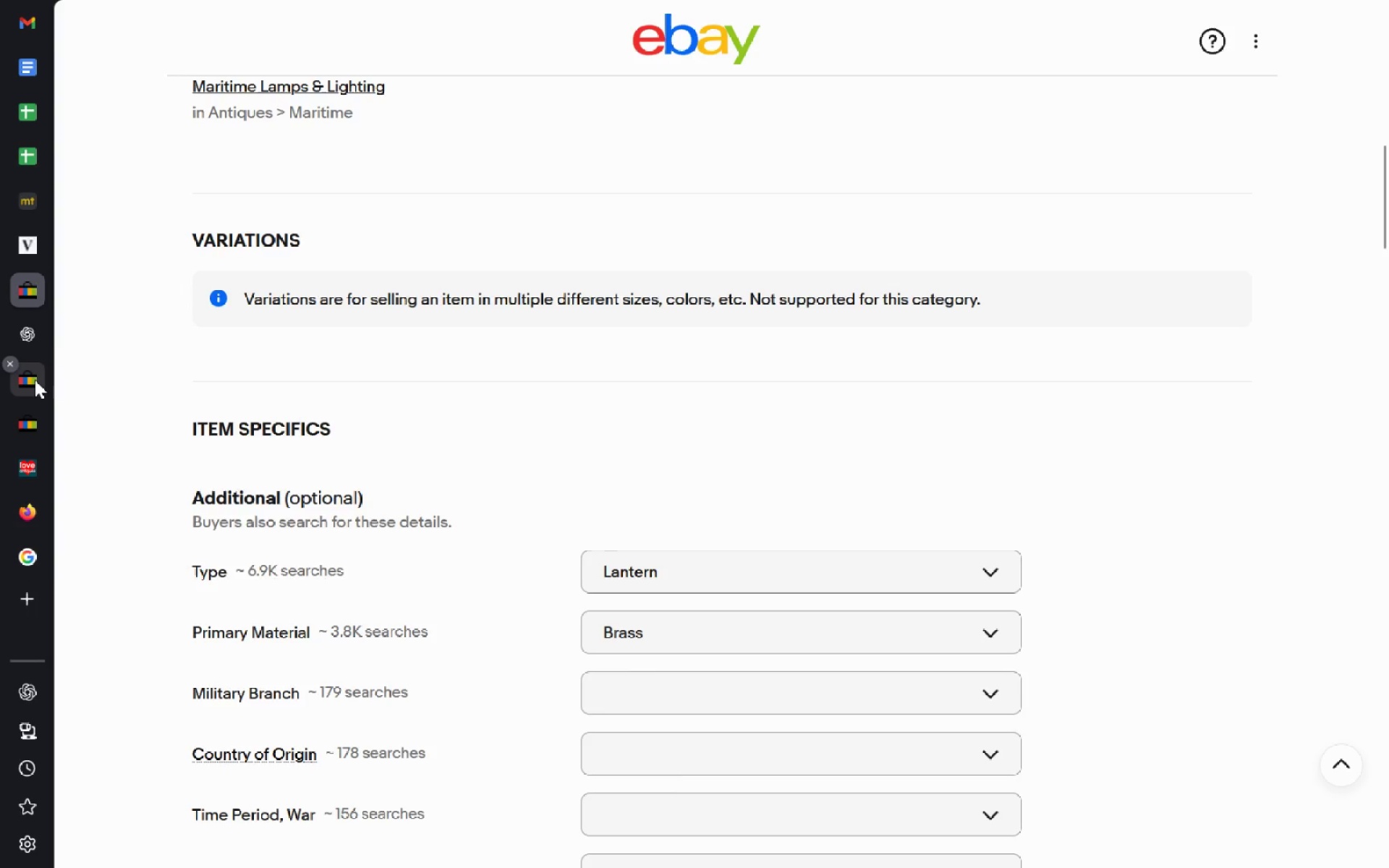 
left_click([35, 380])
 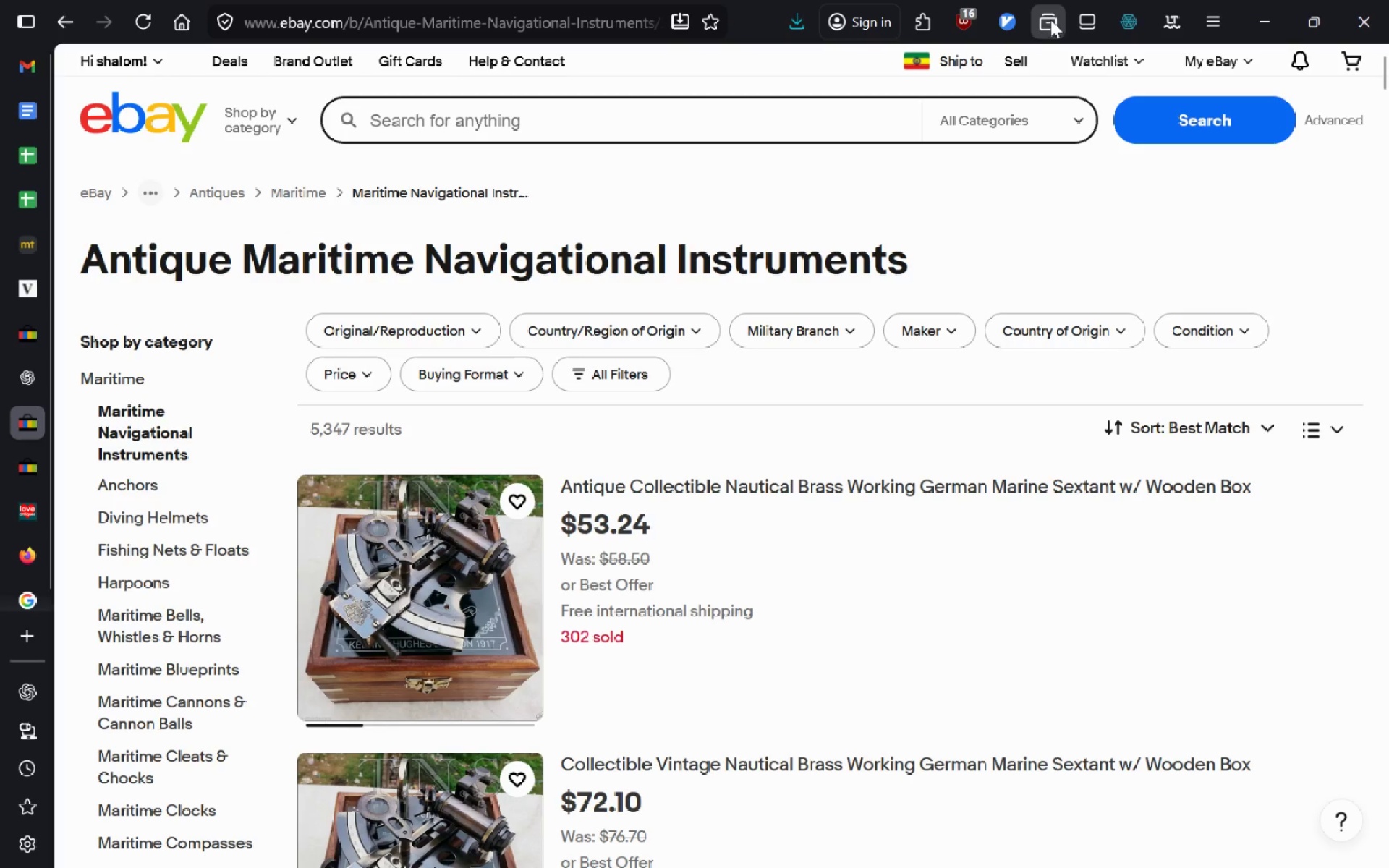 
left_click([1024, 54])
 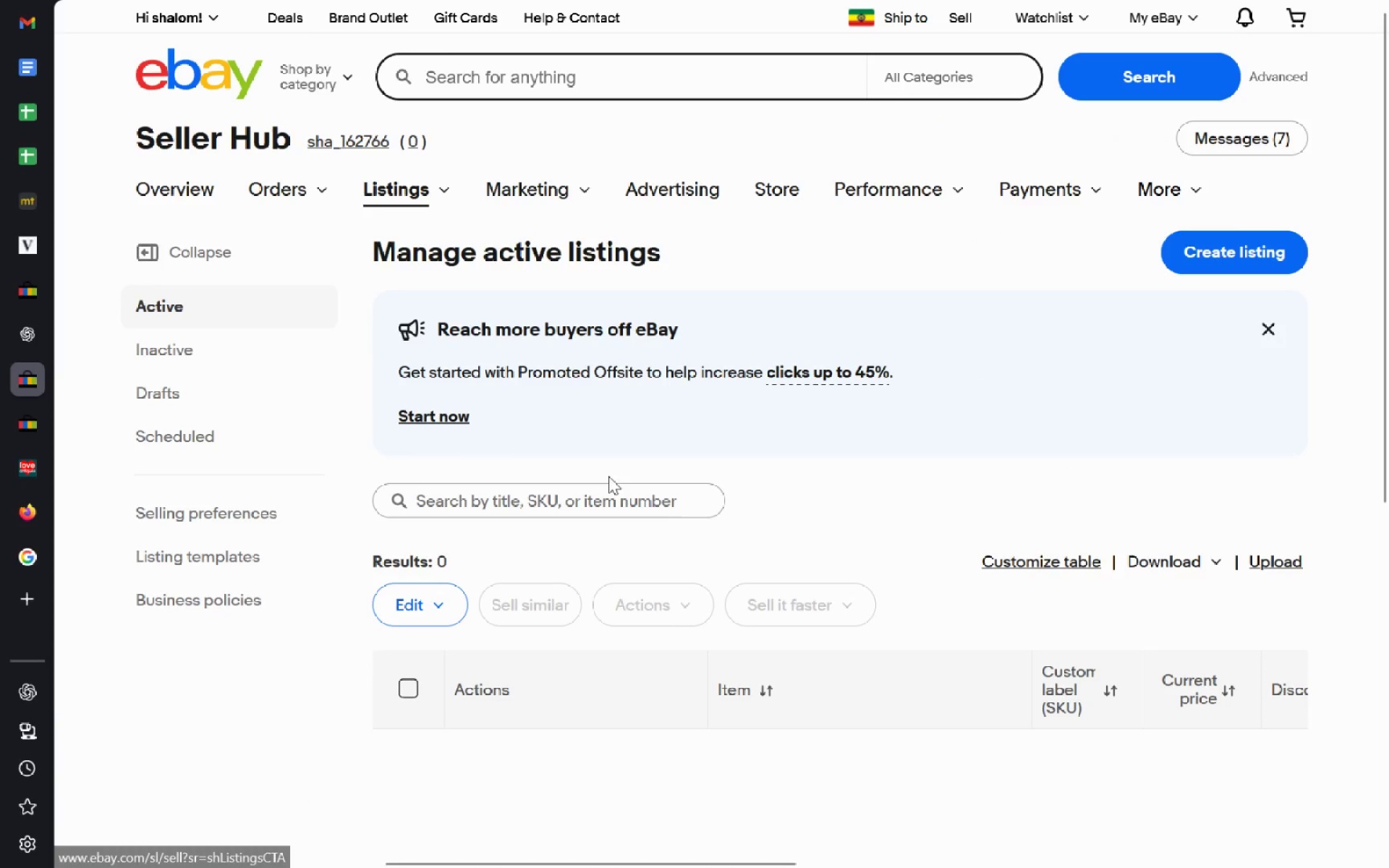 
wait(5.86)
 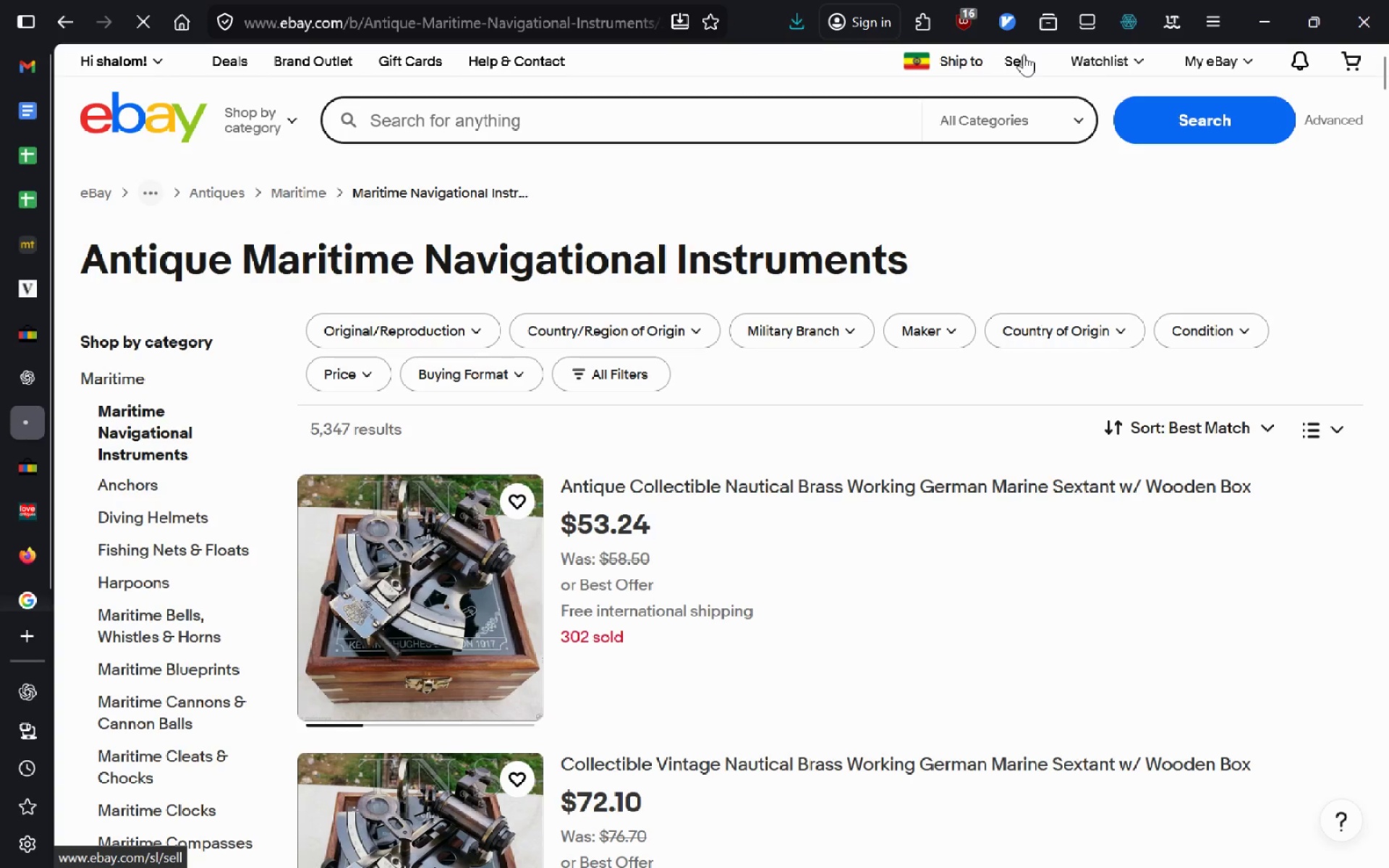 
left_click([1237, 251])
 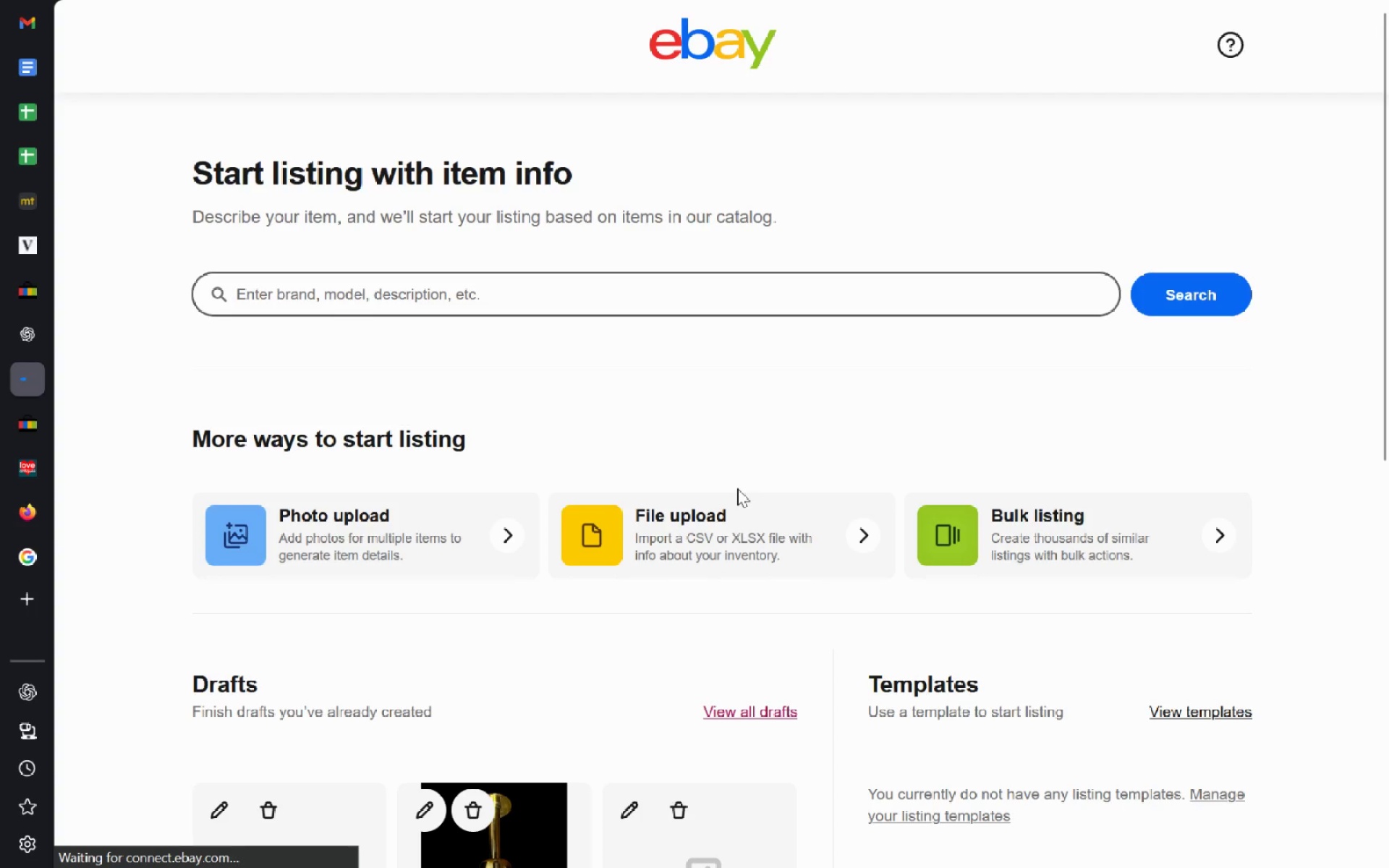 
left_click([322, 531])
 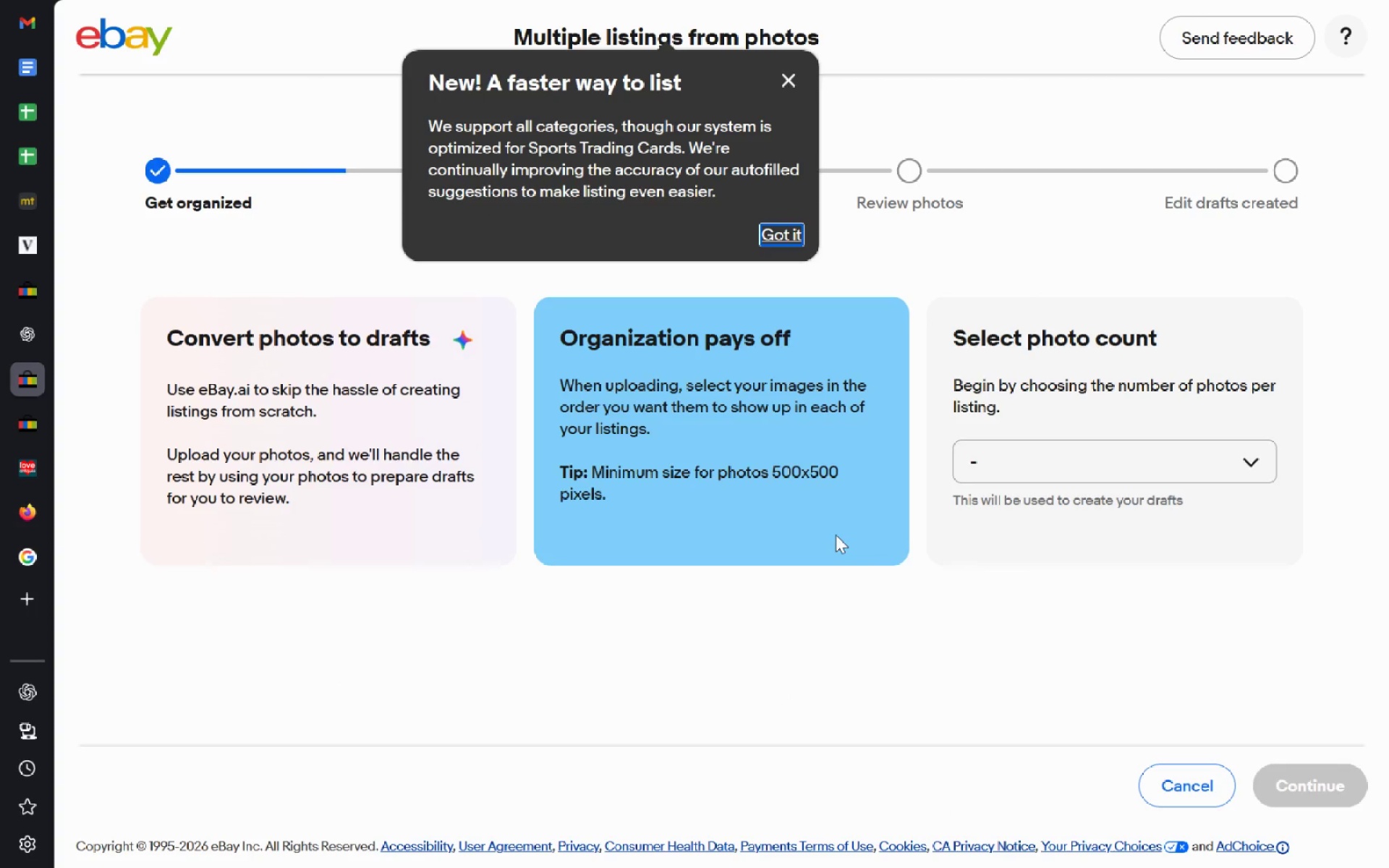 
left_click([797, 242])
 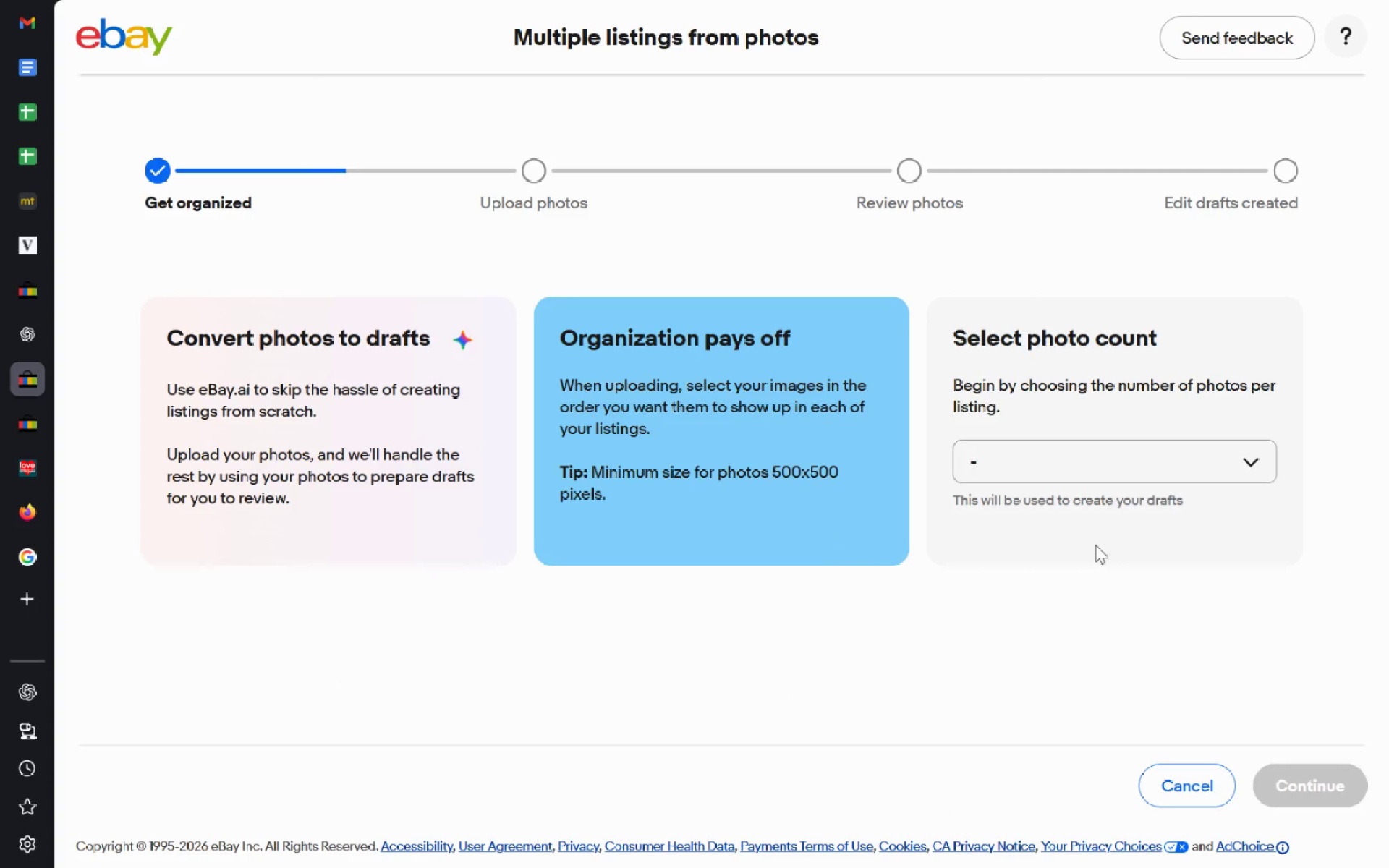 
left_click([1073, 470])
 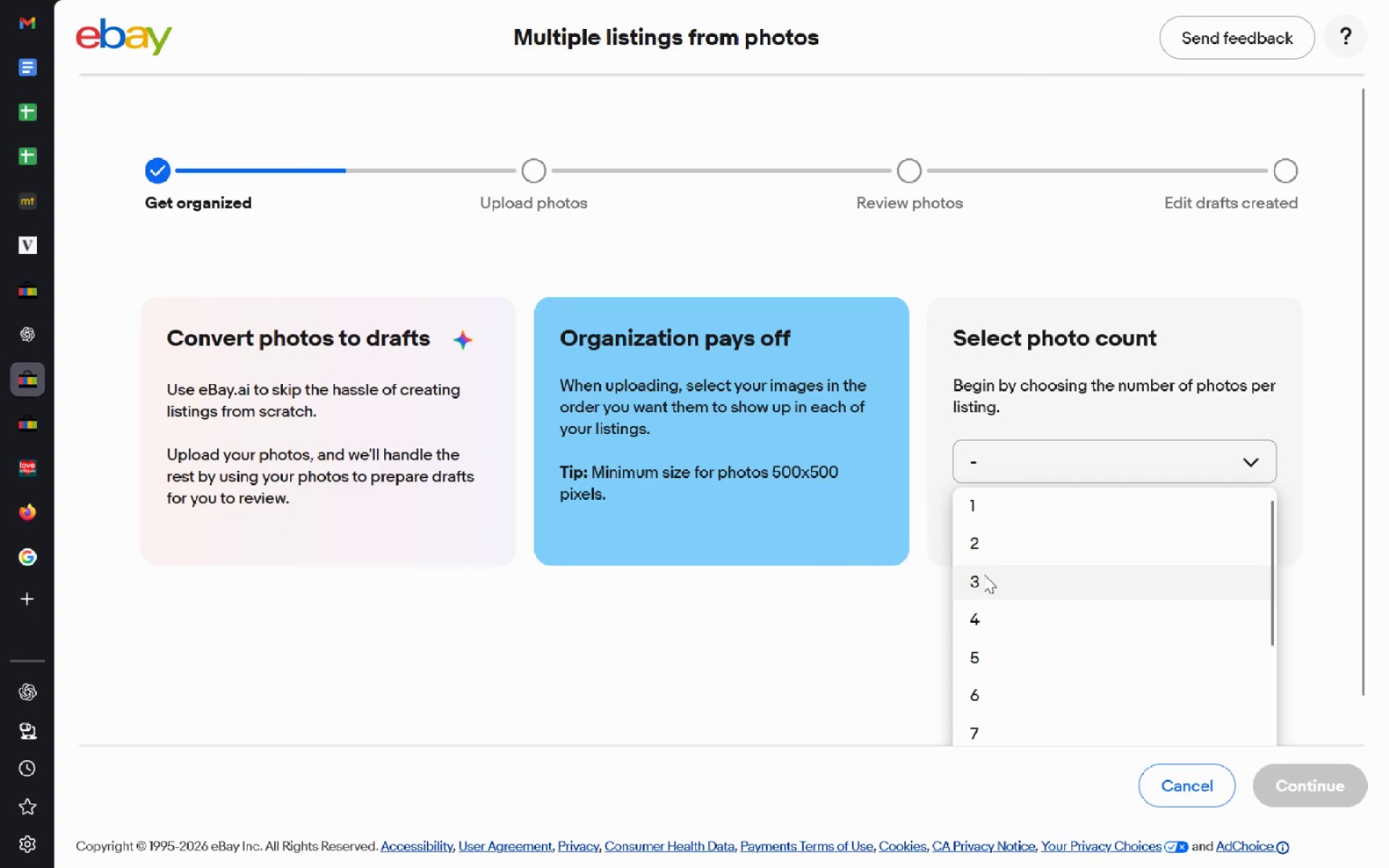 
key(Alt+Tab)
 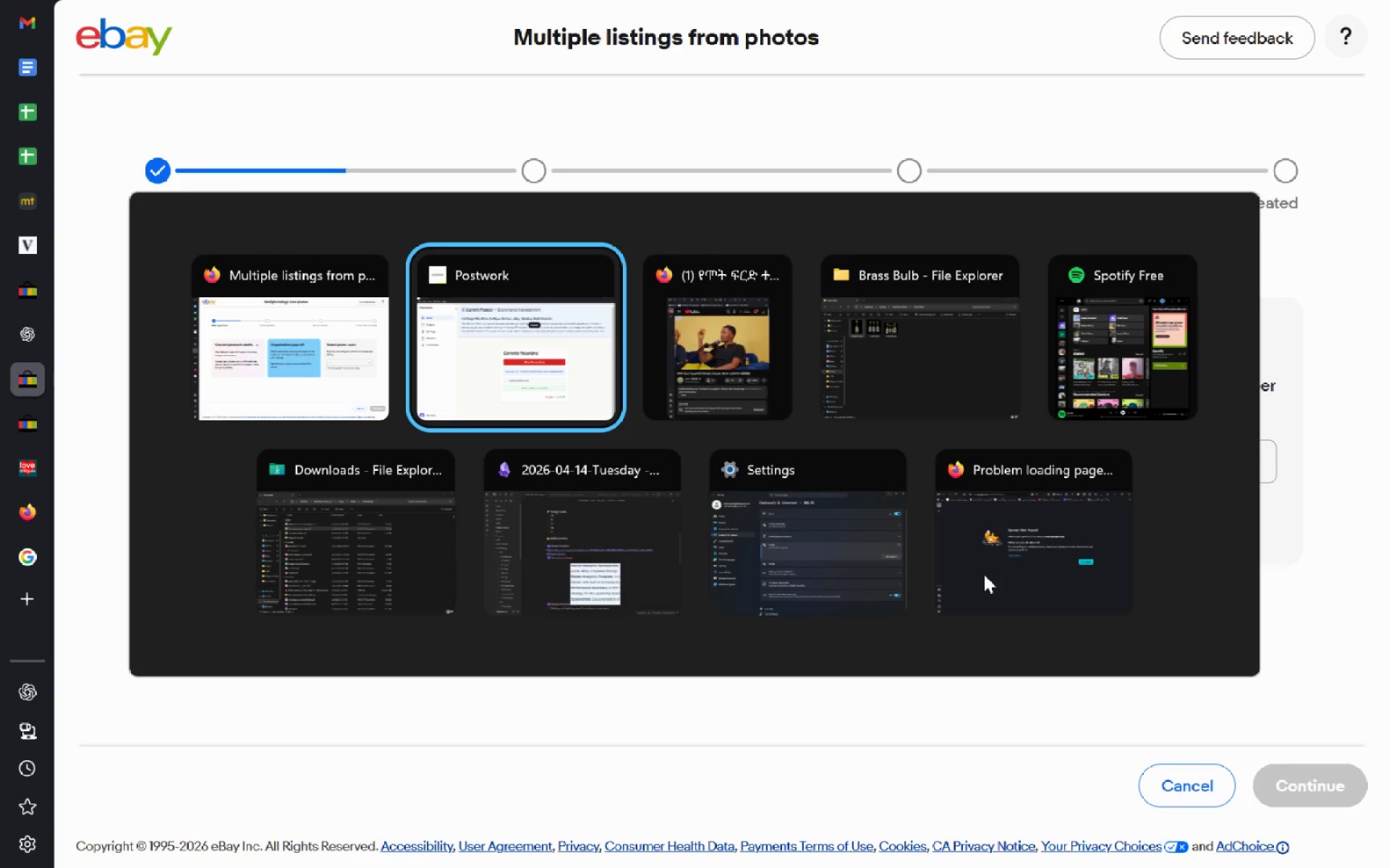 
key(Alt+Tab)
 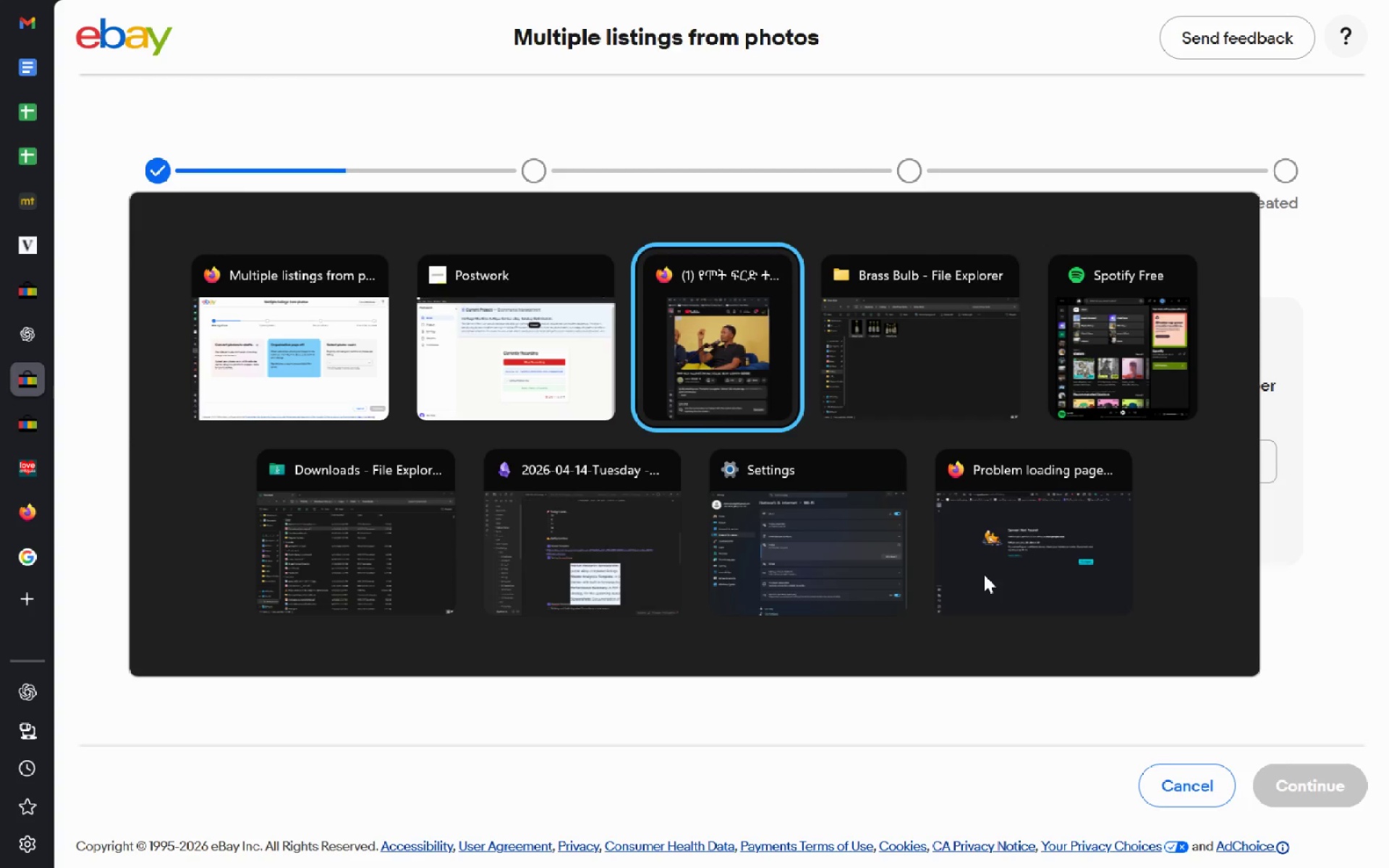 
key(Alt+Tab)
 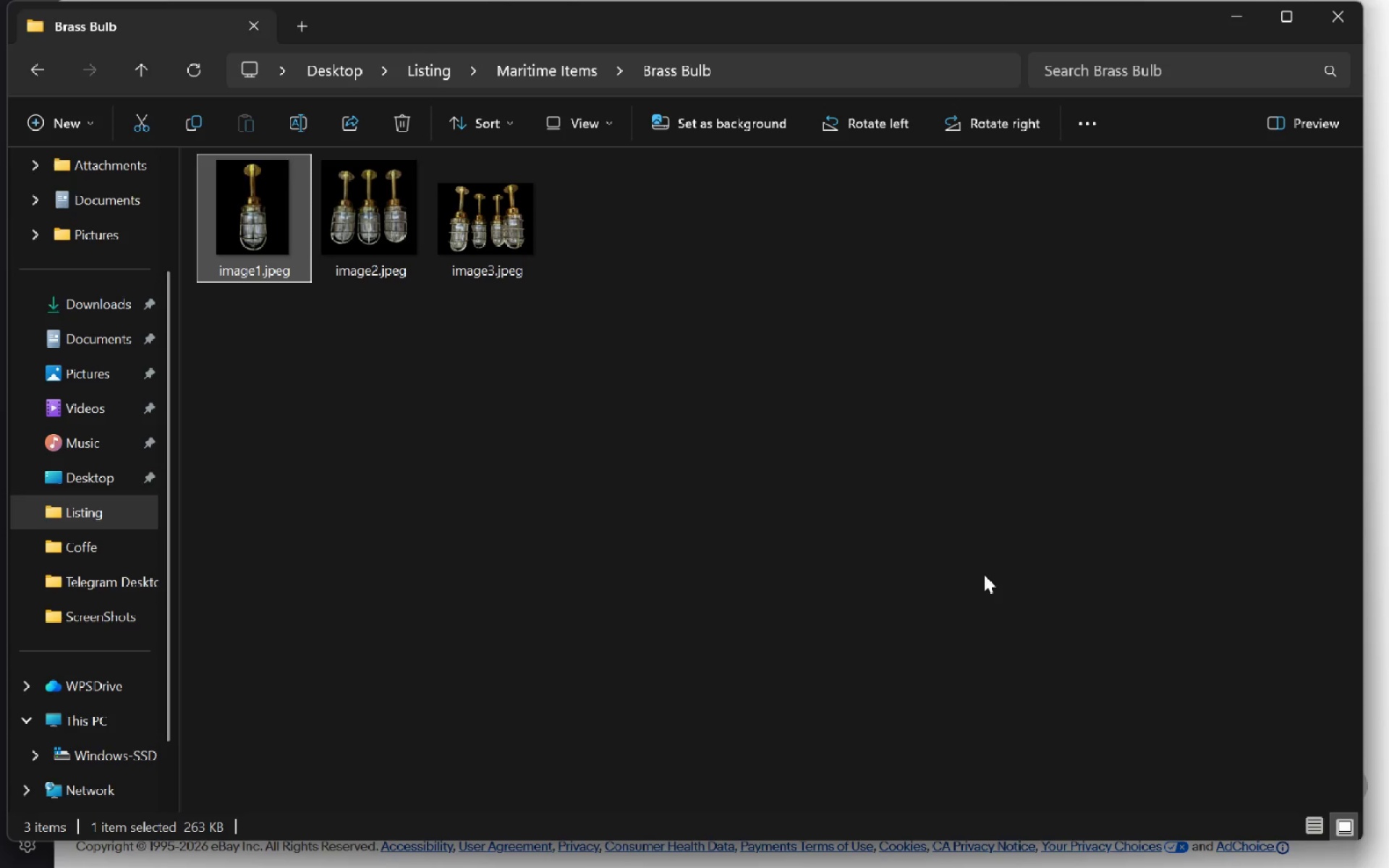 
key(Alt+ArrowLeft)
 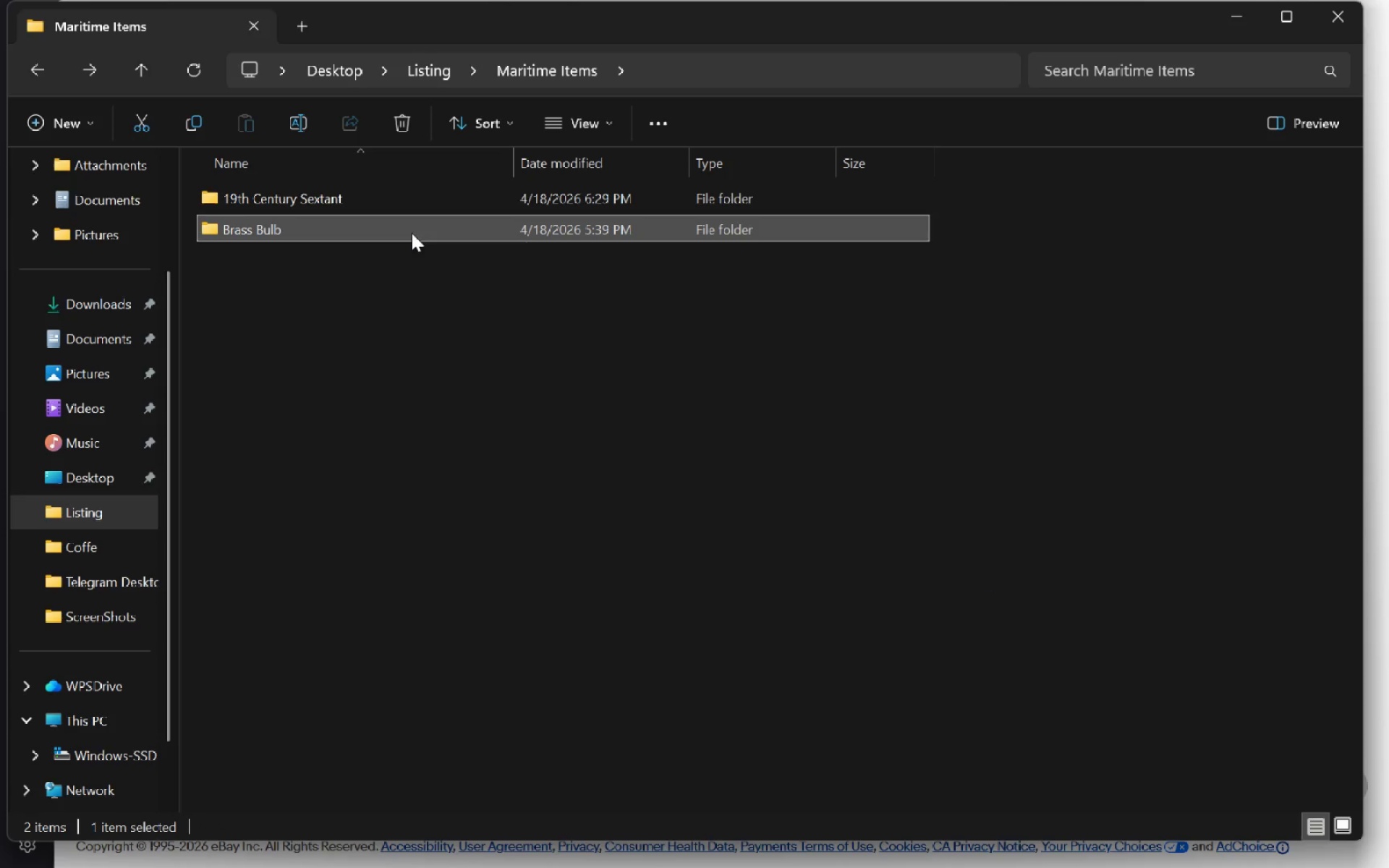 
double_click([415, 207])
 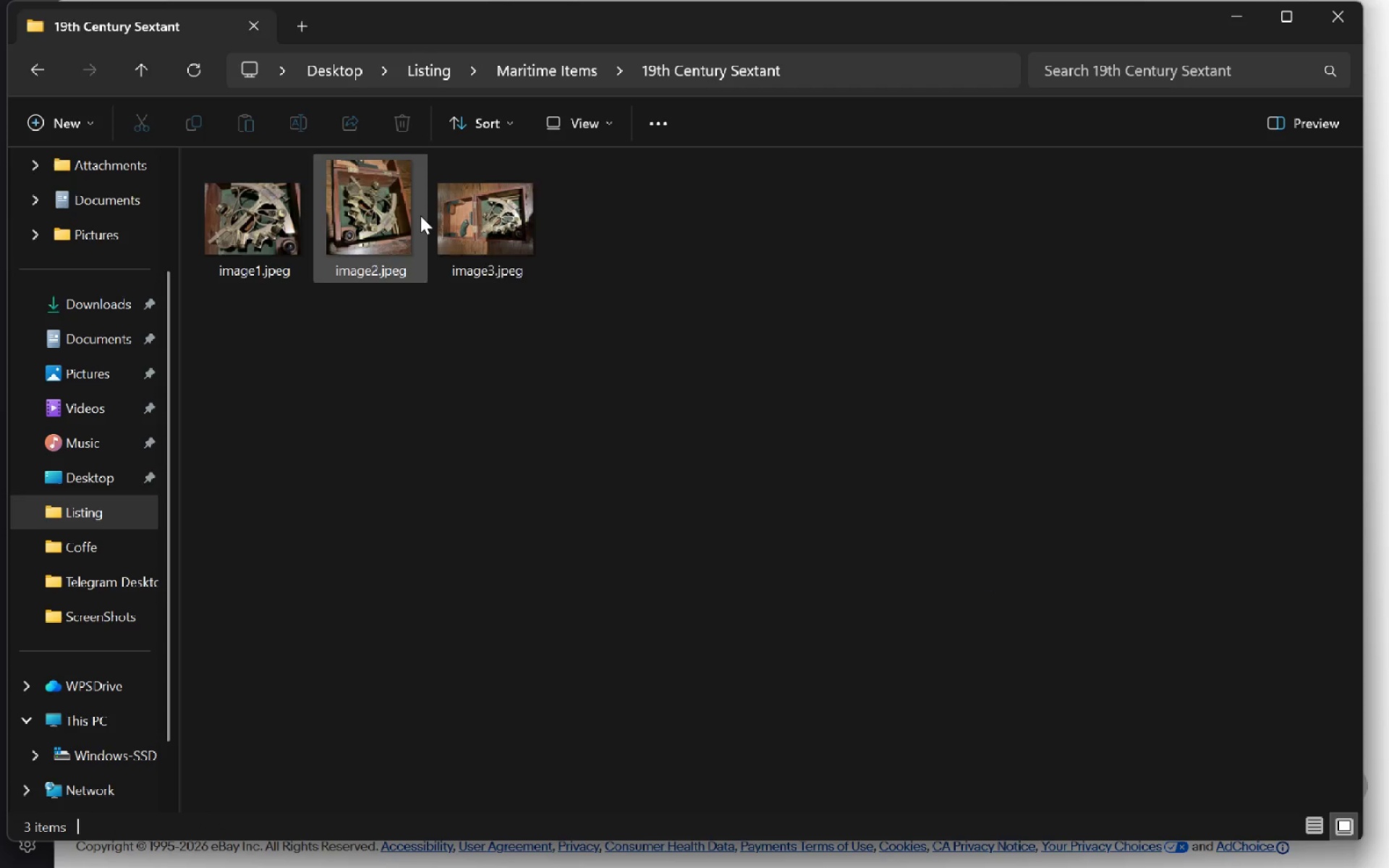 
key(Alt+Tab)
 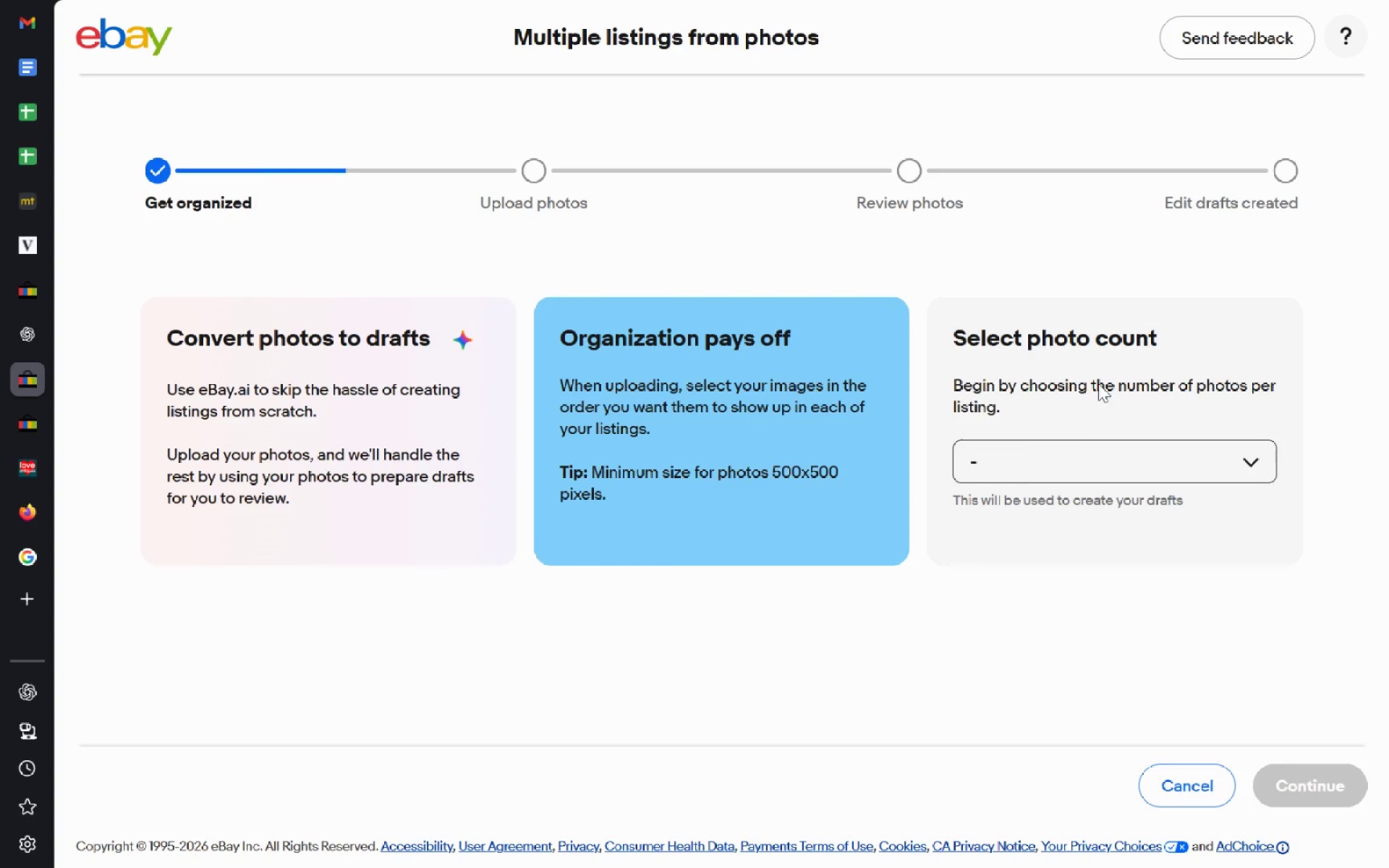 
left_click([1054, 464])
 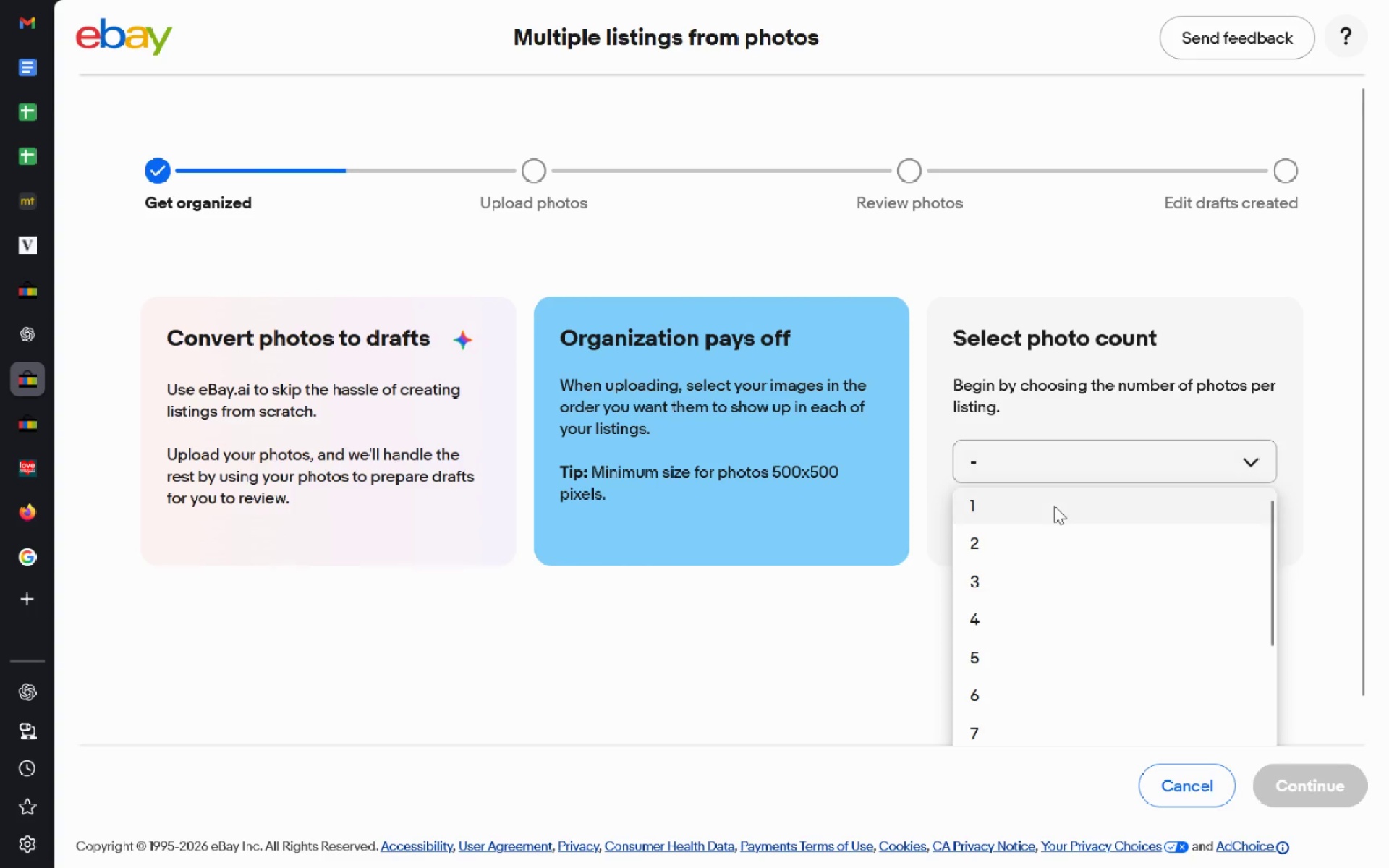 
key(3)
 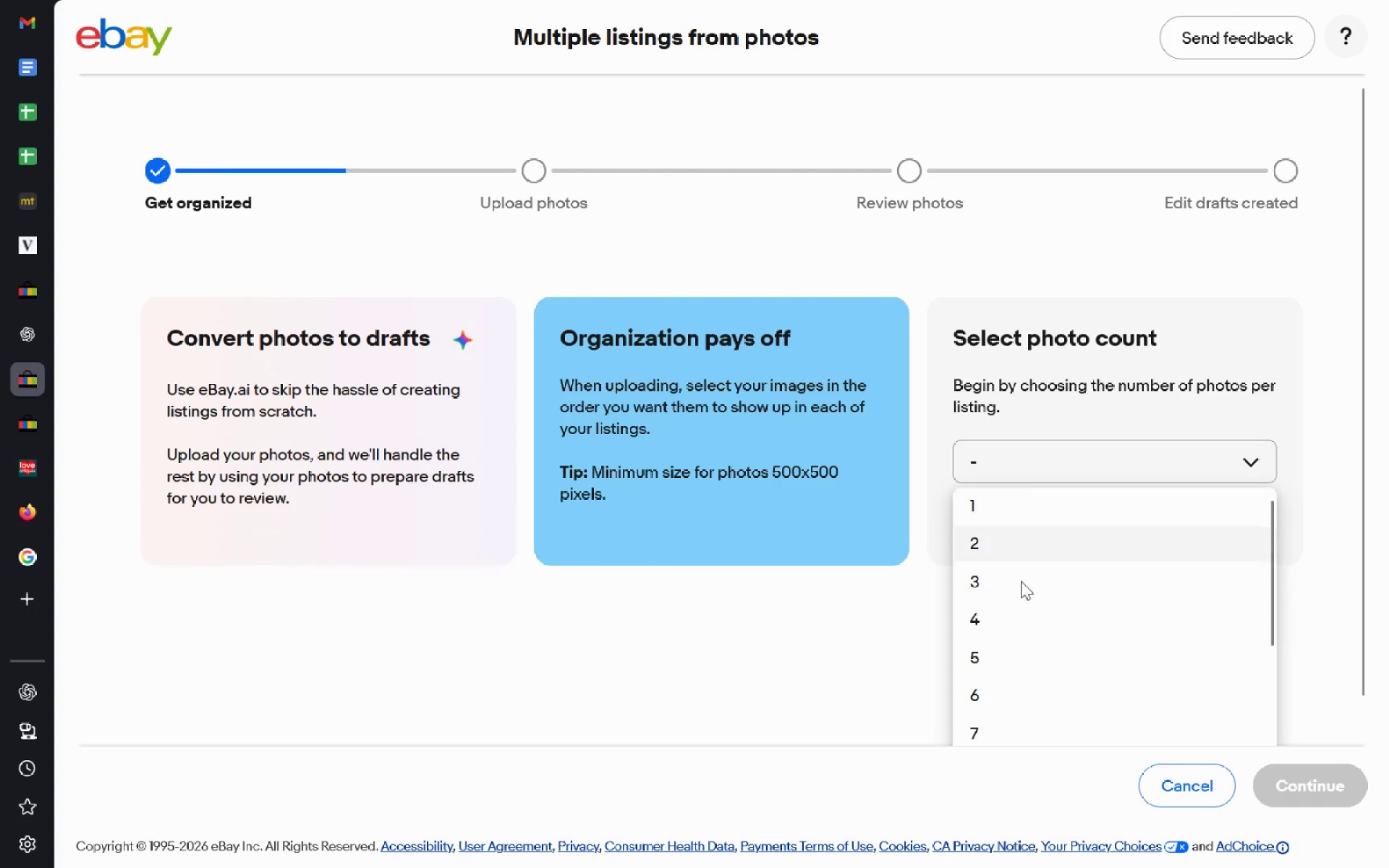 
left_click([1019, 585])
 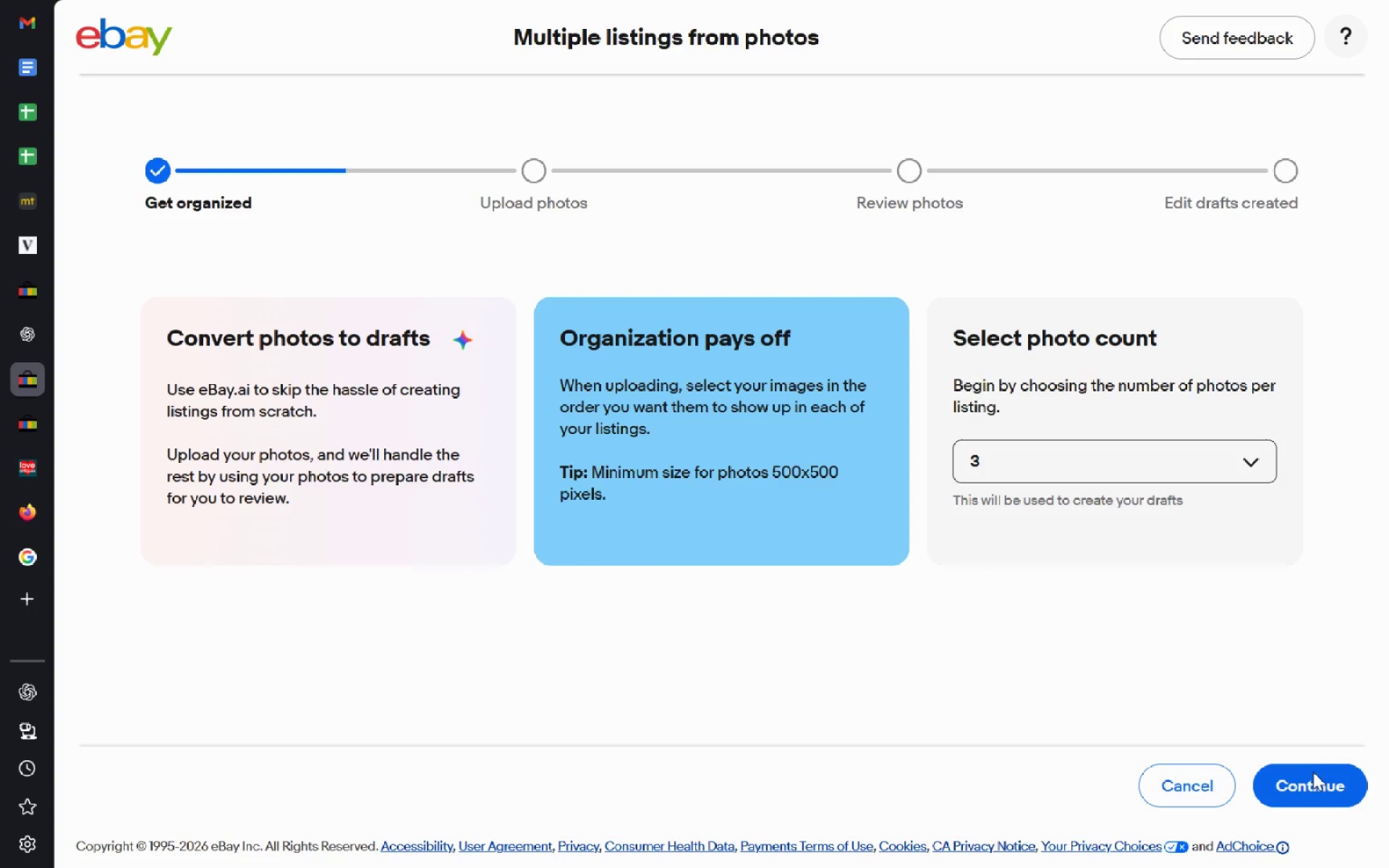 
left_click([1311, 773])
 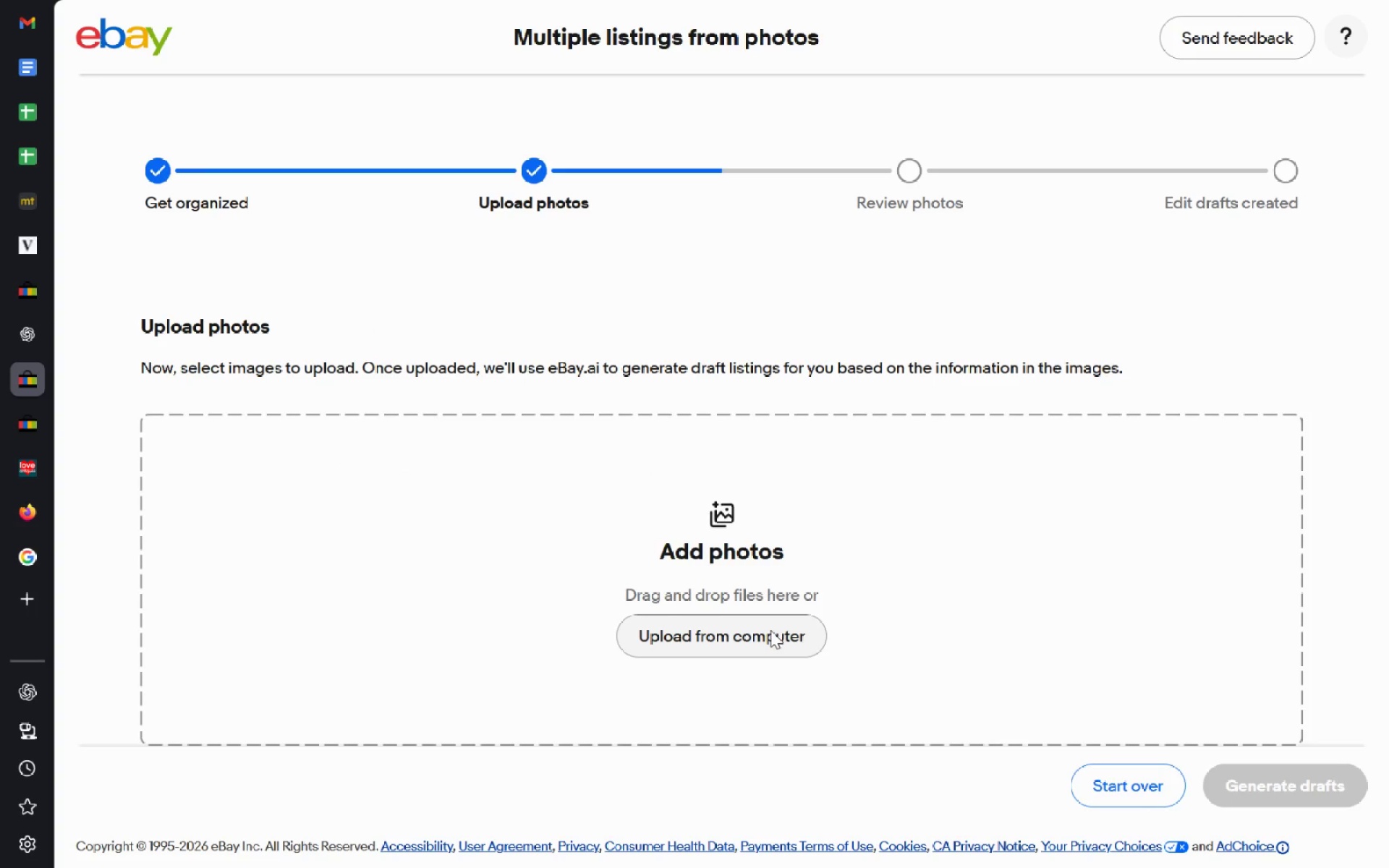 
left_click([744, 626])
 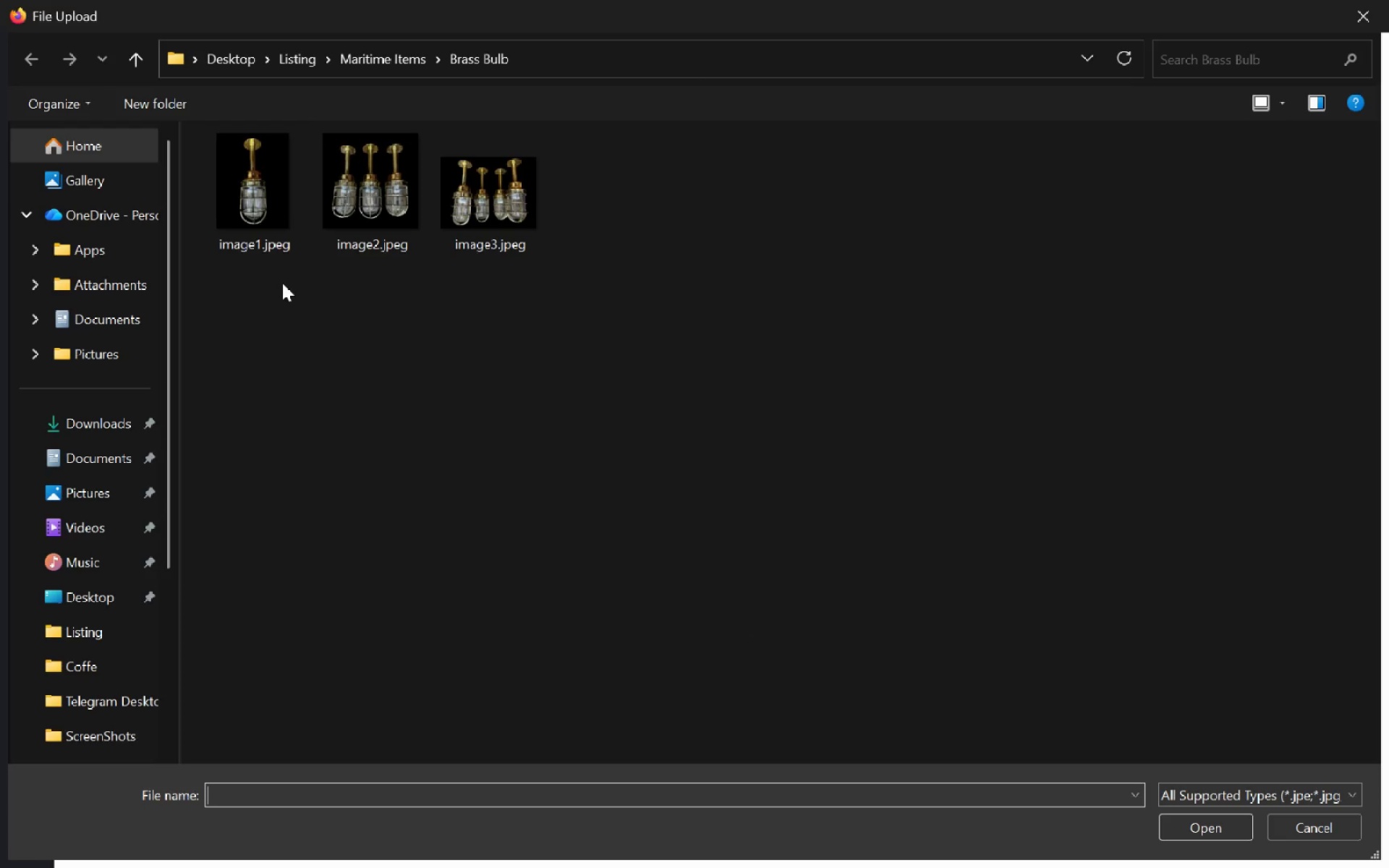 
left_click([378, 55])
 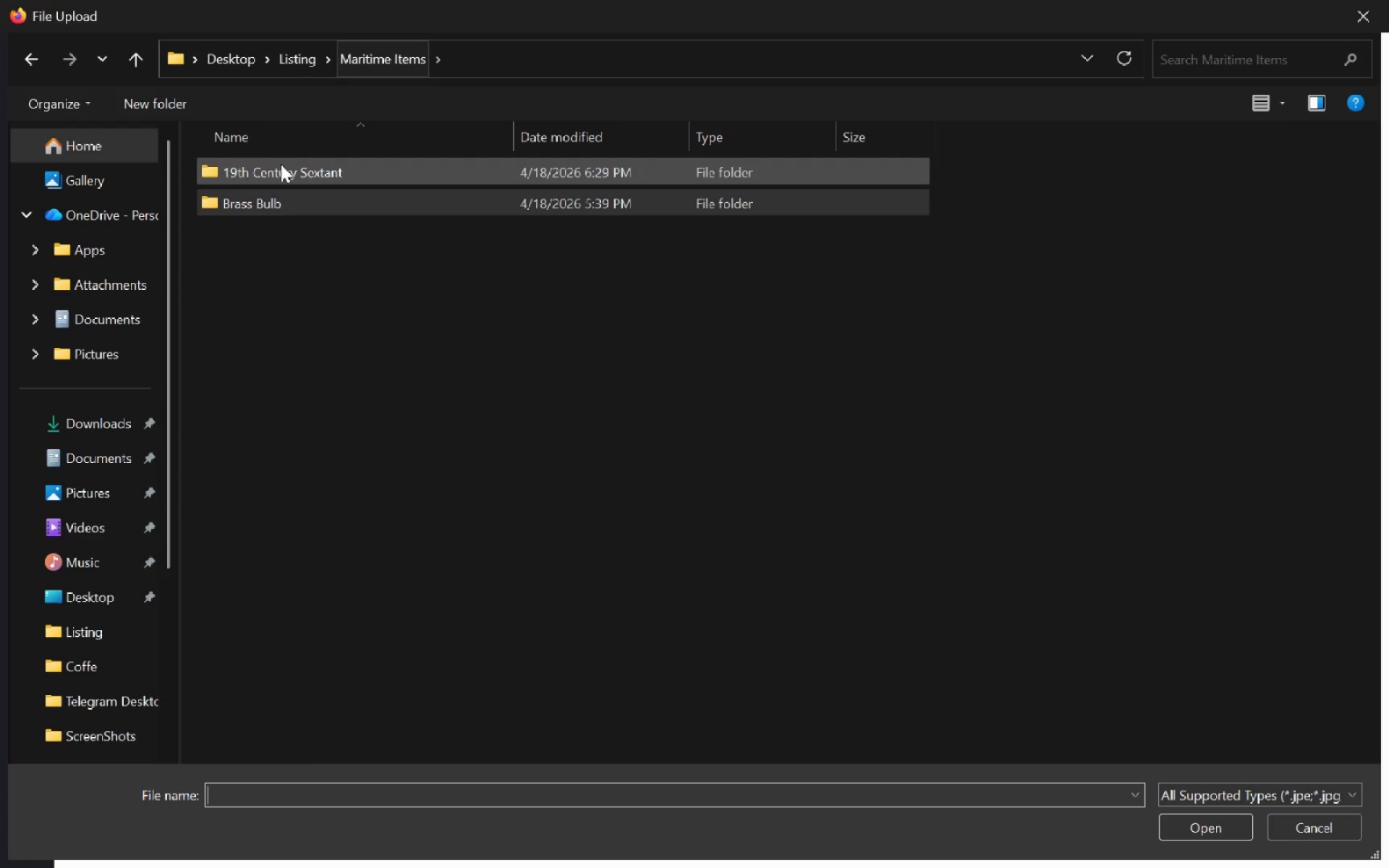 
double_click([281, 164])
 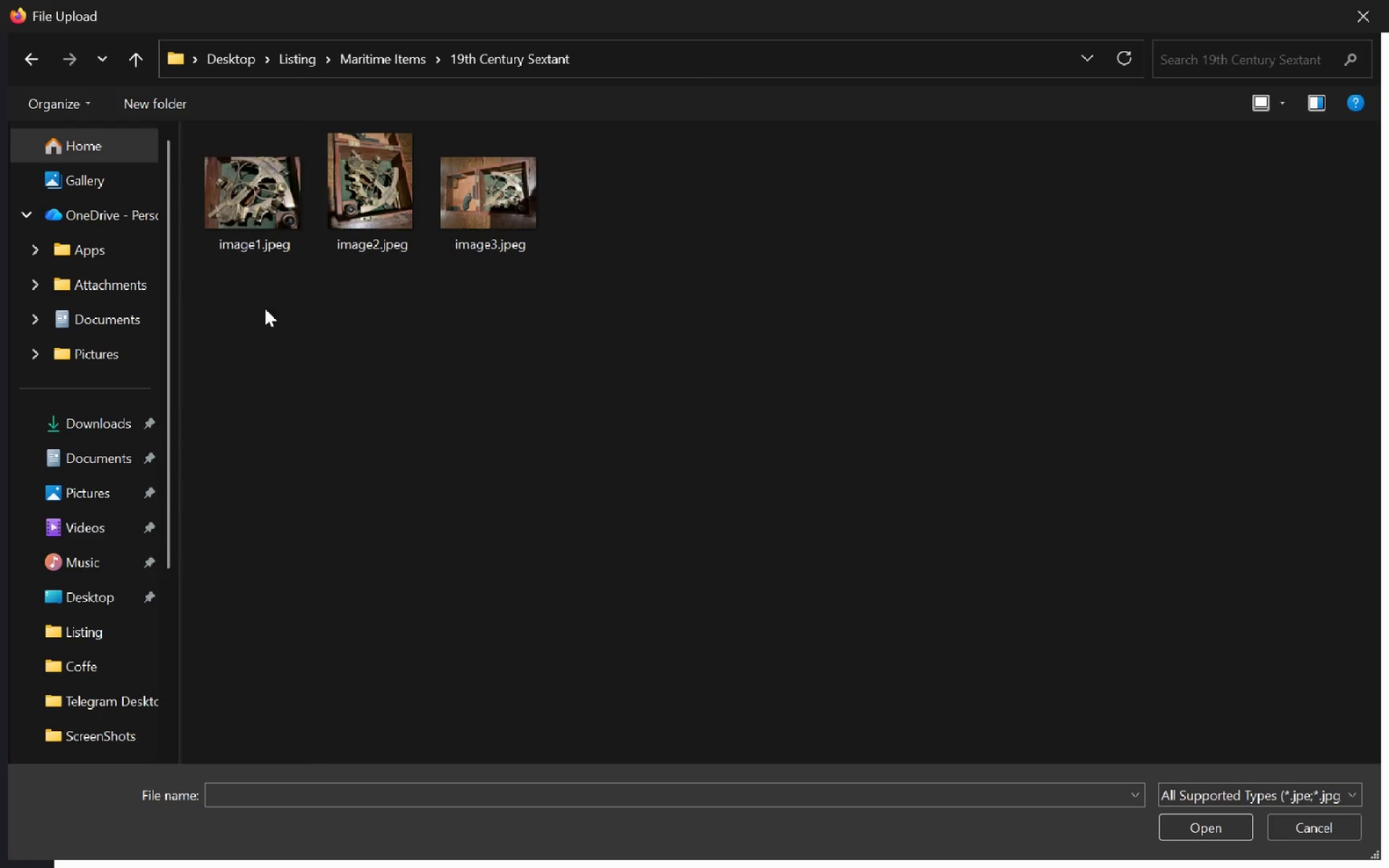 
left_click_drag(start_coordinate=[263, 323], to_coordinate=[569, 195])
 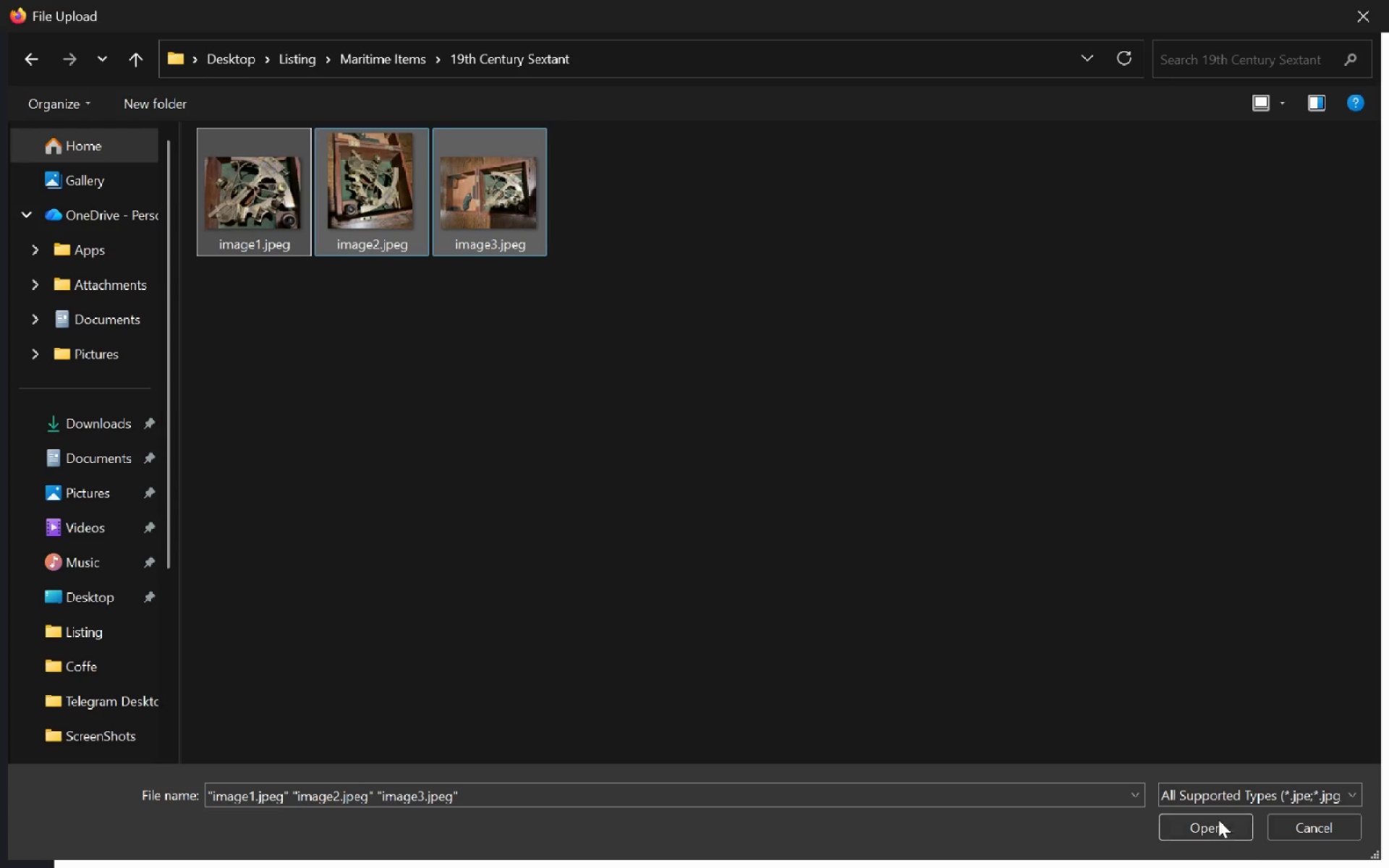 
left_click([1218, 820])
 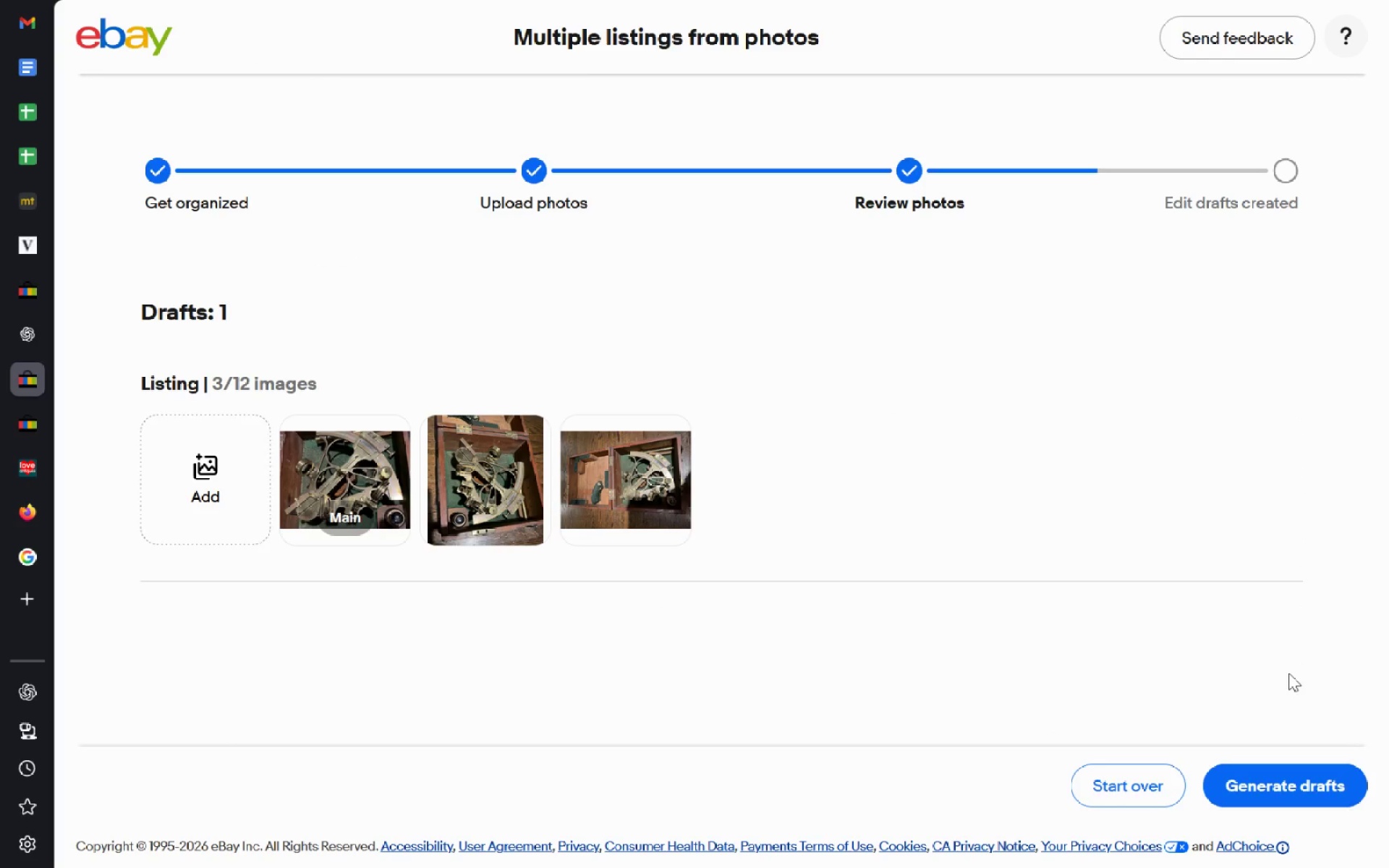 
left_click([1280, 793])
 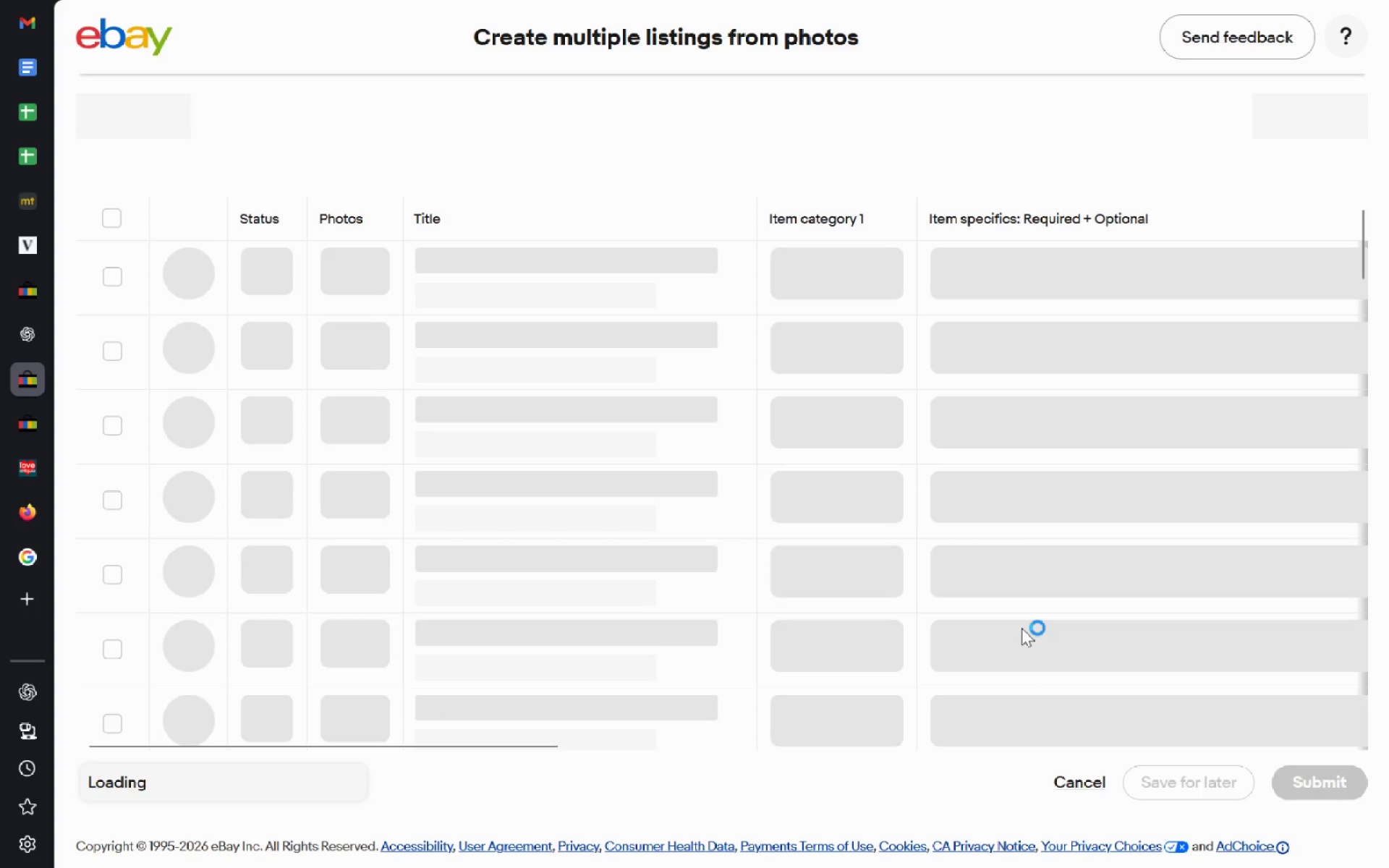 
wait(10.42)
 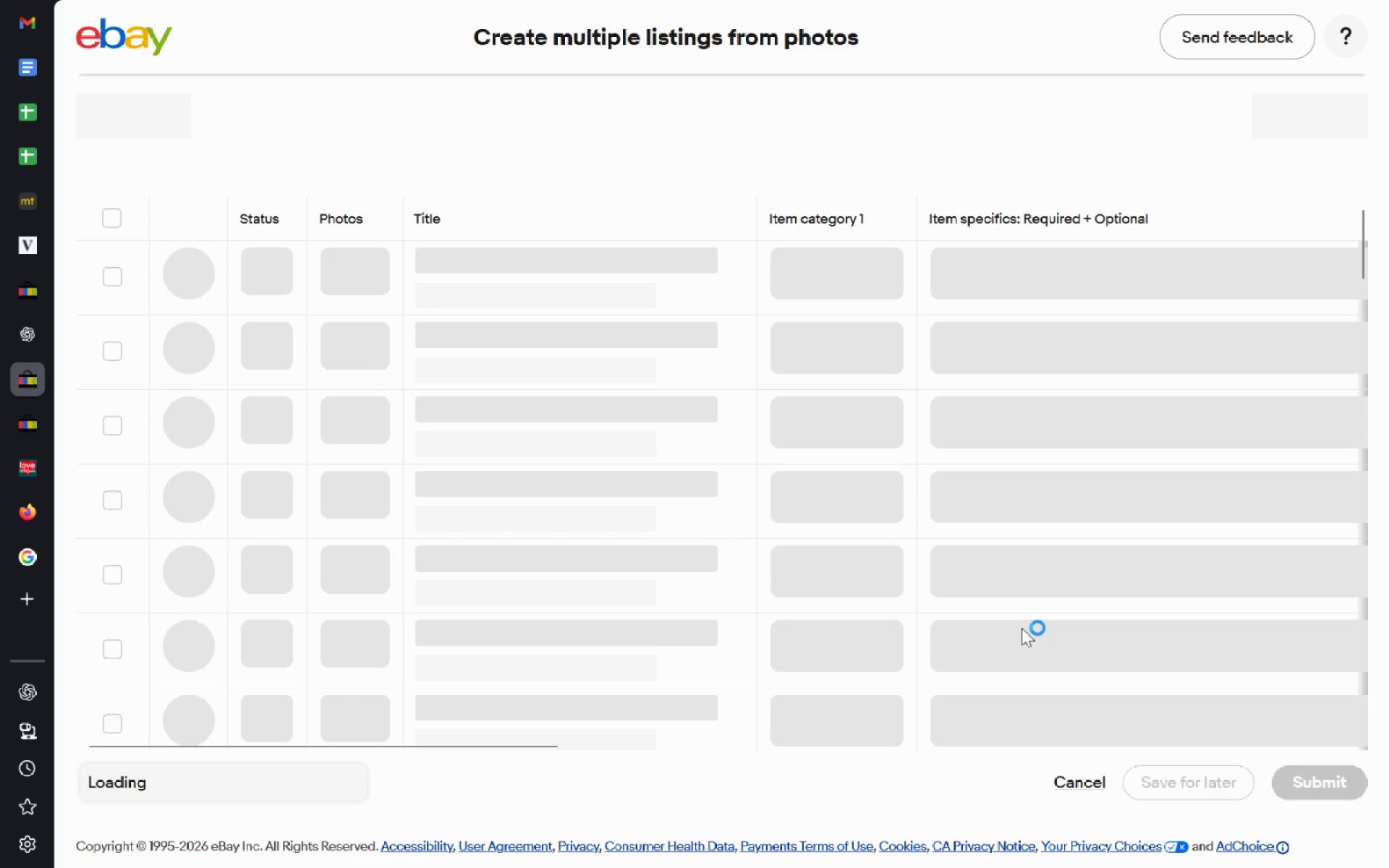 
left_click([354, 497])
 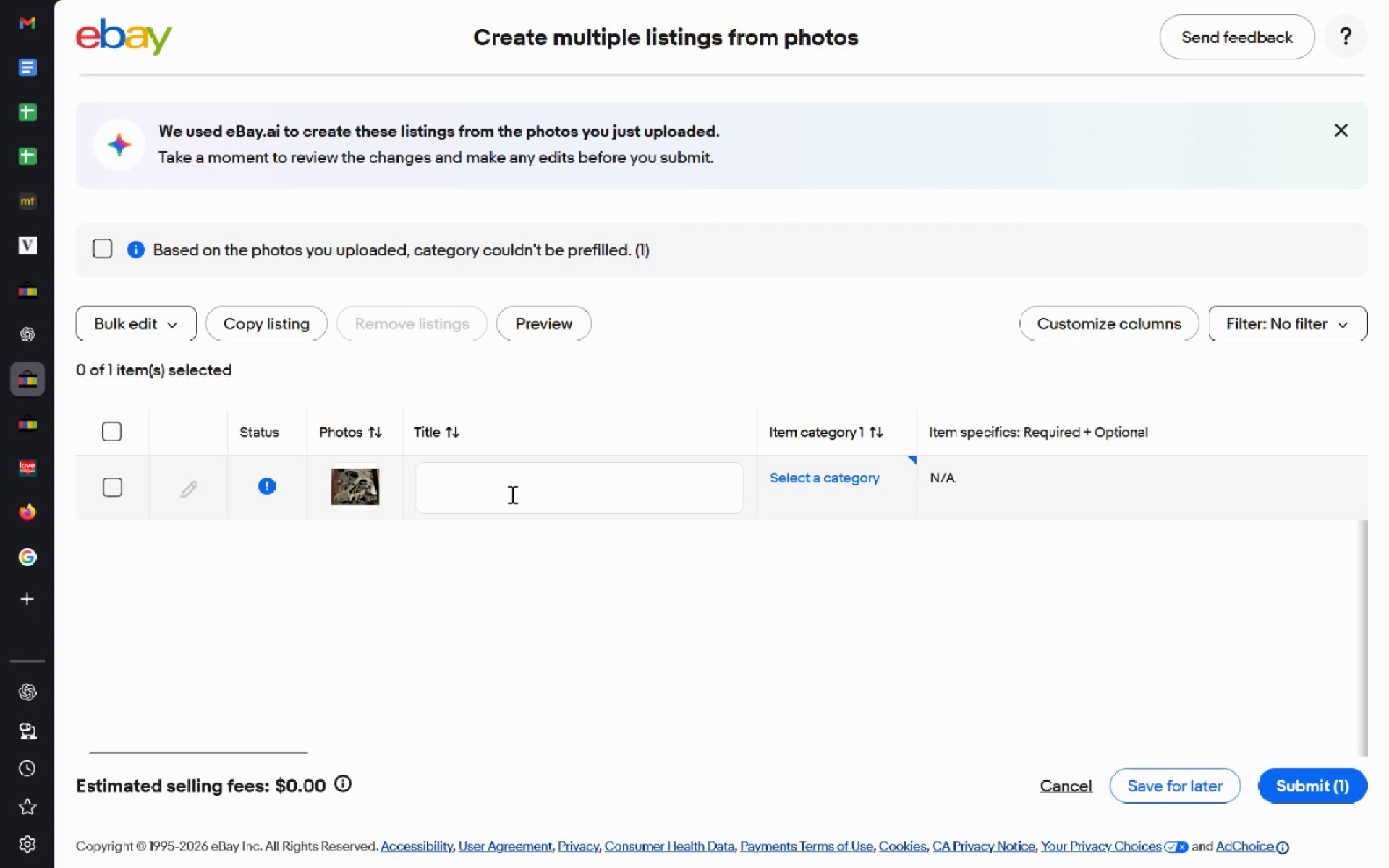 
left_click([600, 486])
 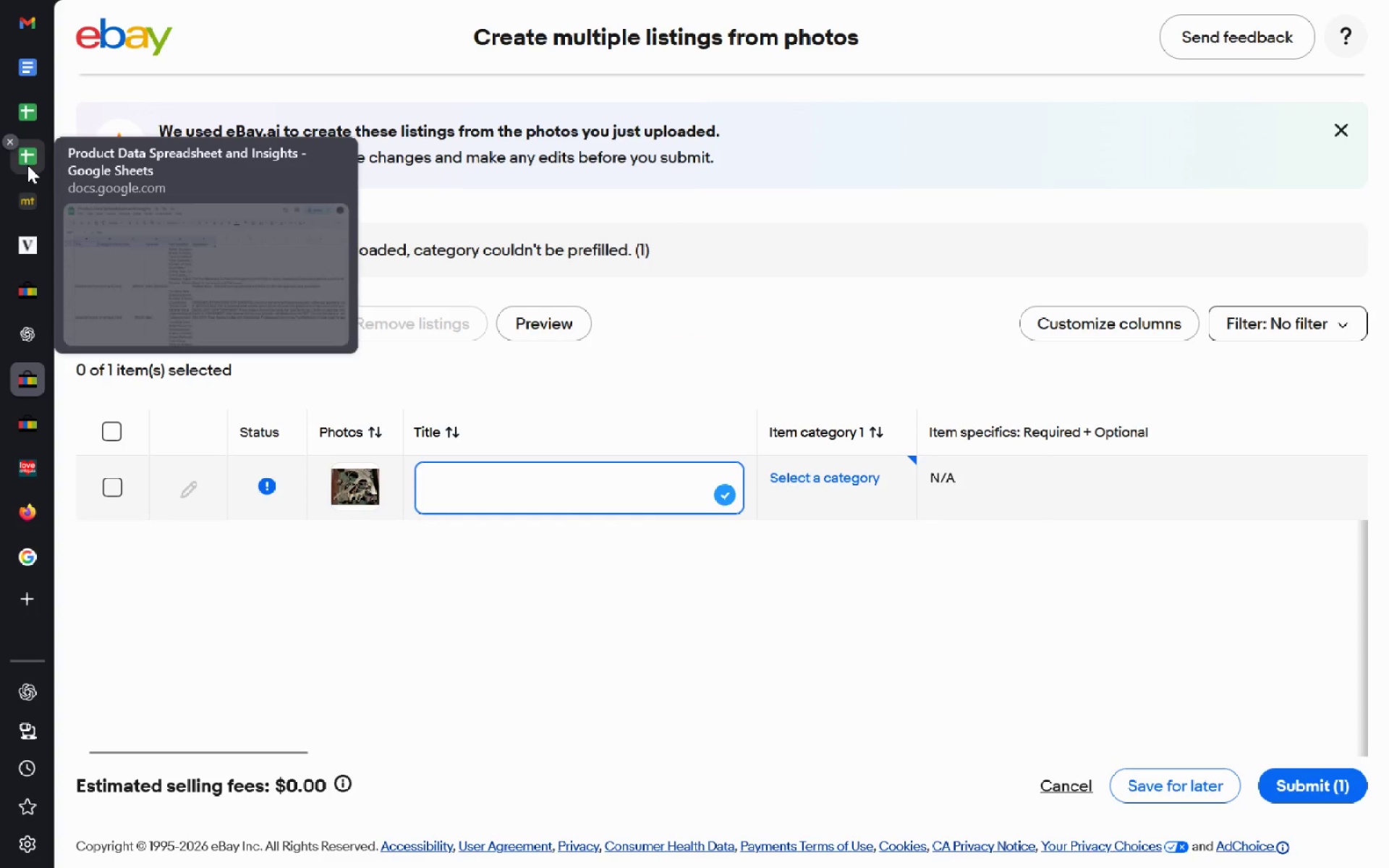 
left_click([27, 165])
 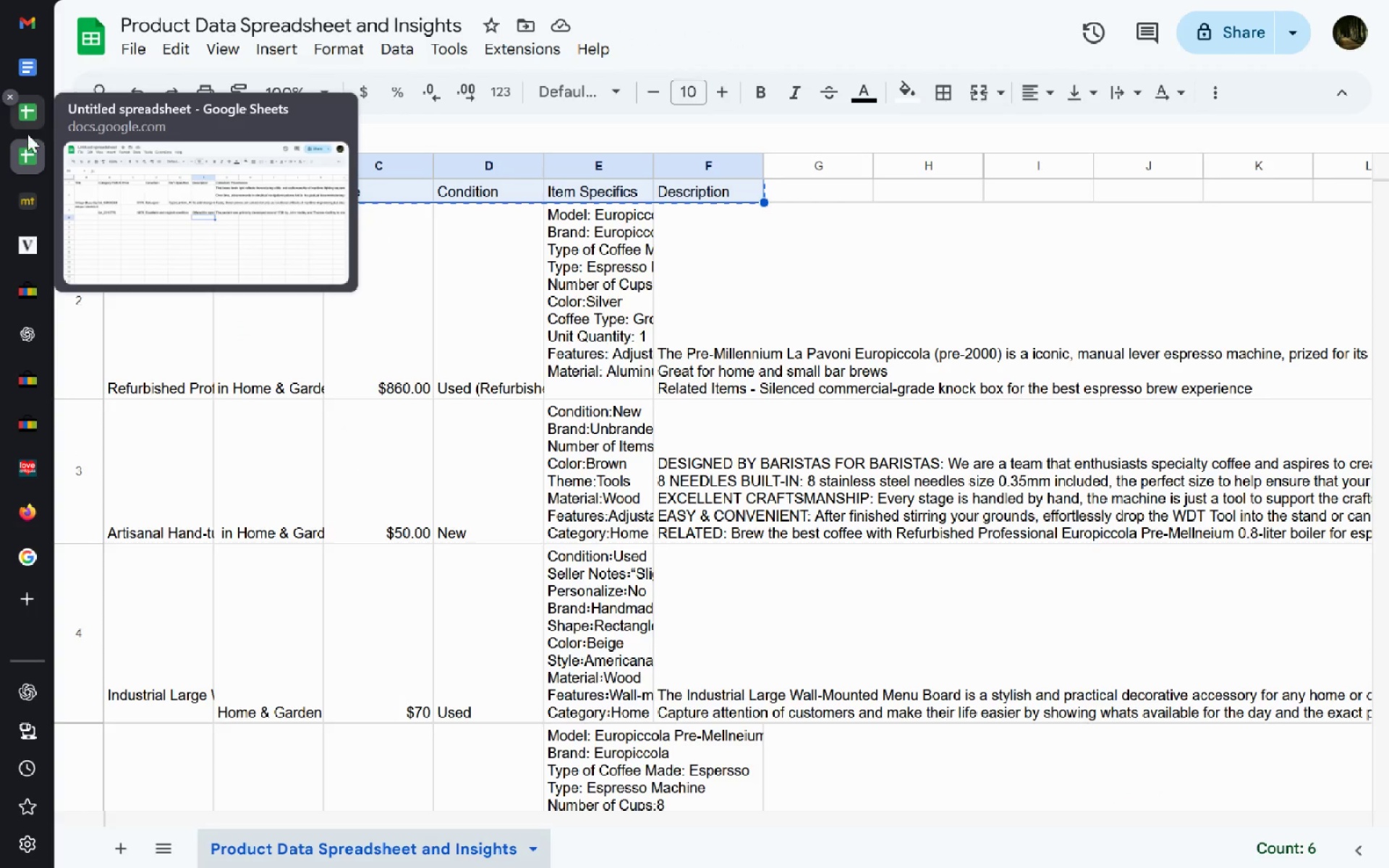 
left_click([7, 135])
 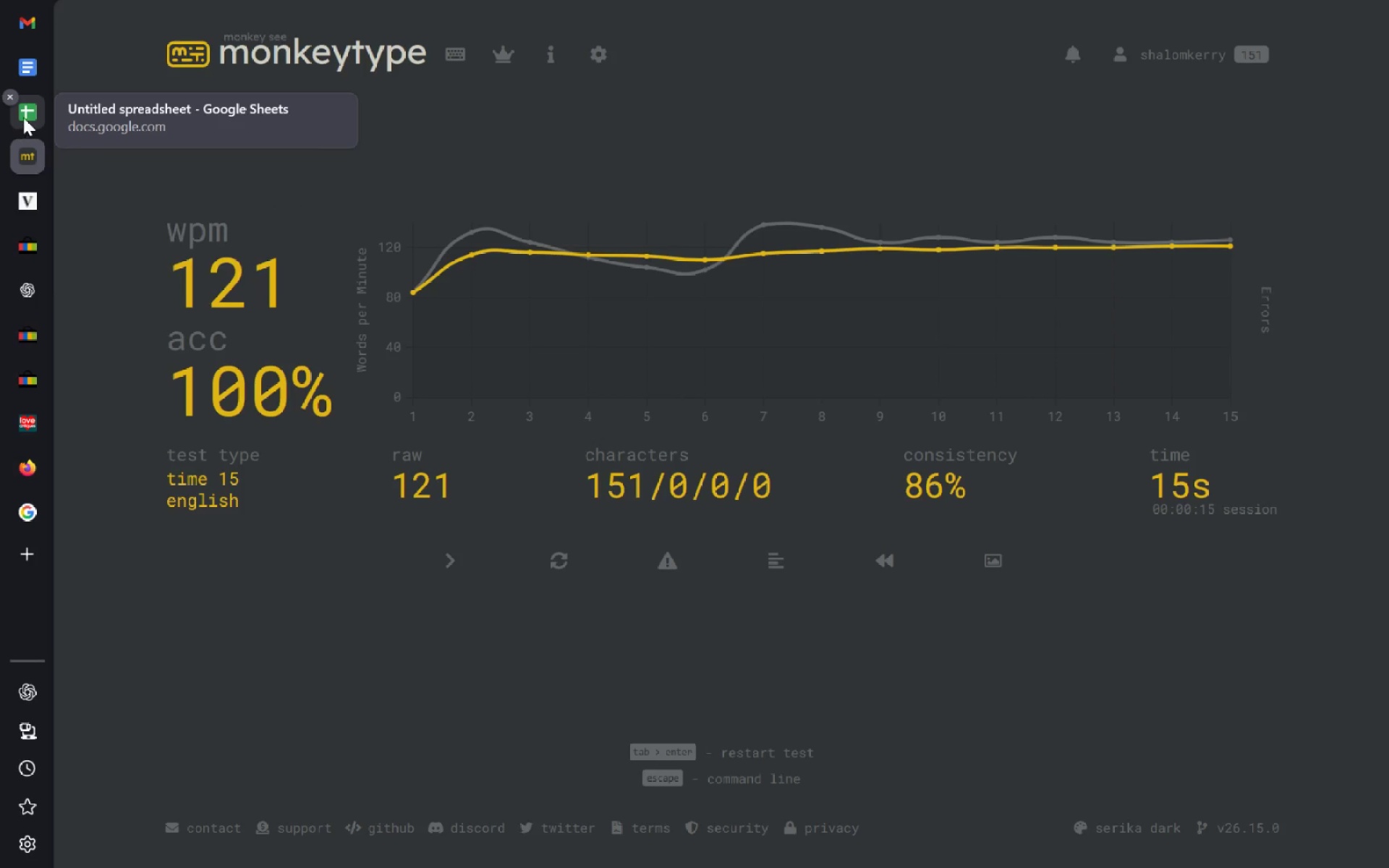 
left_click([23, 117])
 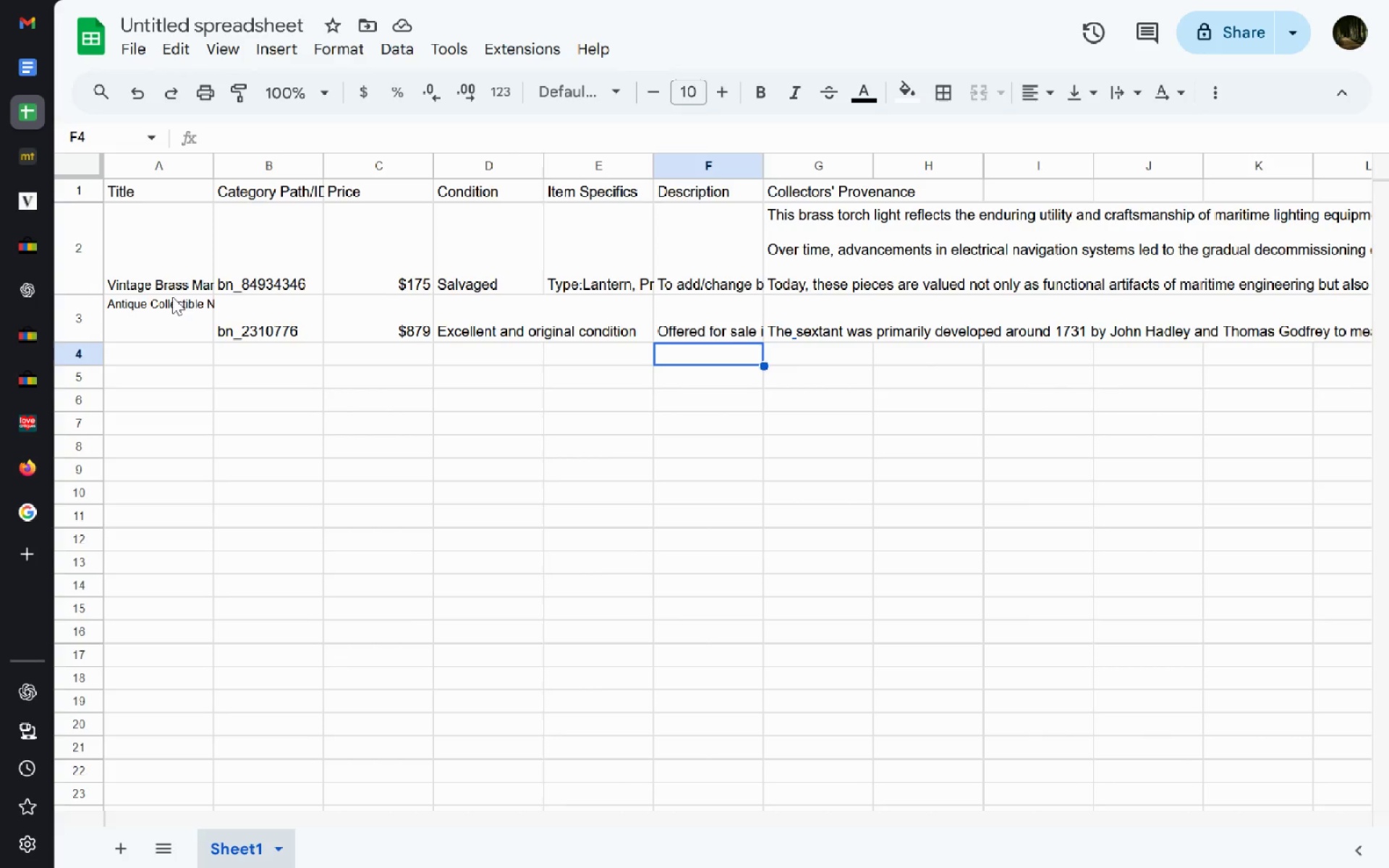 
double_click([172, 297])
 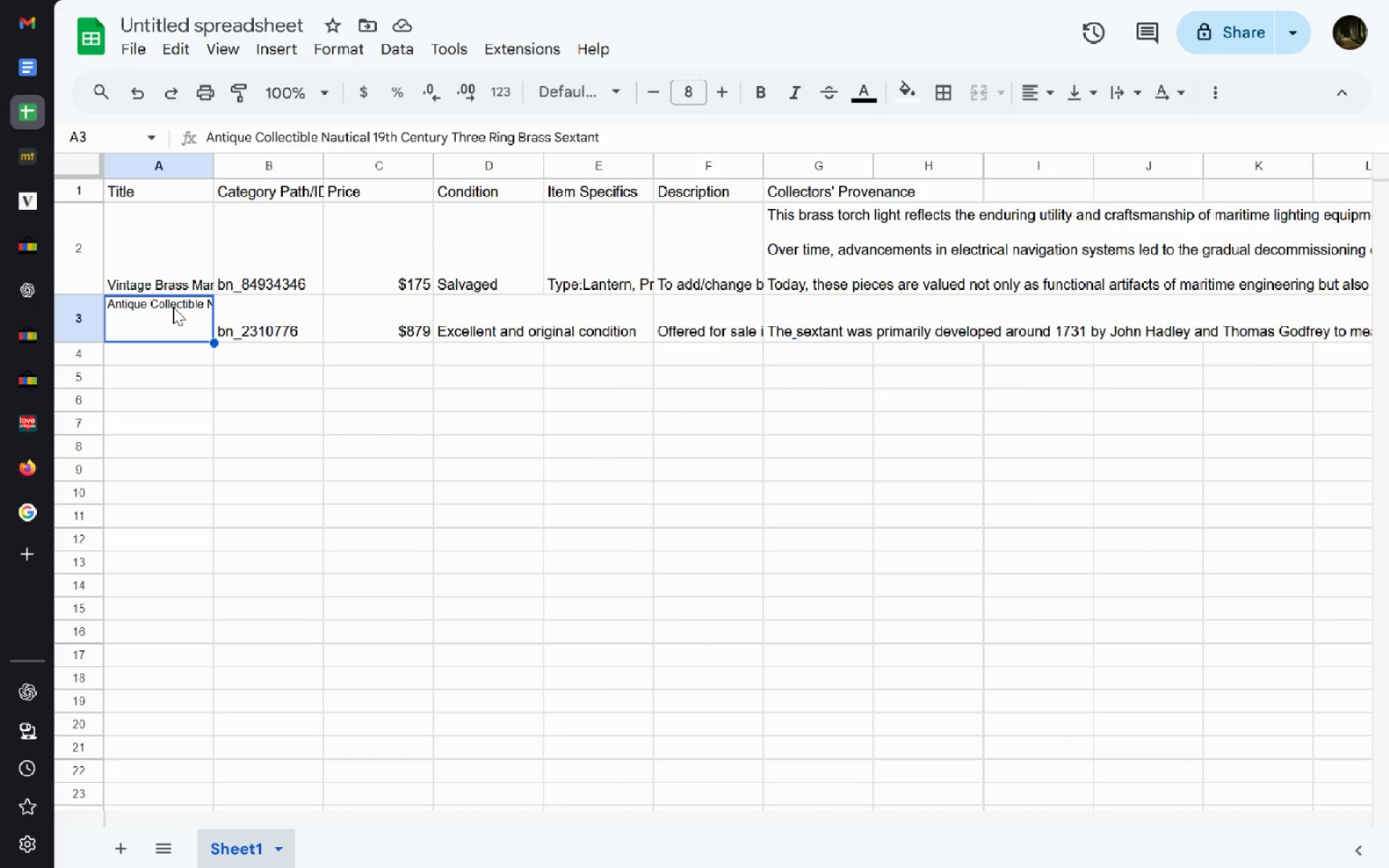 
double_click([173, 307])
 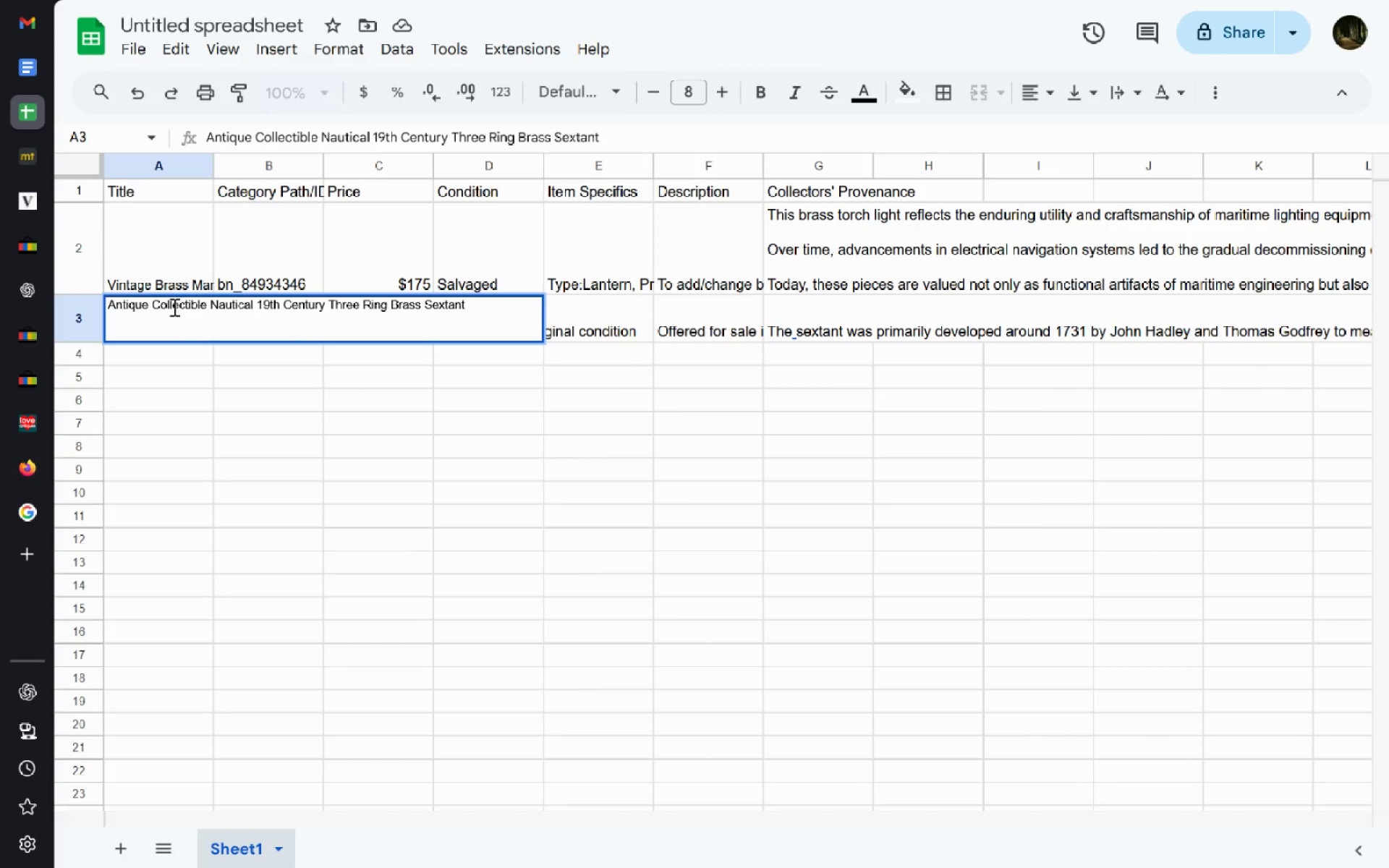 
key(Control+A)
 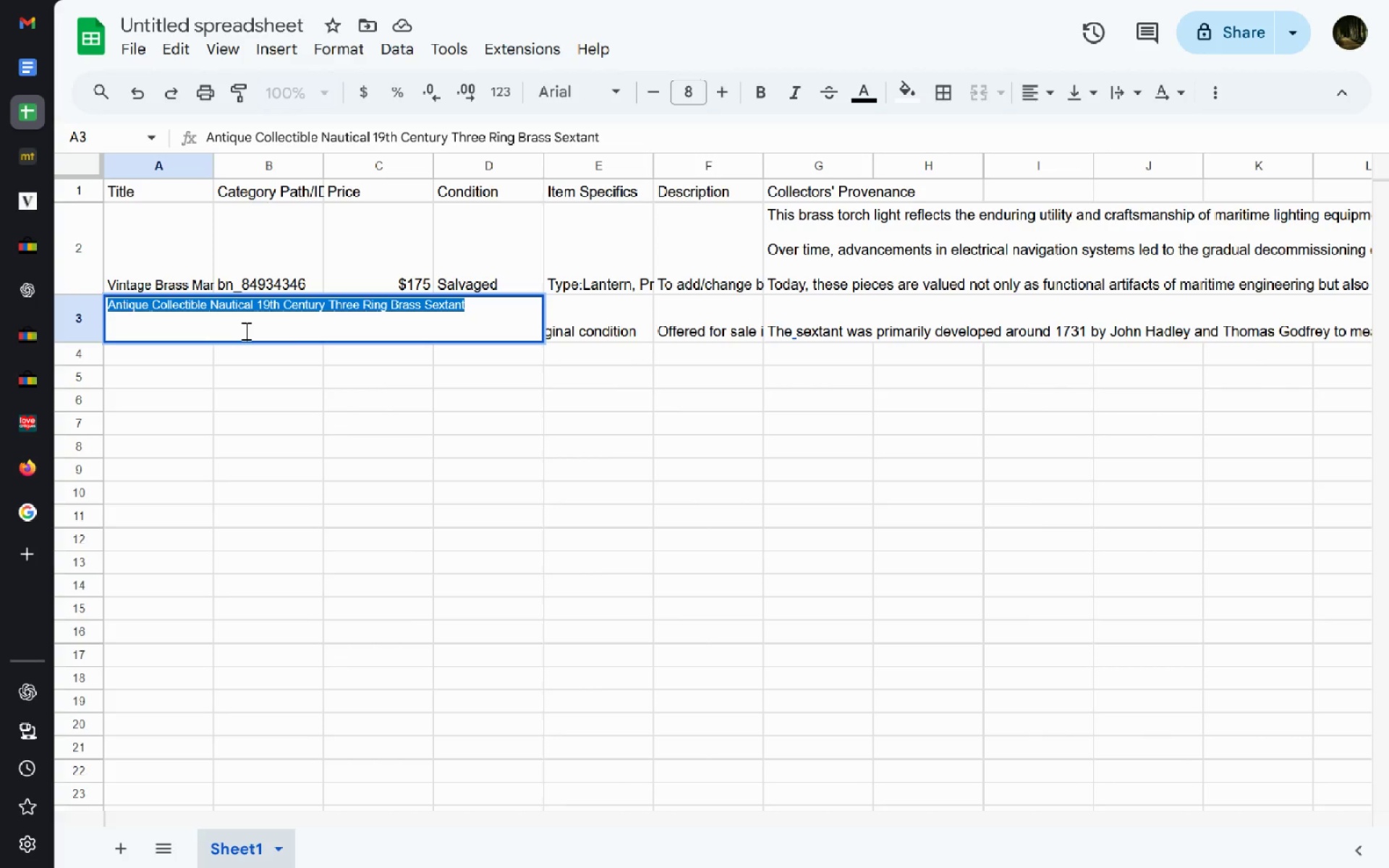 
key(Control+C)
 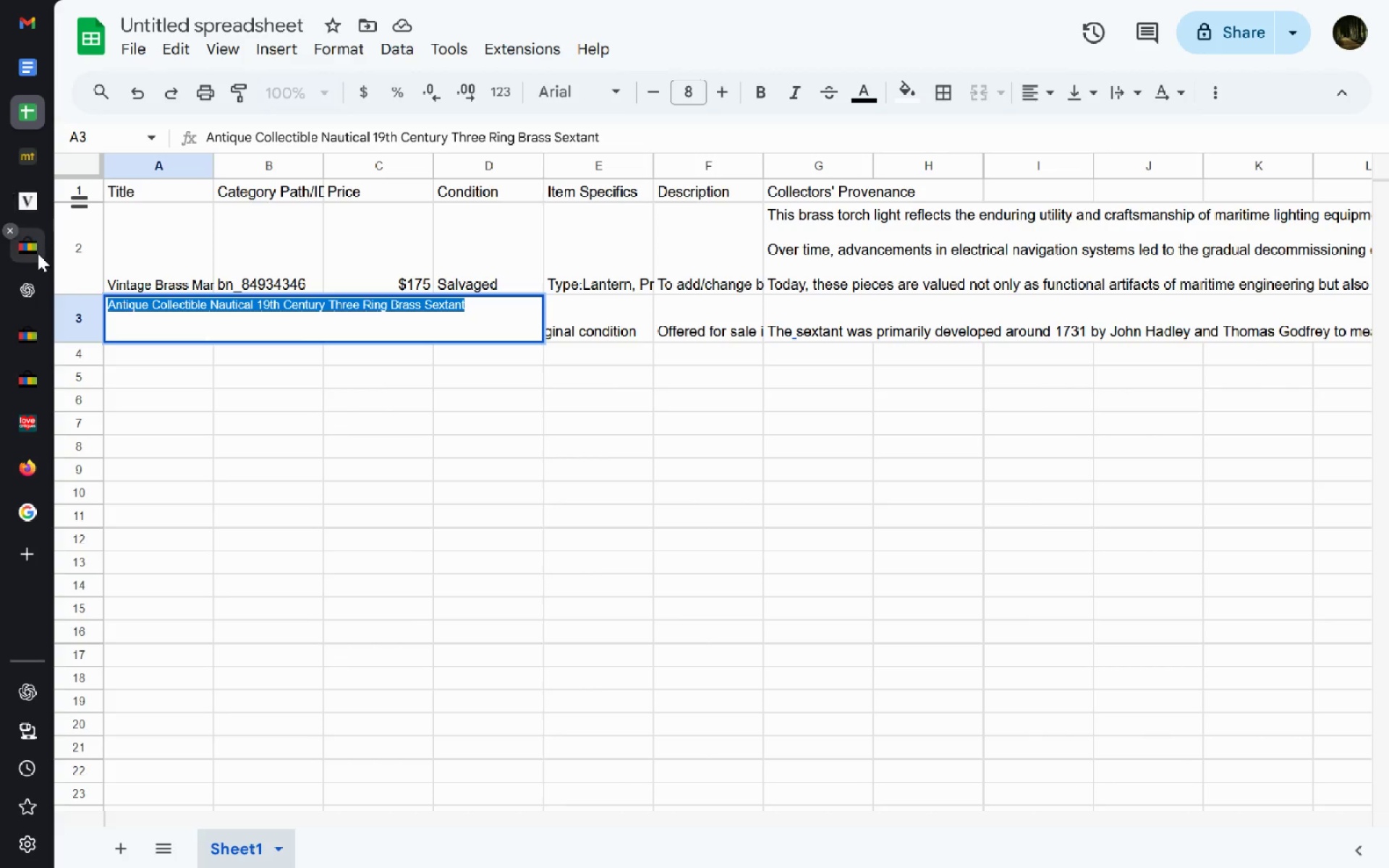 
left_click([38, 253])
 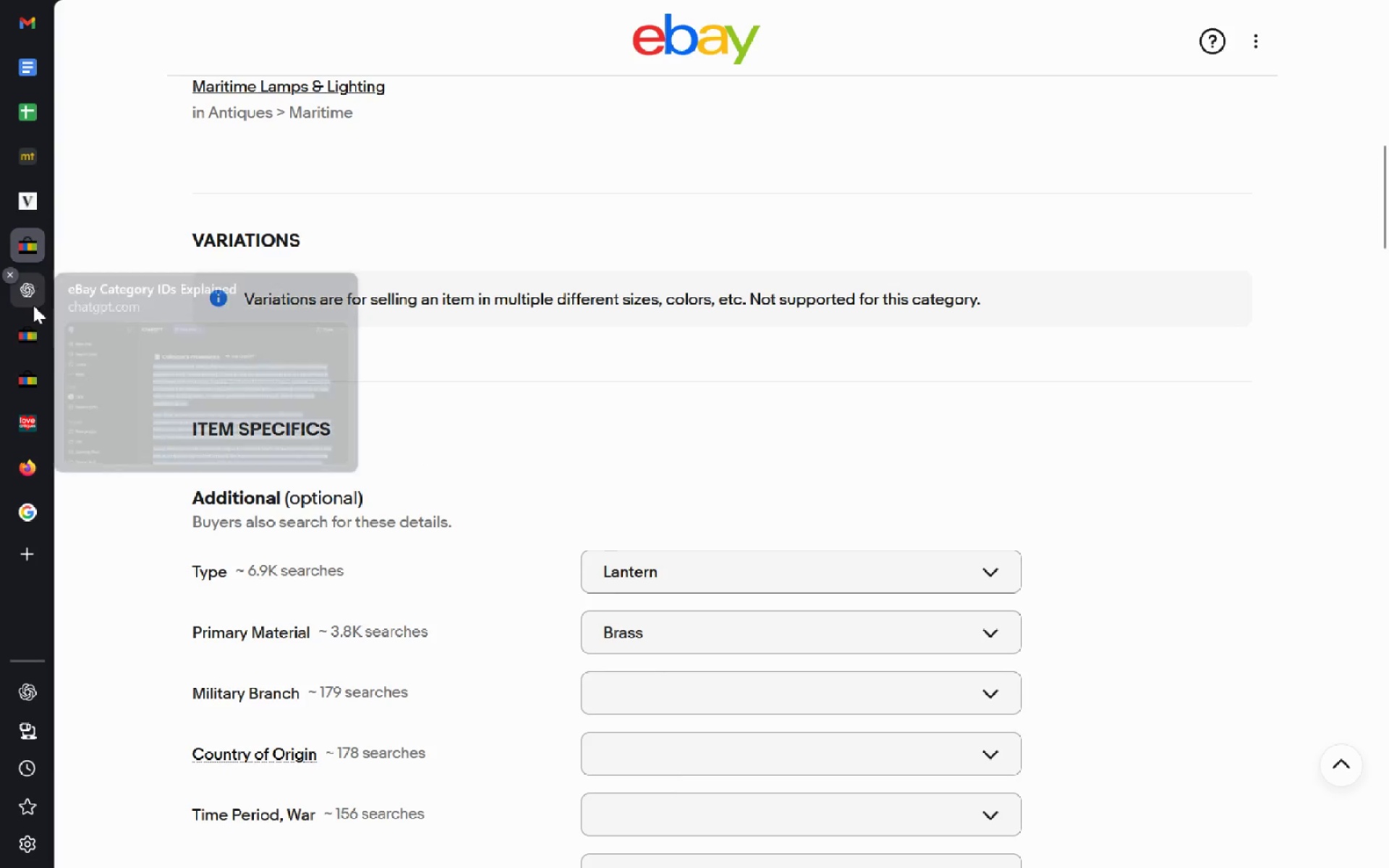 
left_click([30, 341])
 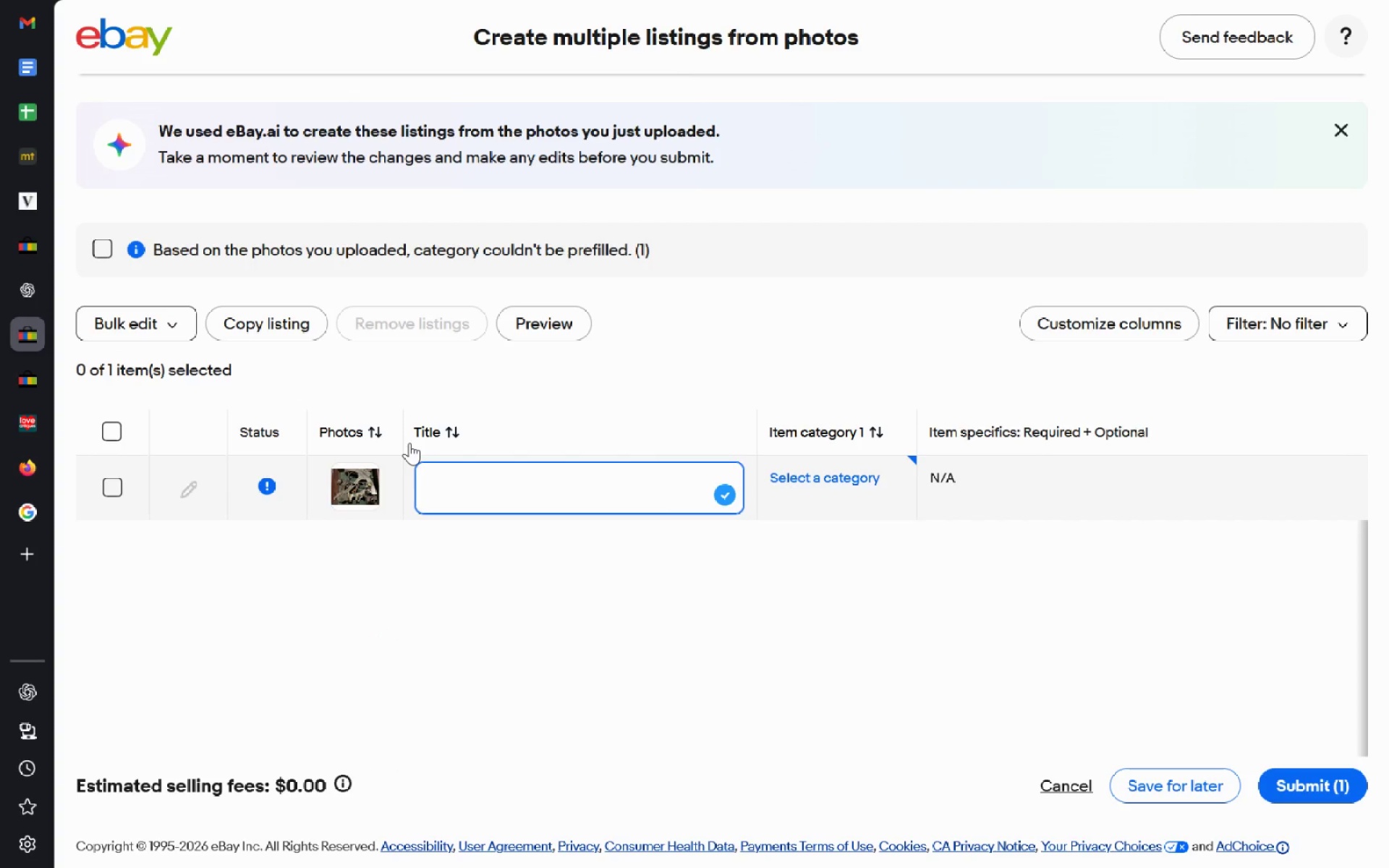 
key(Control+V)
 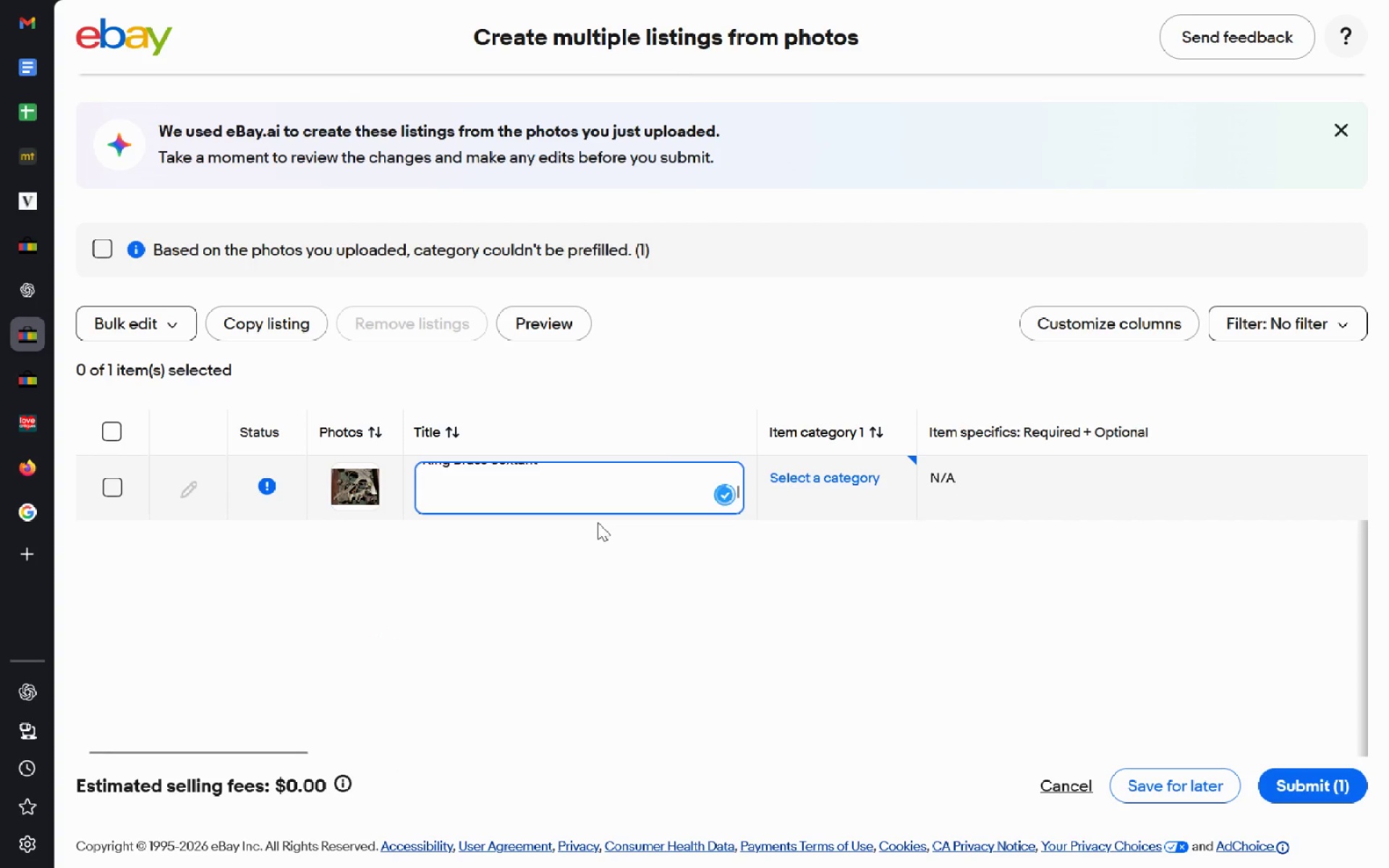 
key(Backspace)
 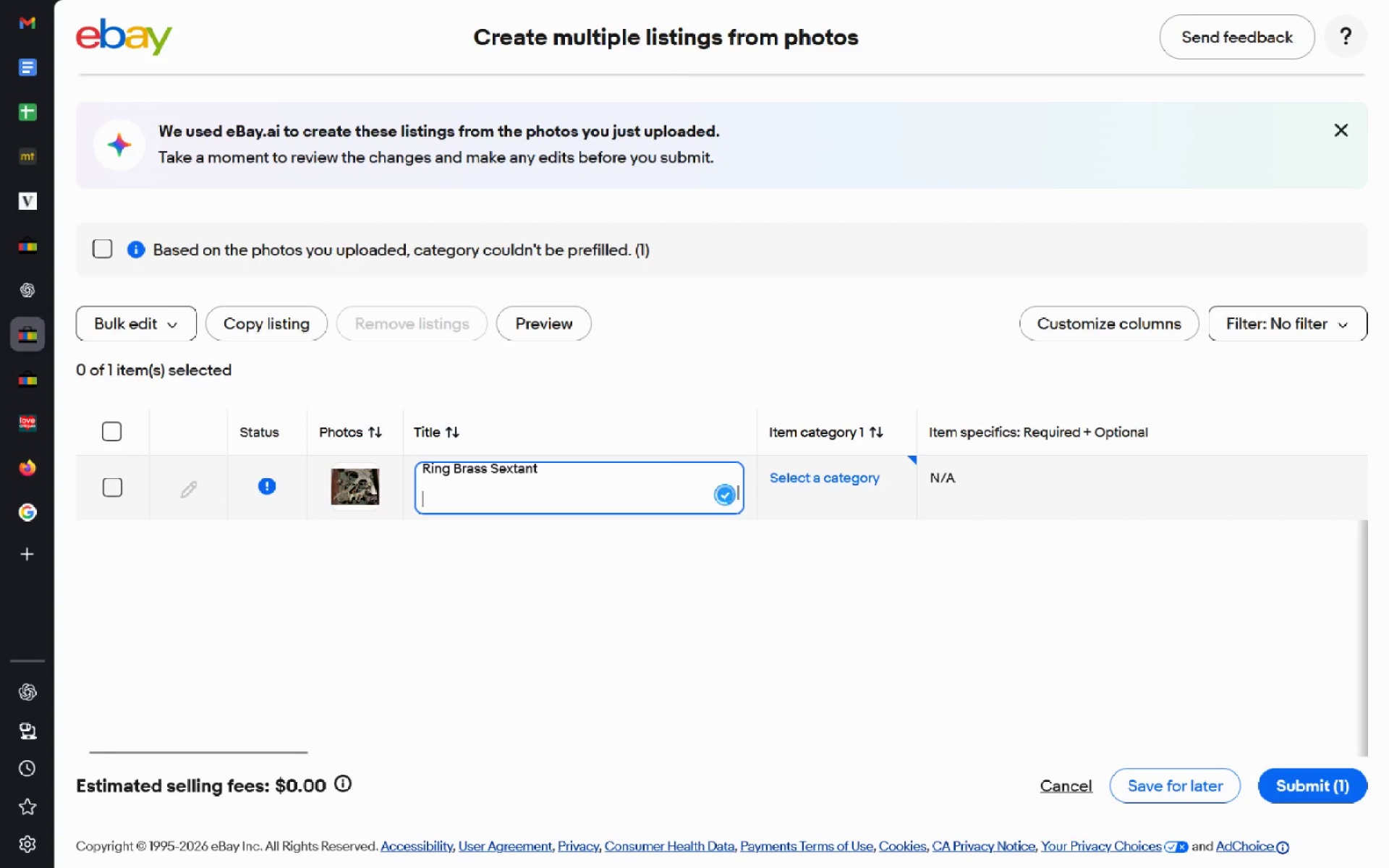 
key(Backspace)
 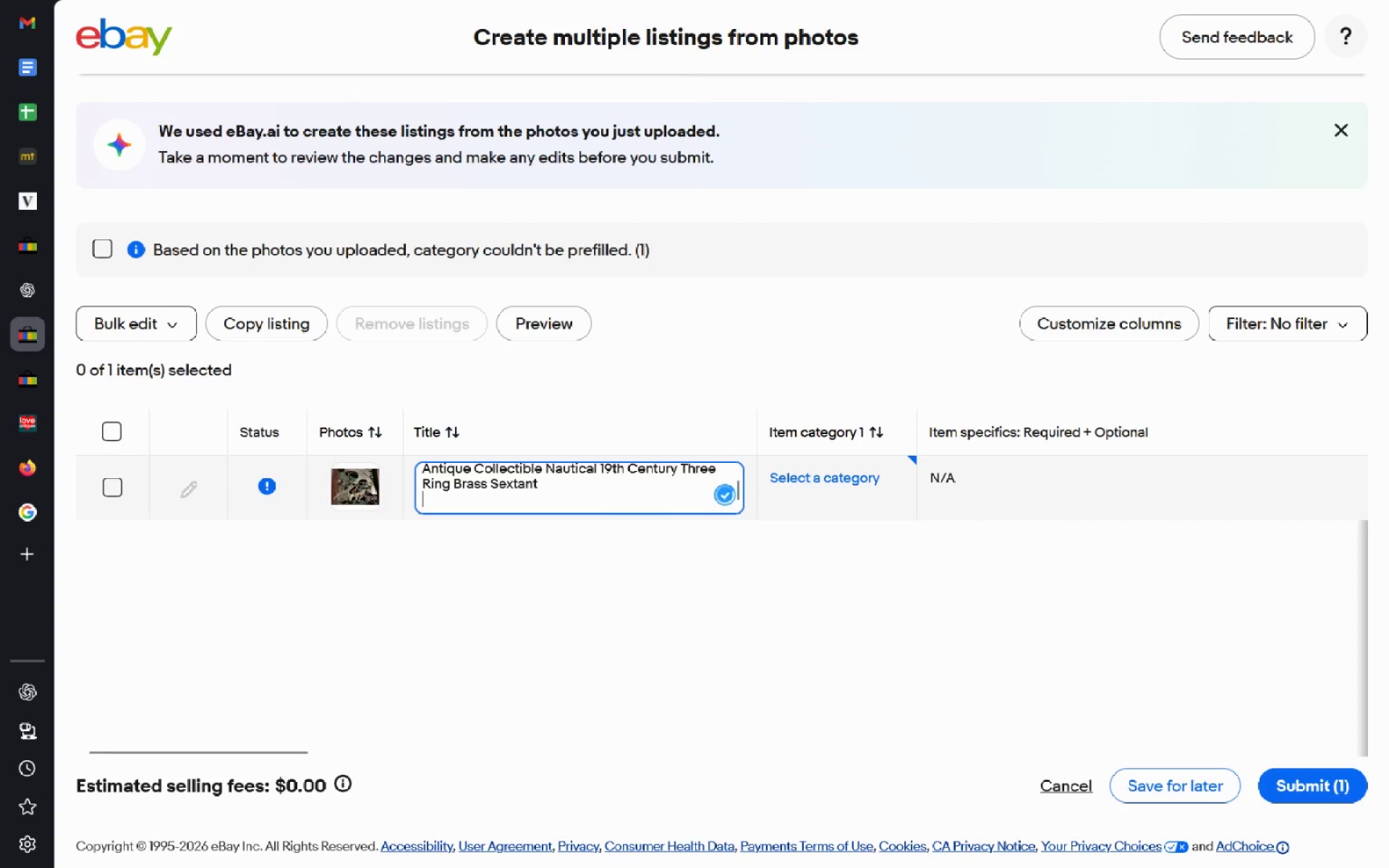 
key(Backspace)
 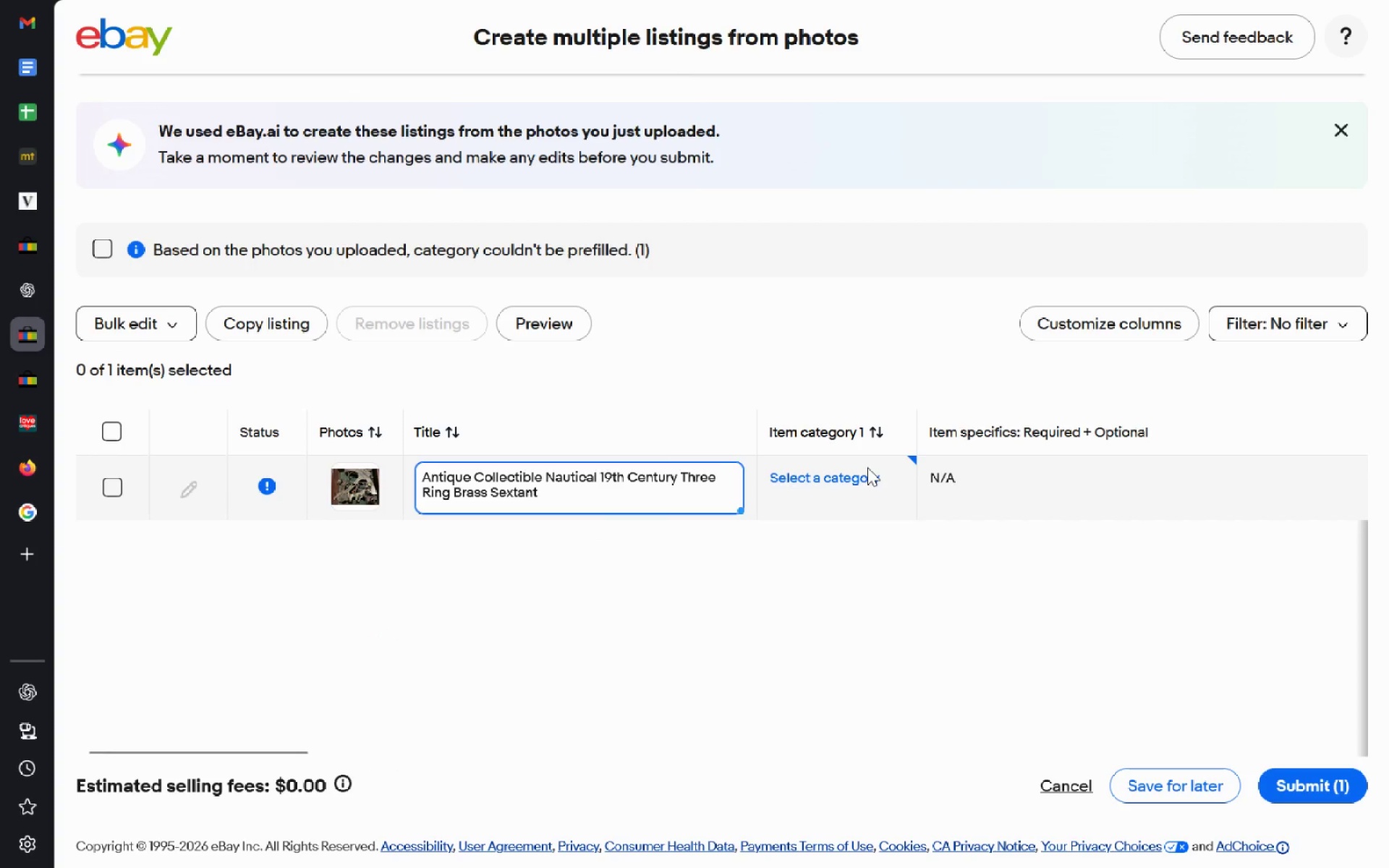 
left_click([891, 469])
 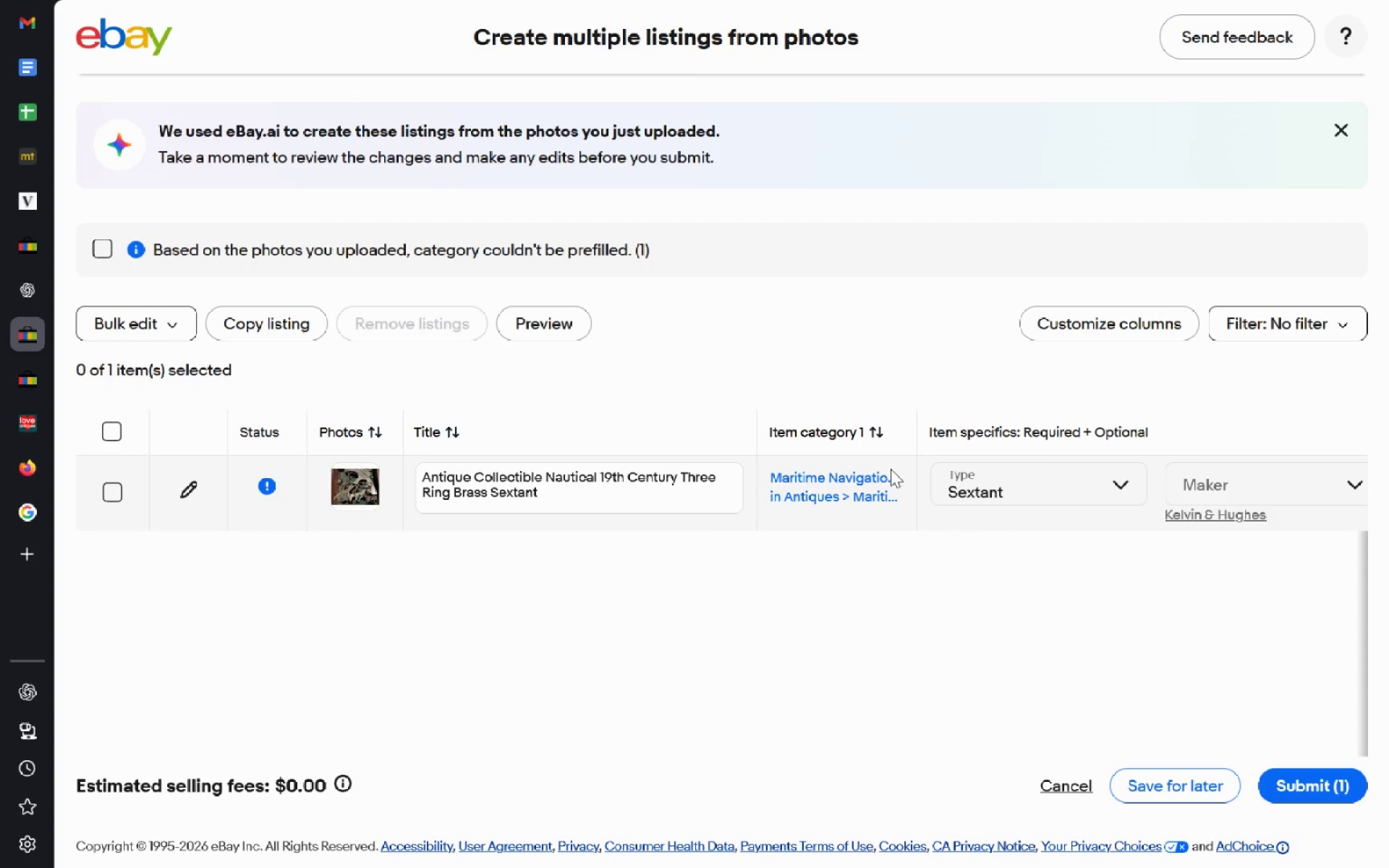 
wait(5.25)
 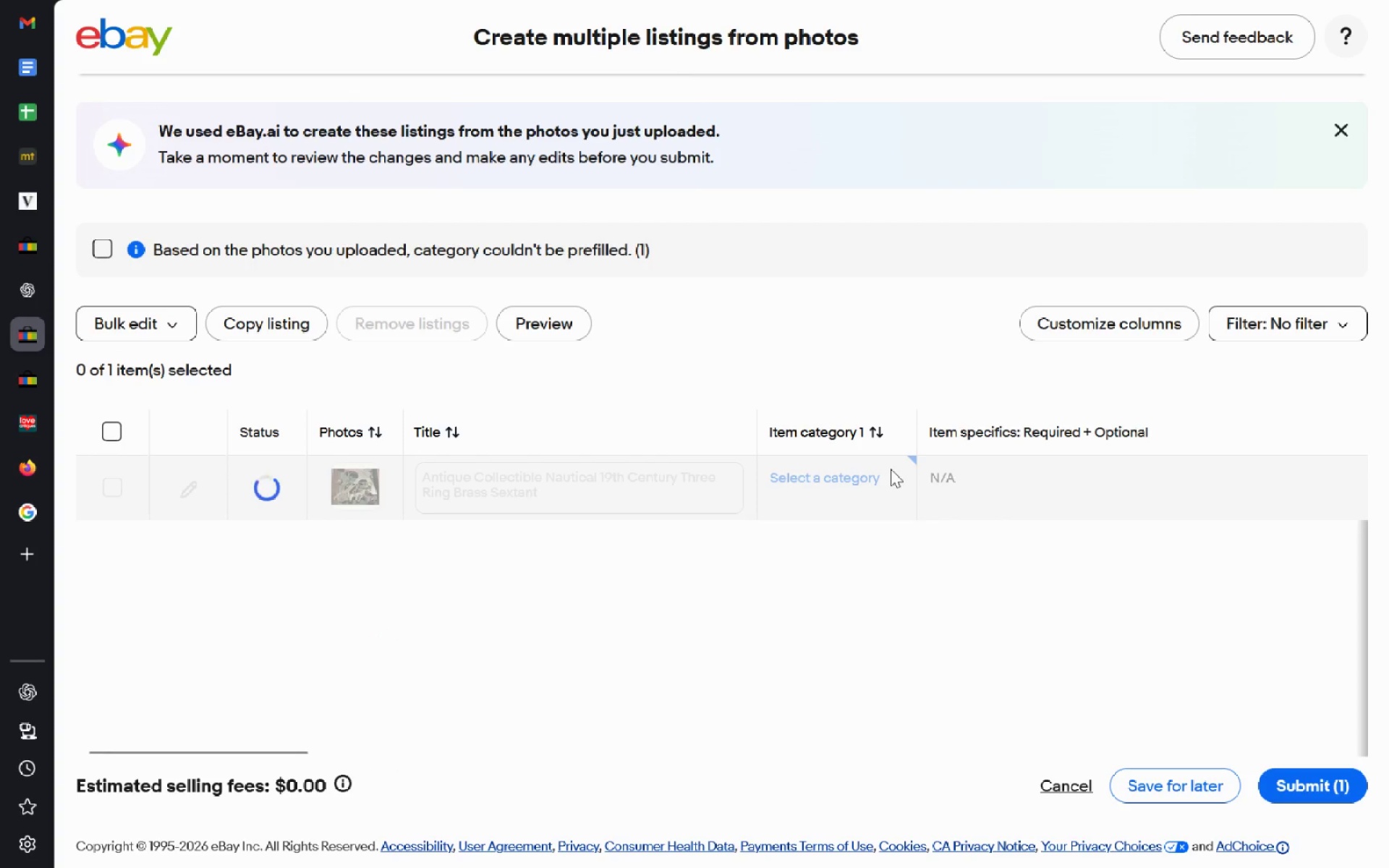 
left_click([995, 497])
 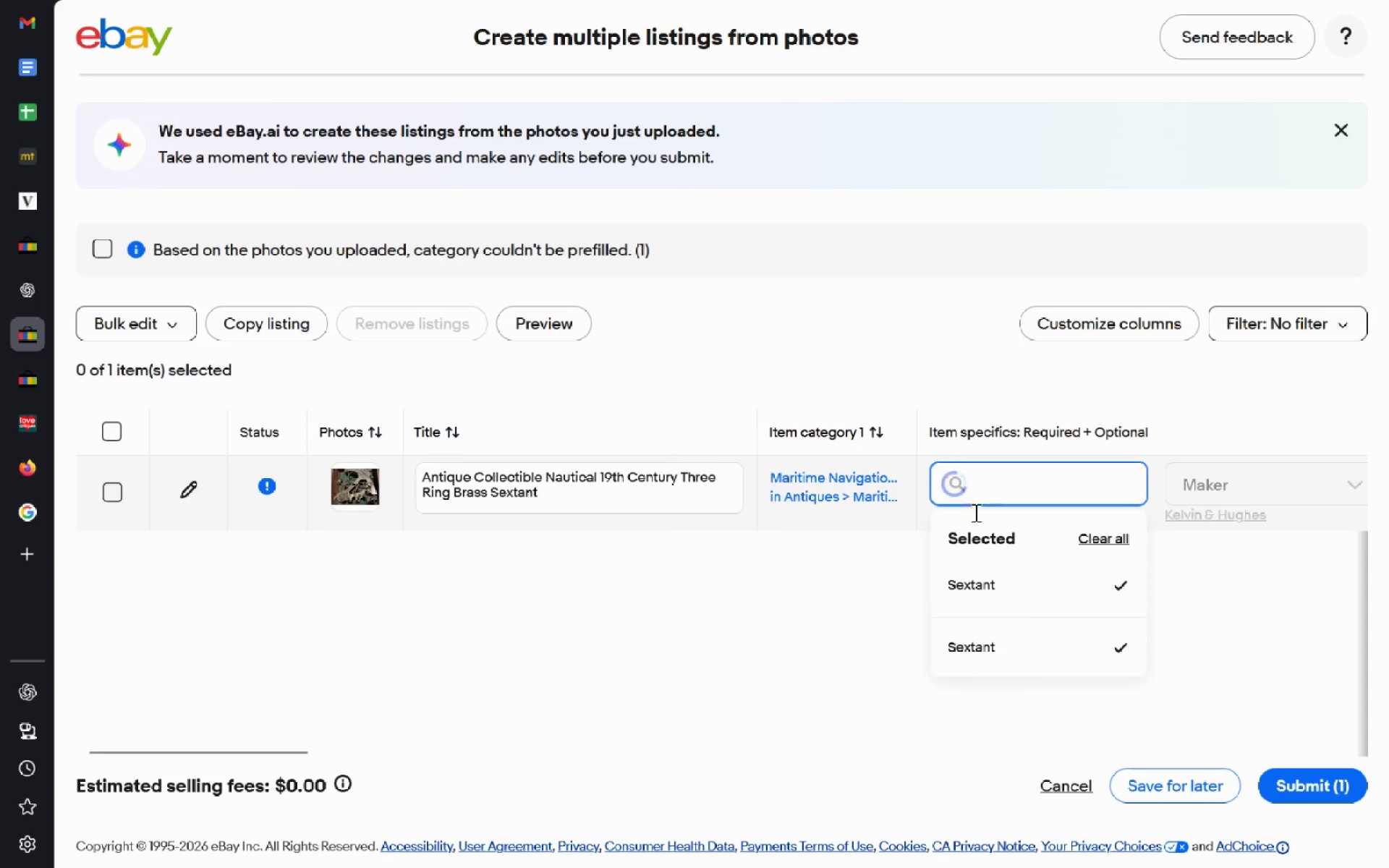 
left_click([791, 579])
 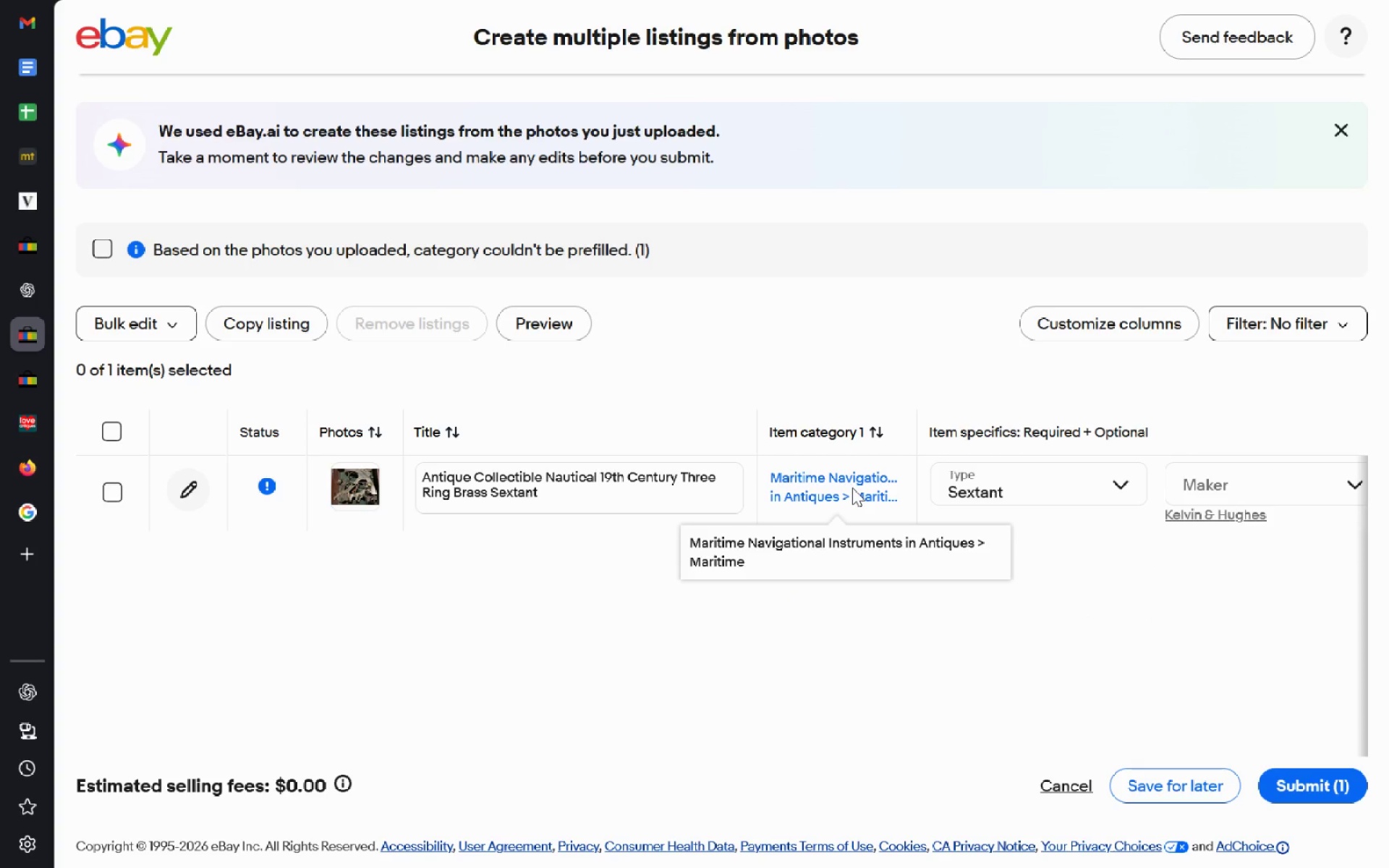 
wait(5.94)
 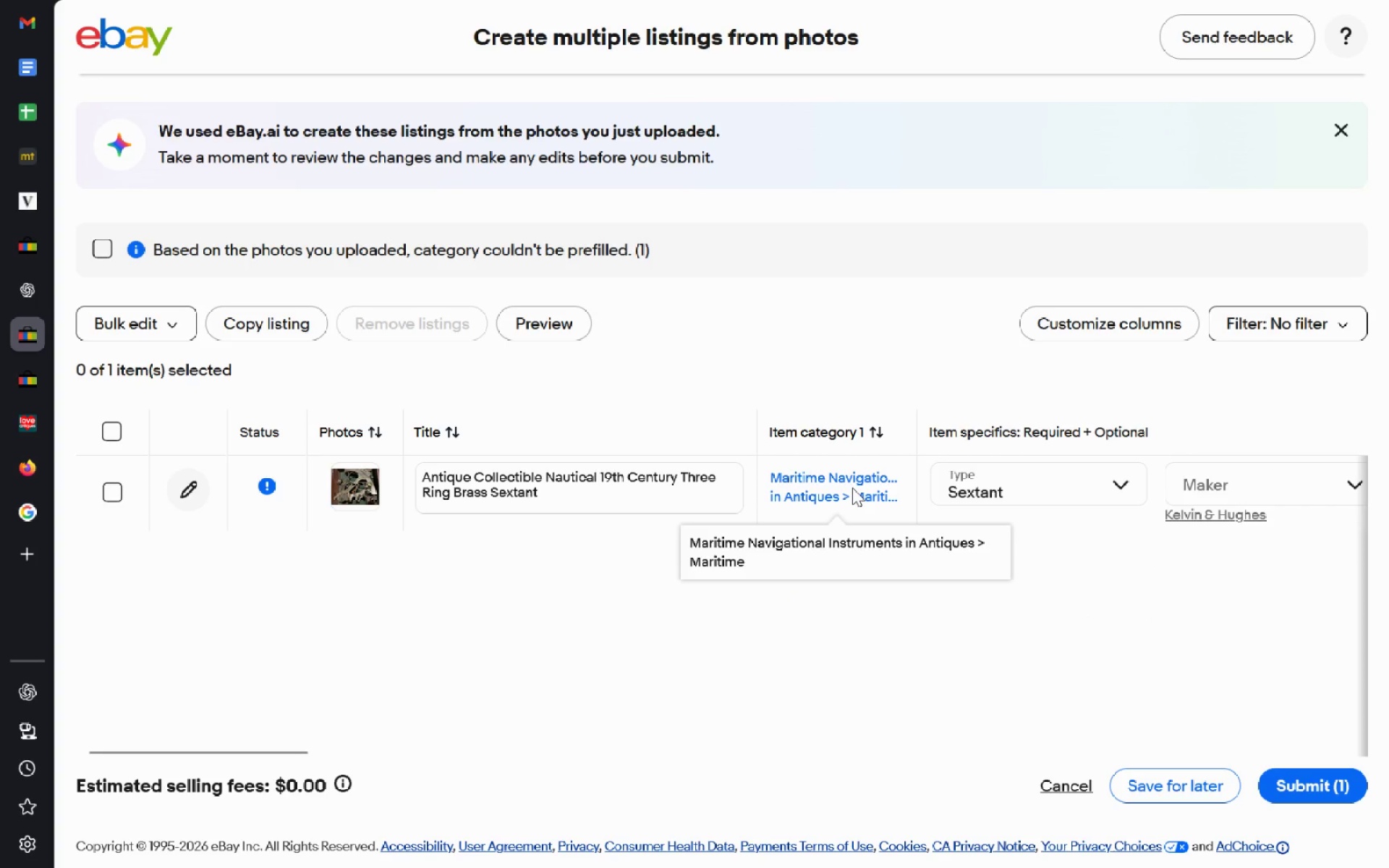 
mouse_move([36, 242])
 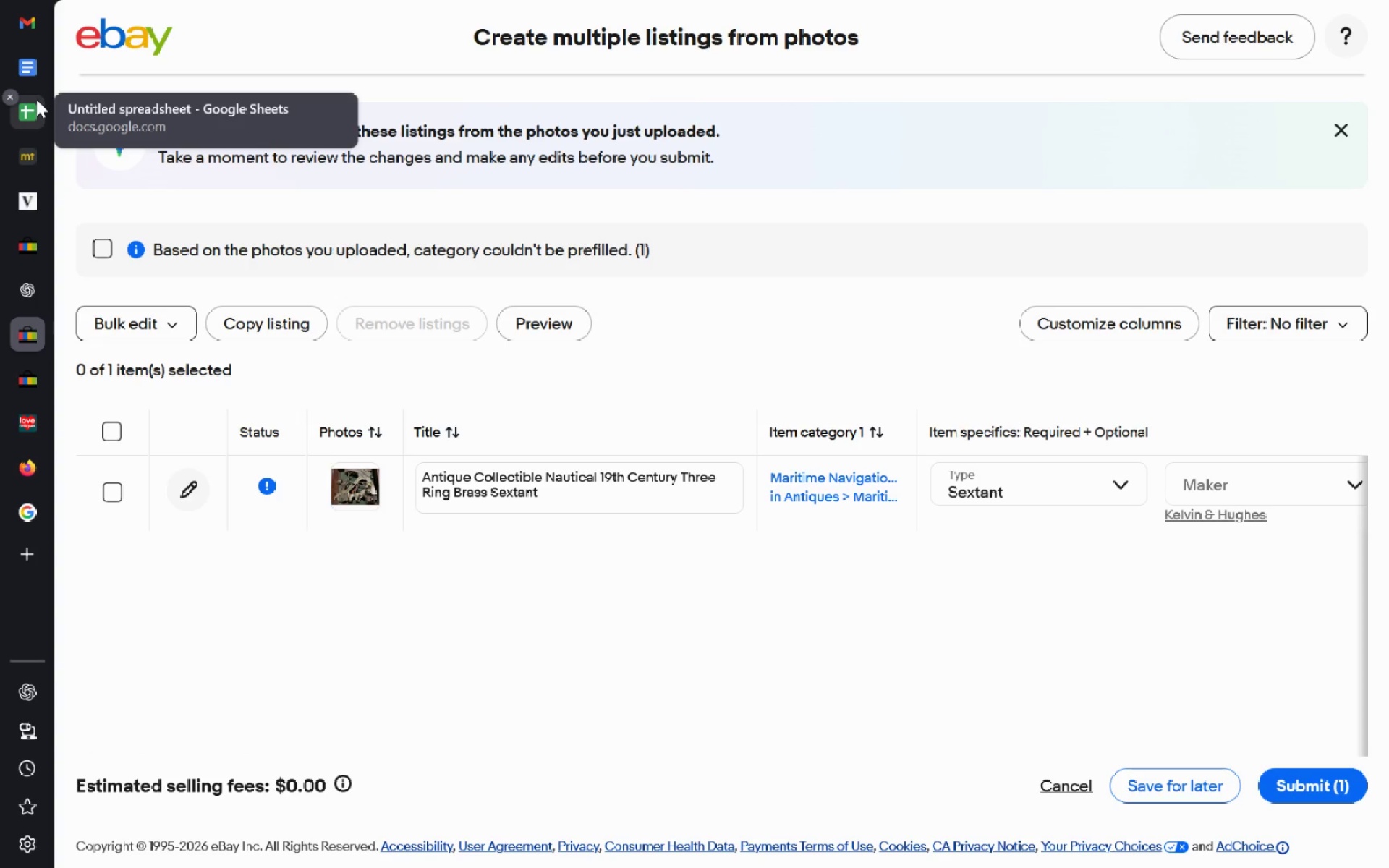 
left_click([36, 99])
 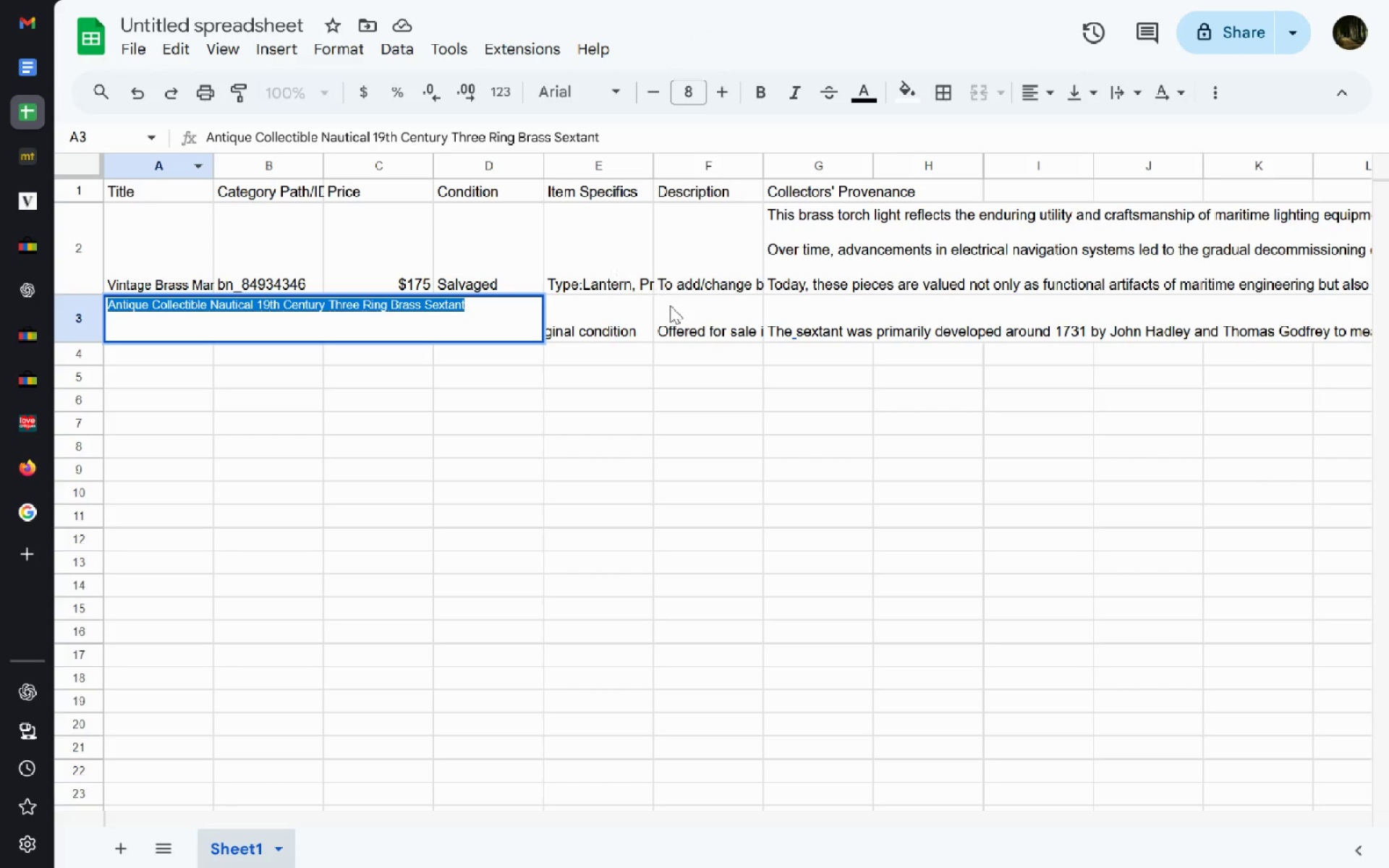 
left_click([661, 318])
 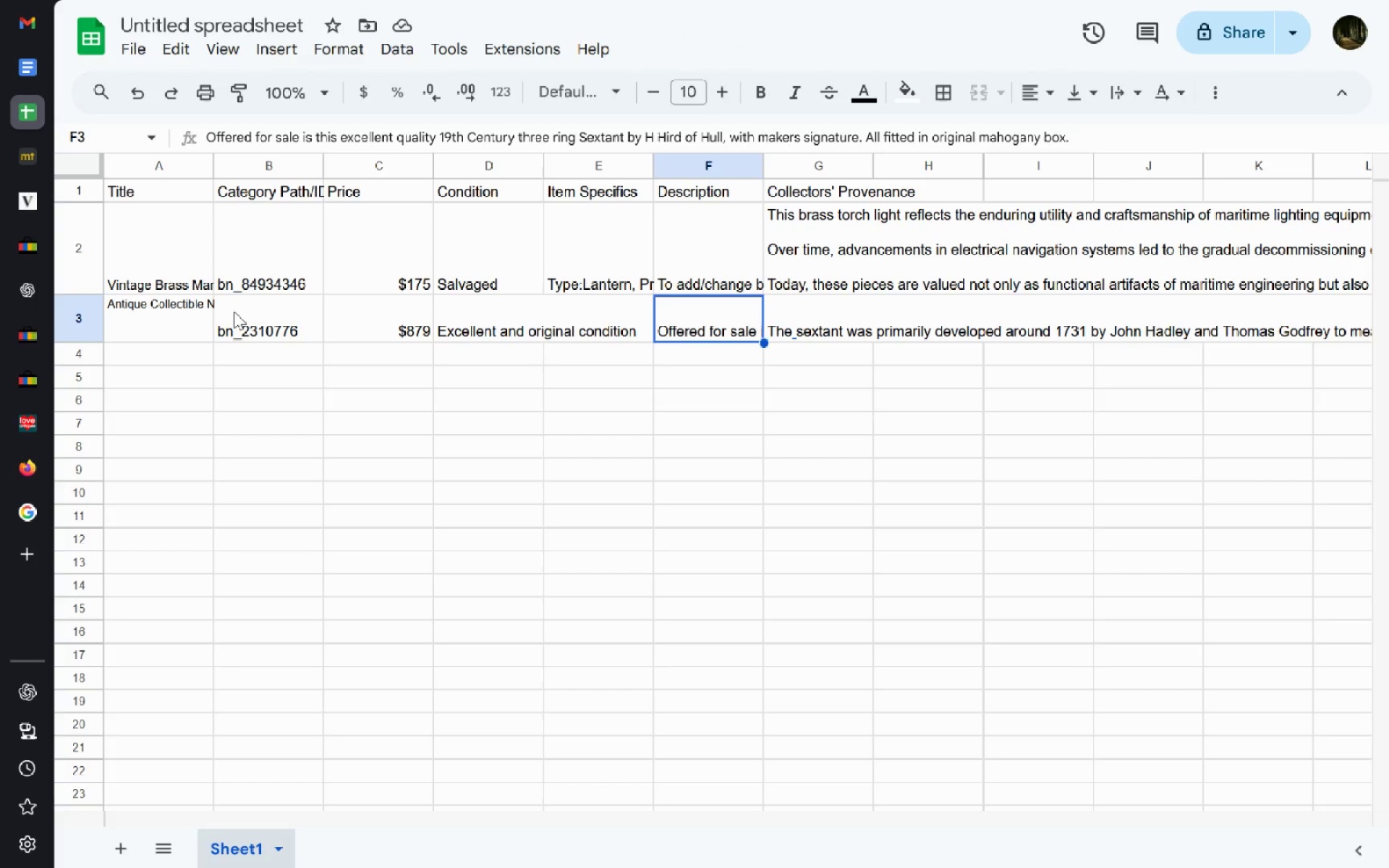 
double_click([234, 311])
 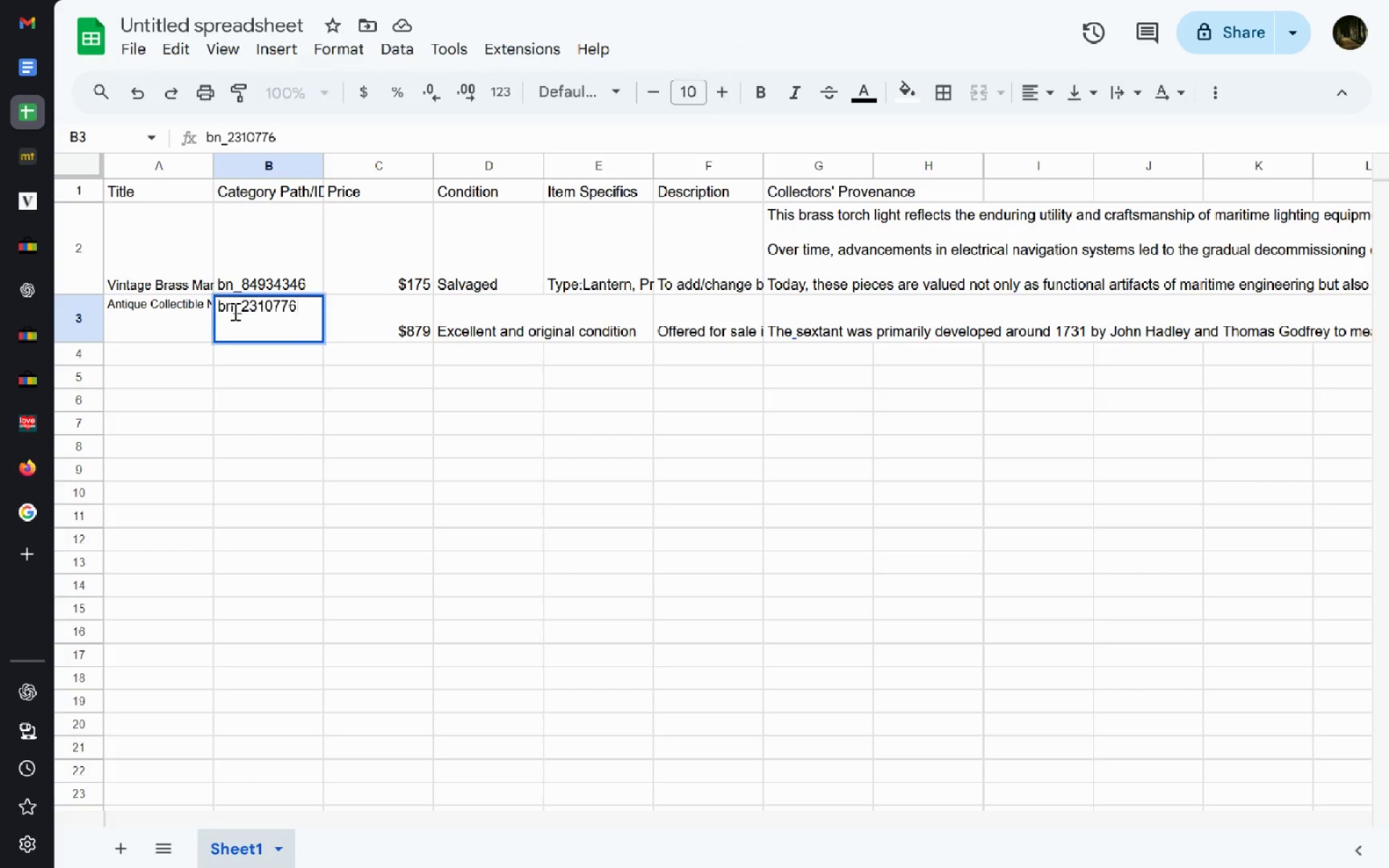 
key(Control+A)
 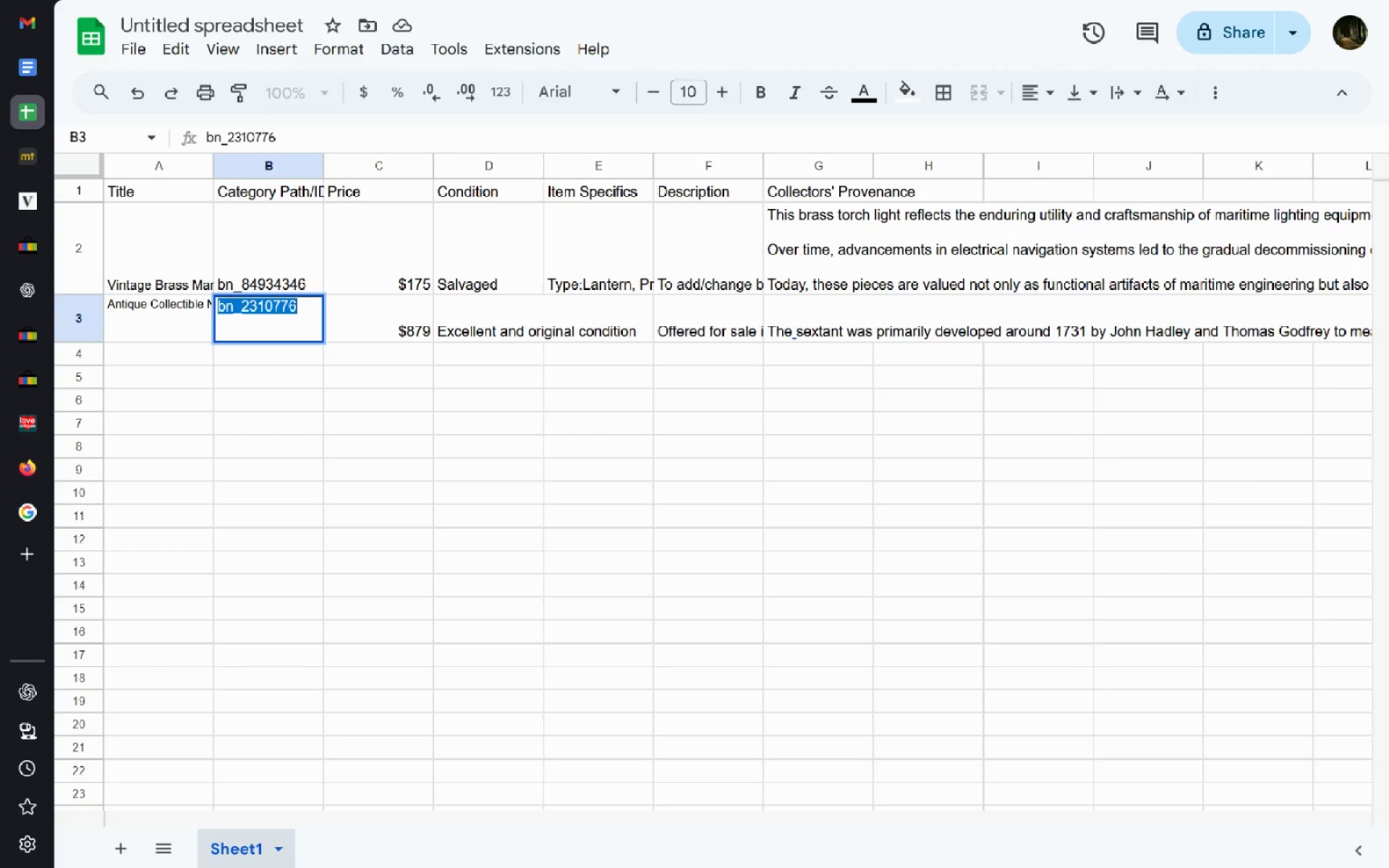 
key(Control+C)
 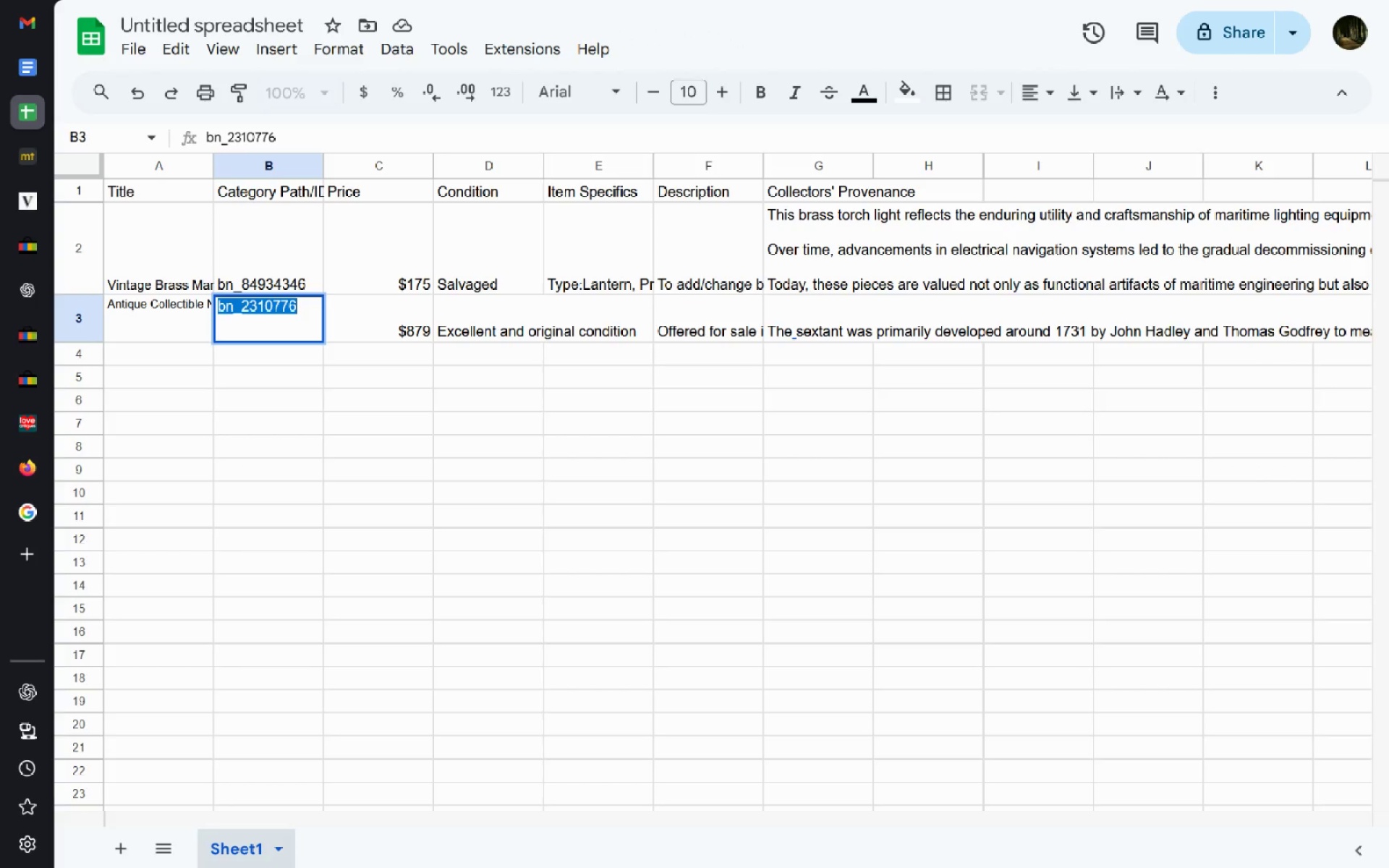 
key(Control+T)
 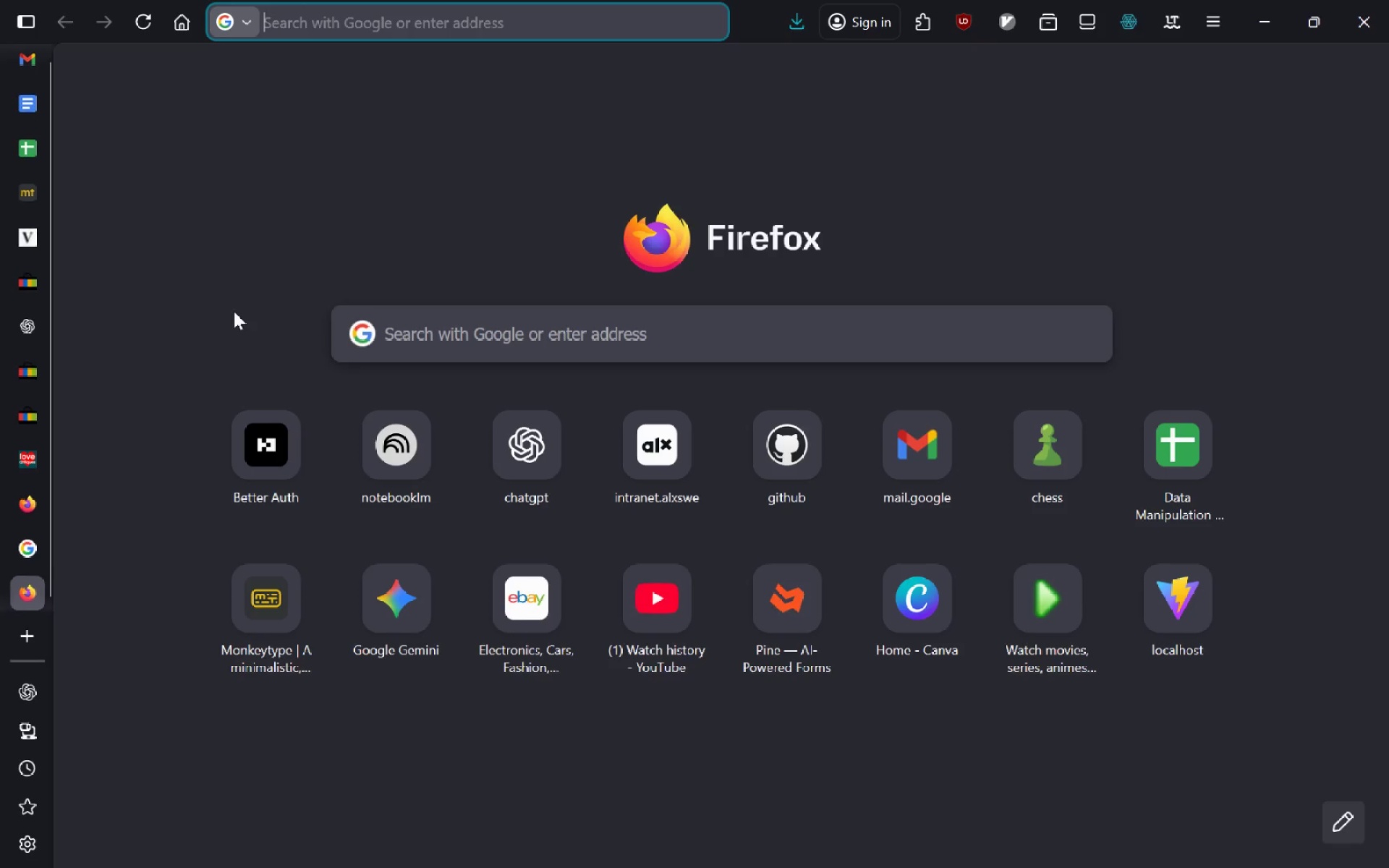 
key(Control+V)
 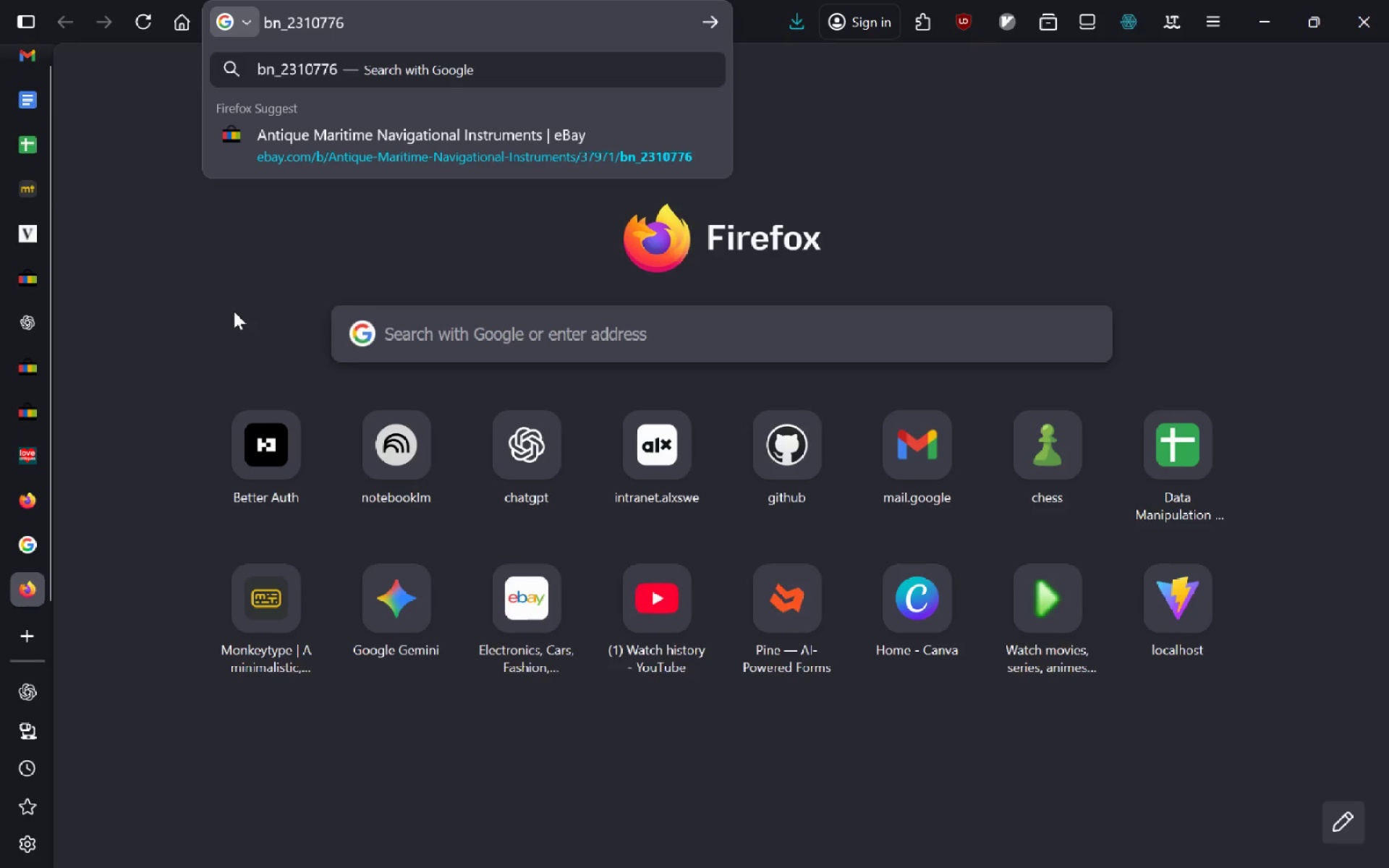 
key(Space)
 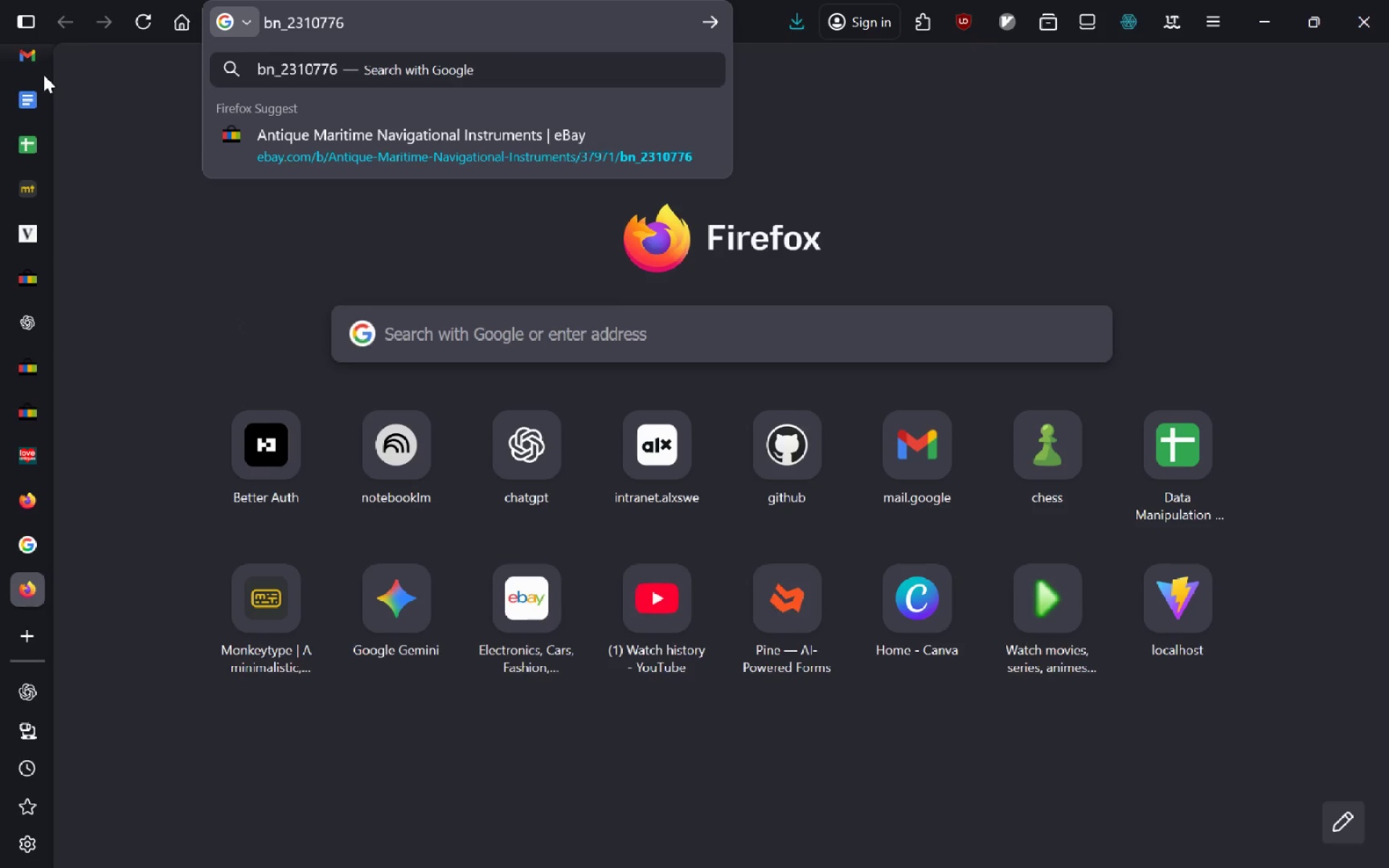 
wait(7.05)
 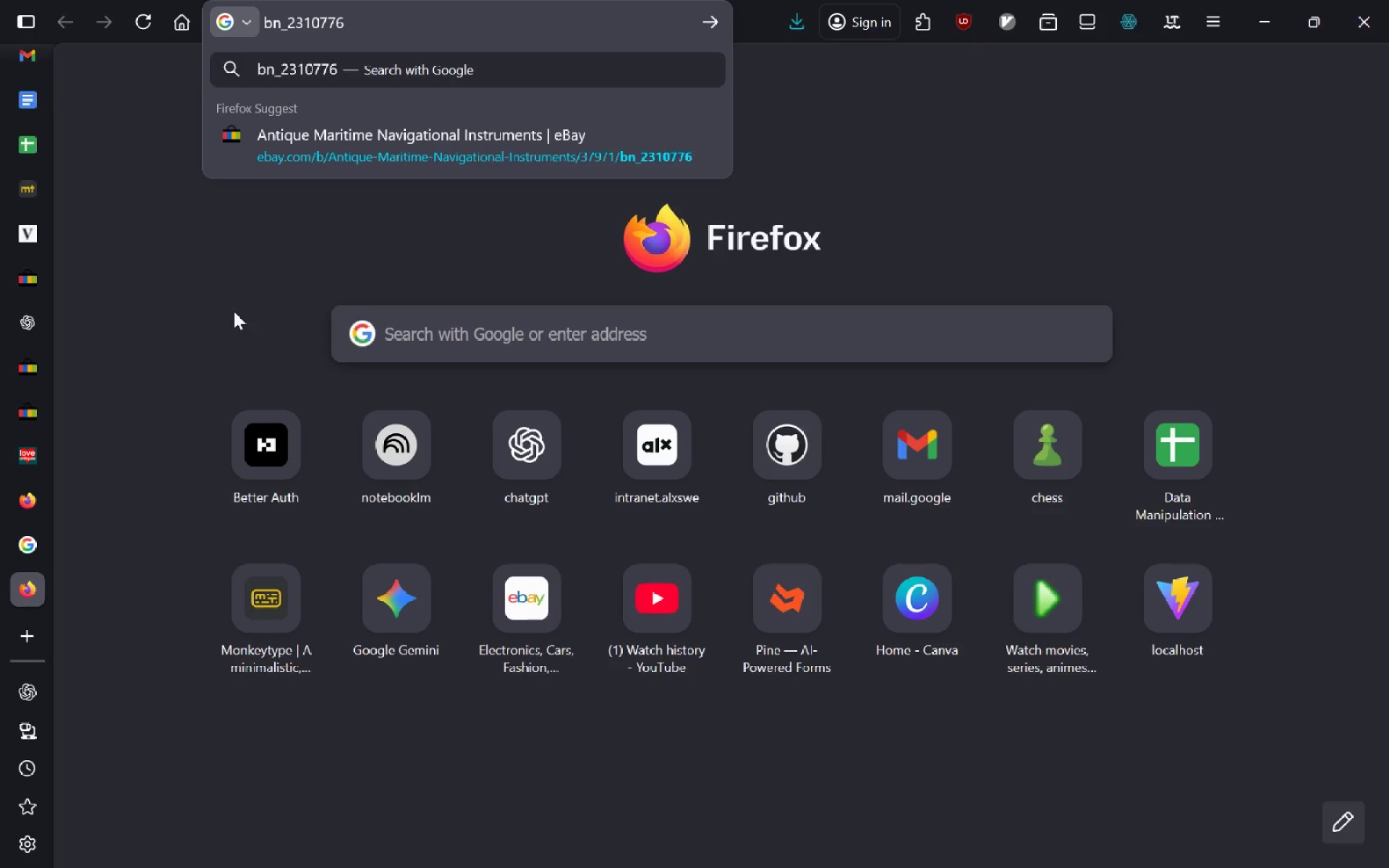 
left_click([30, 286])
 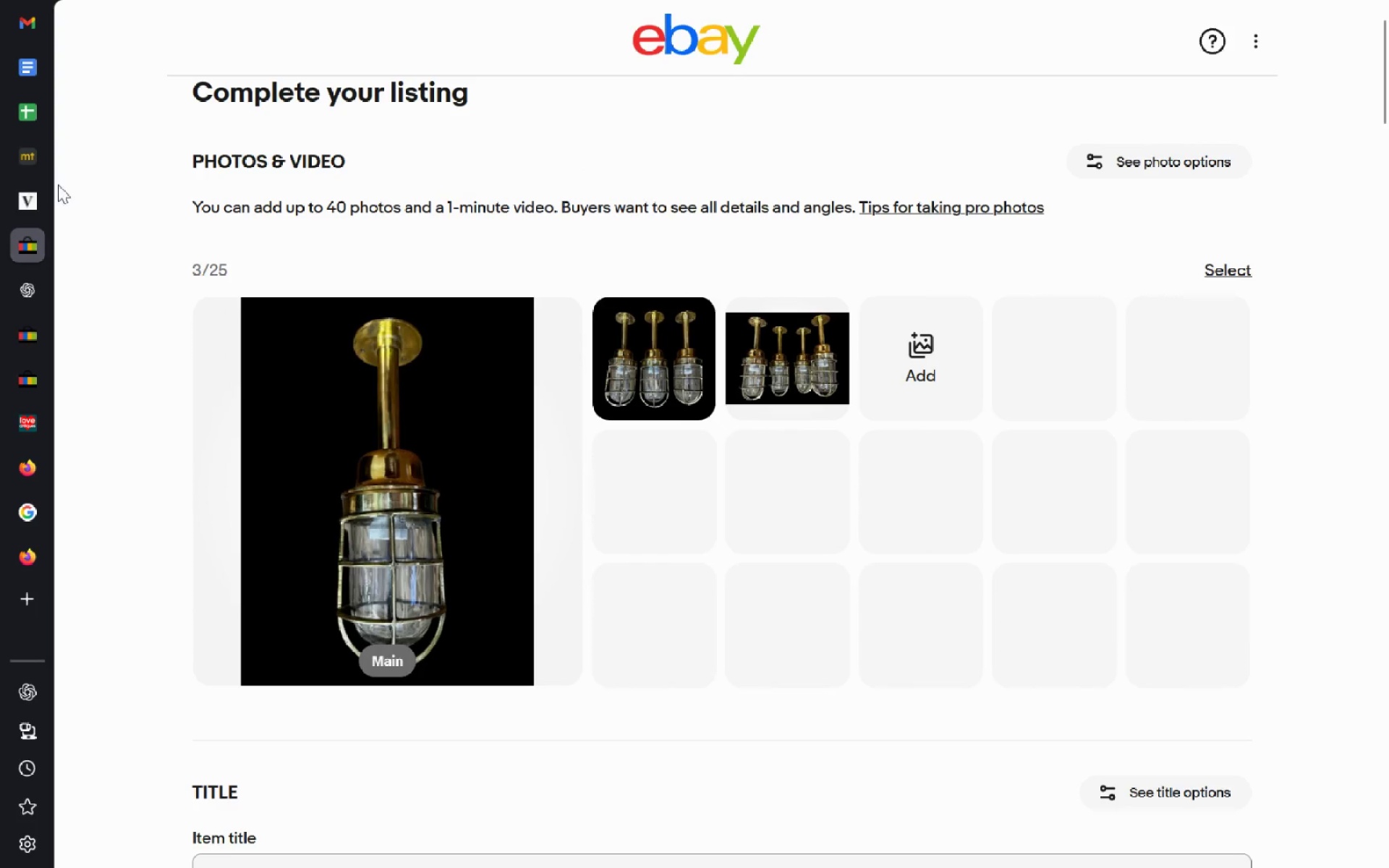 
left_click([21, 338])
 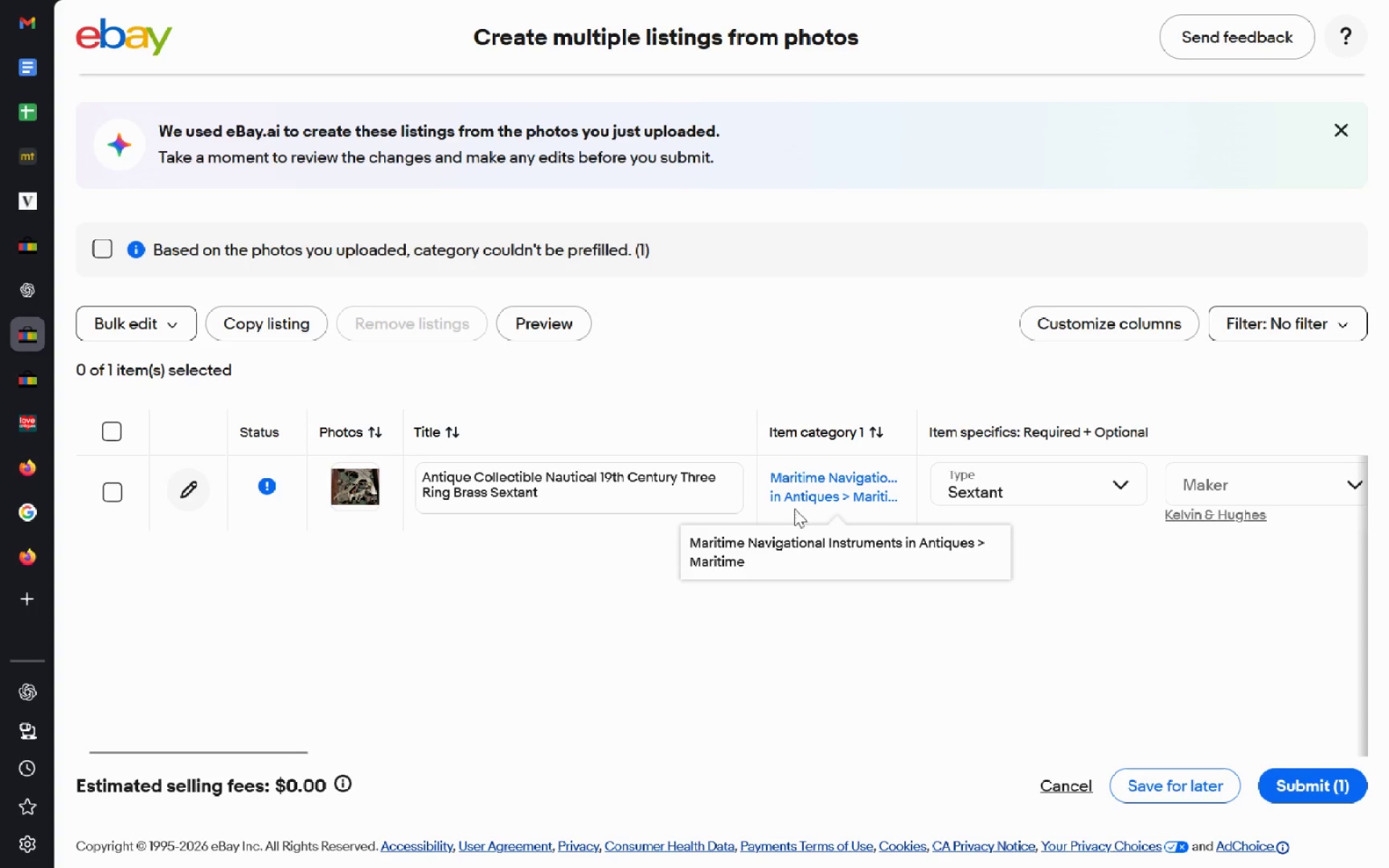 
left_click([815, 499])
 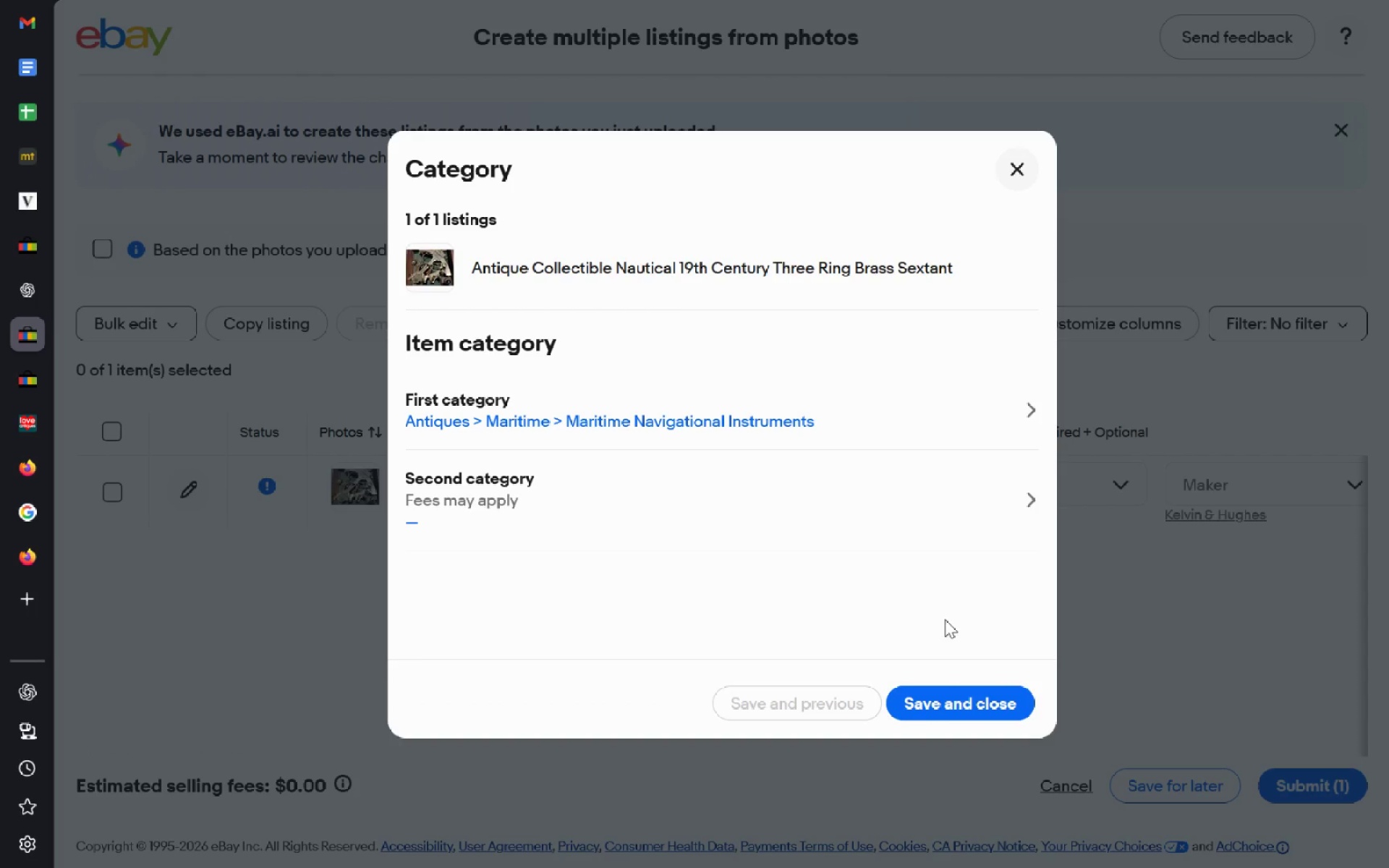 
wait(9.64)
 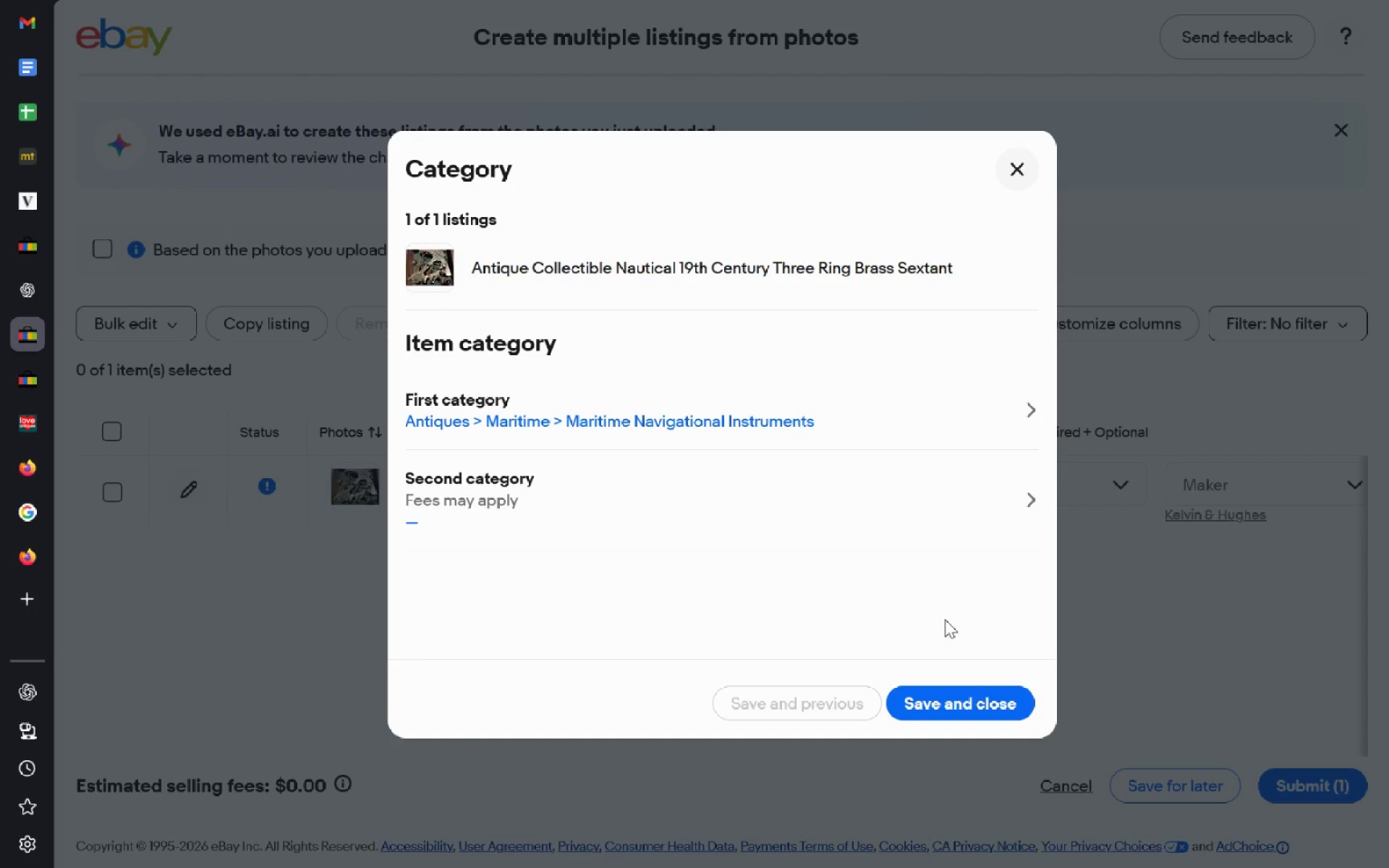 
left_click([958, 702])
 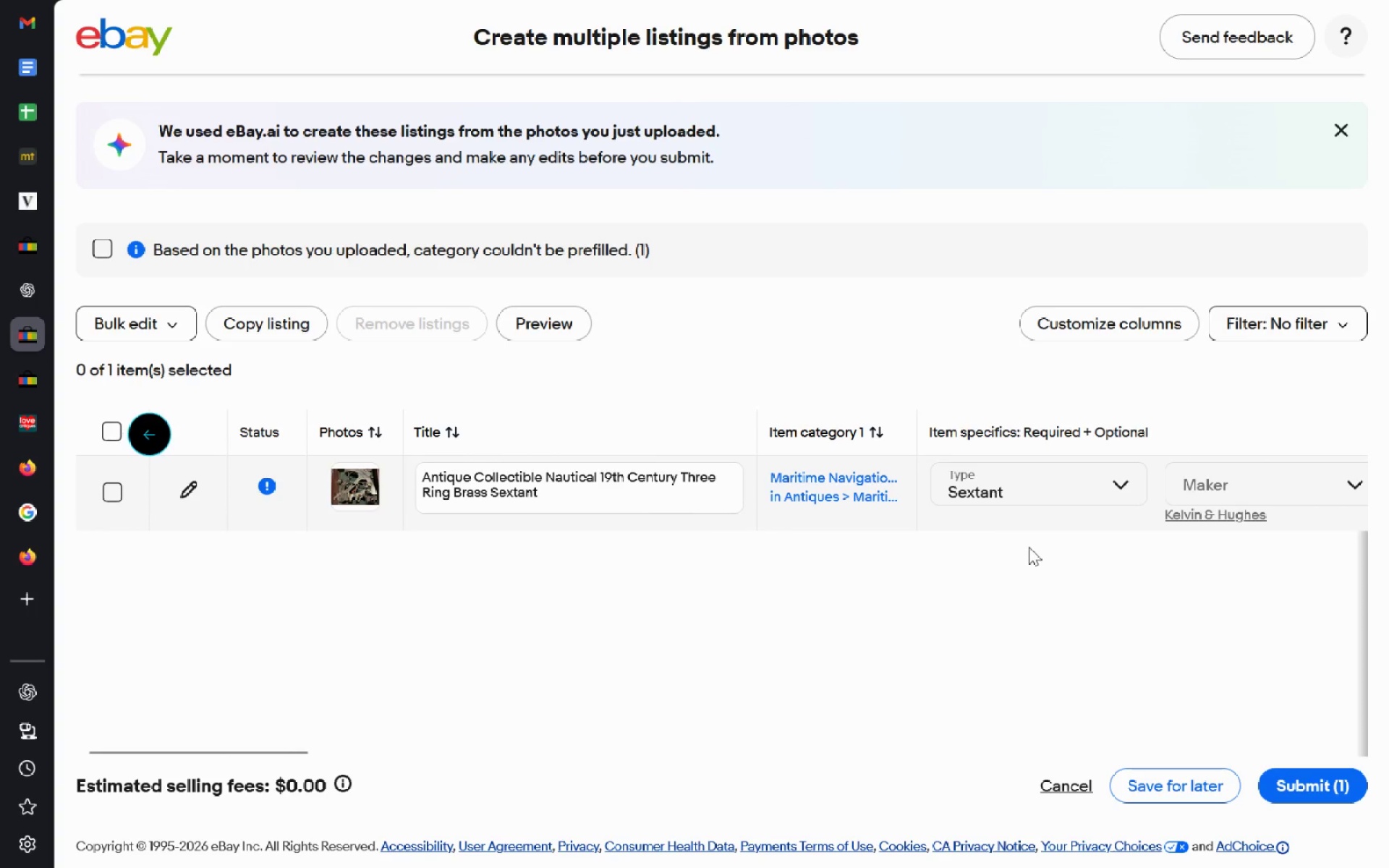 
wait(17.41)
 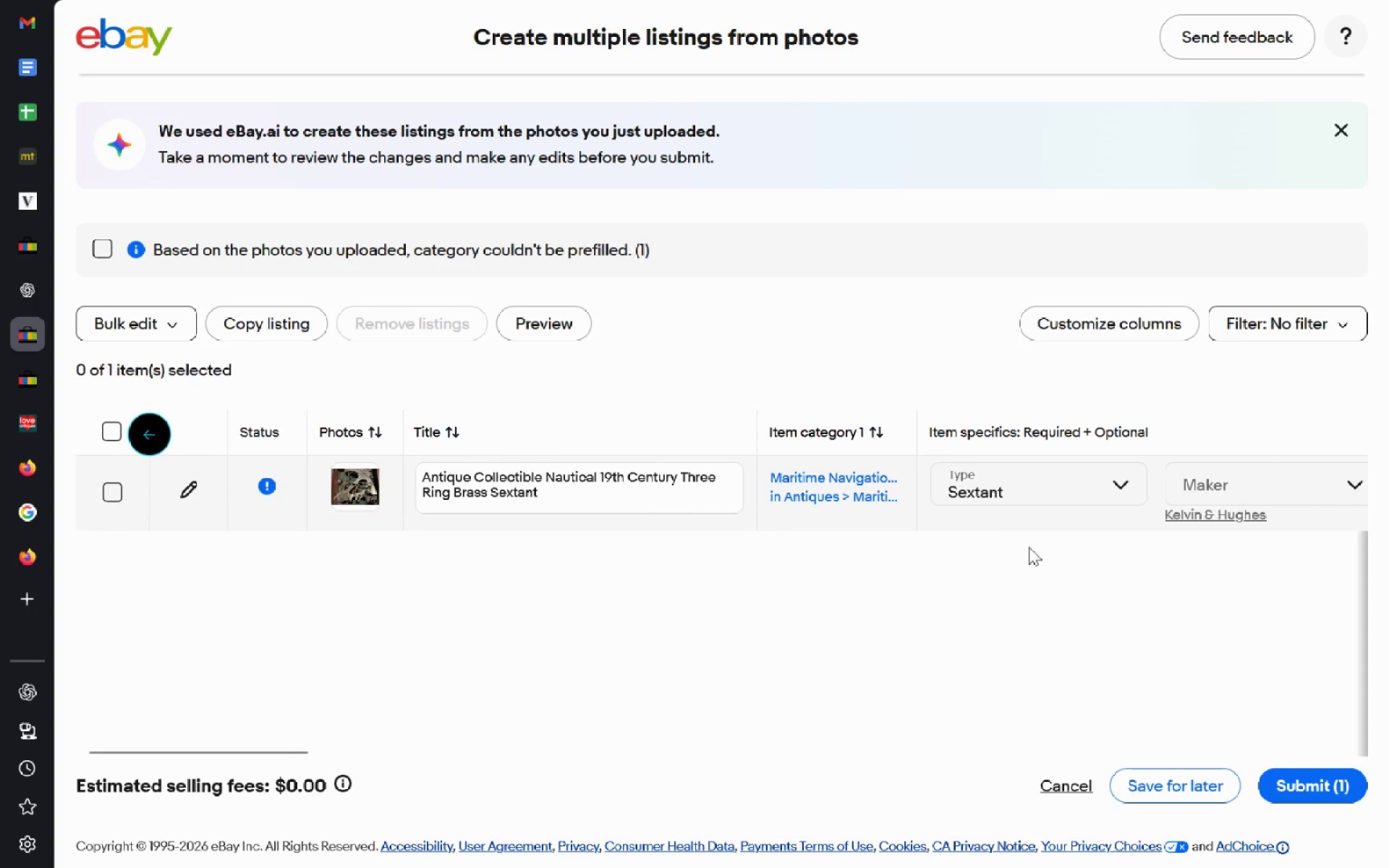 
left_click([1096, 485])
 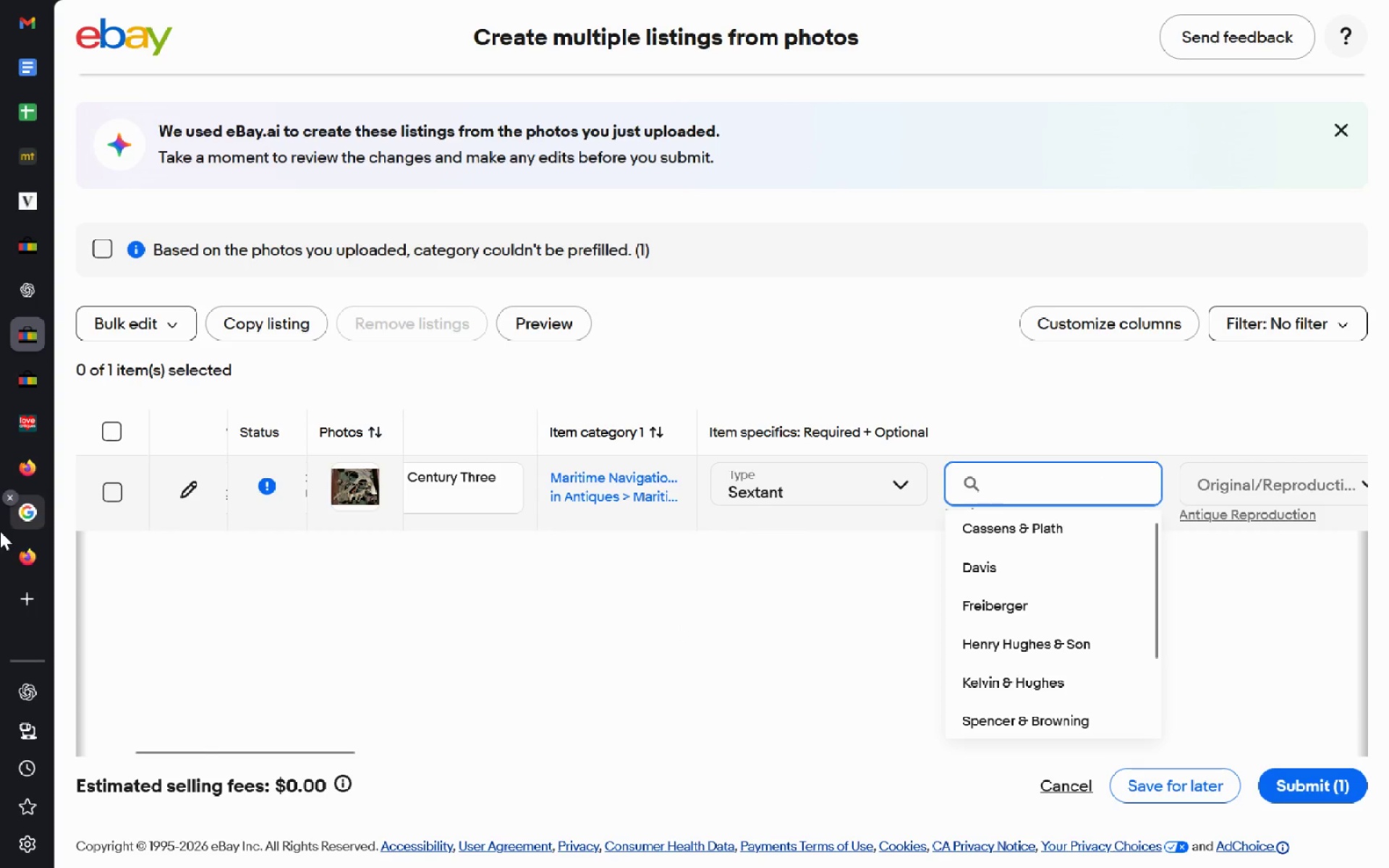 
left_click([38, 429])
 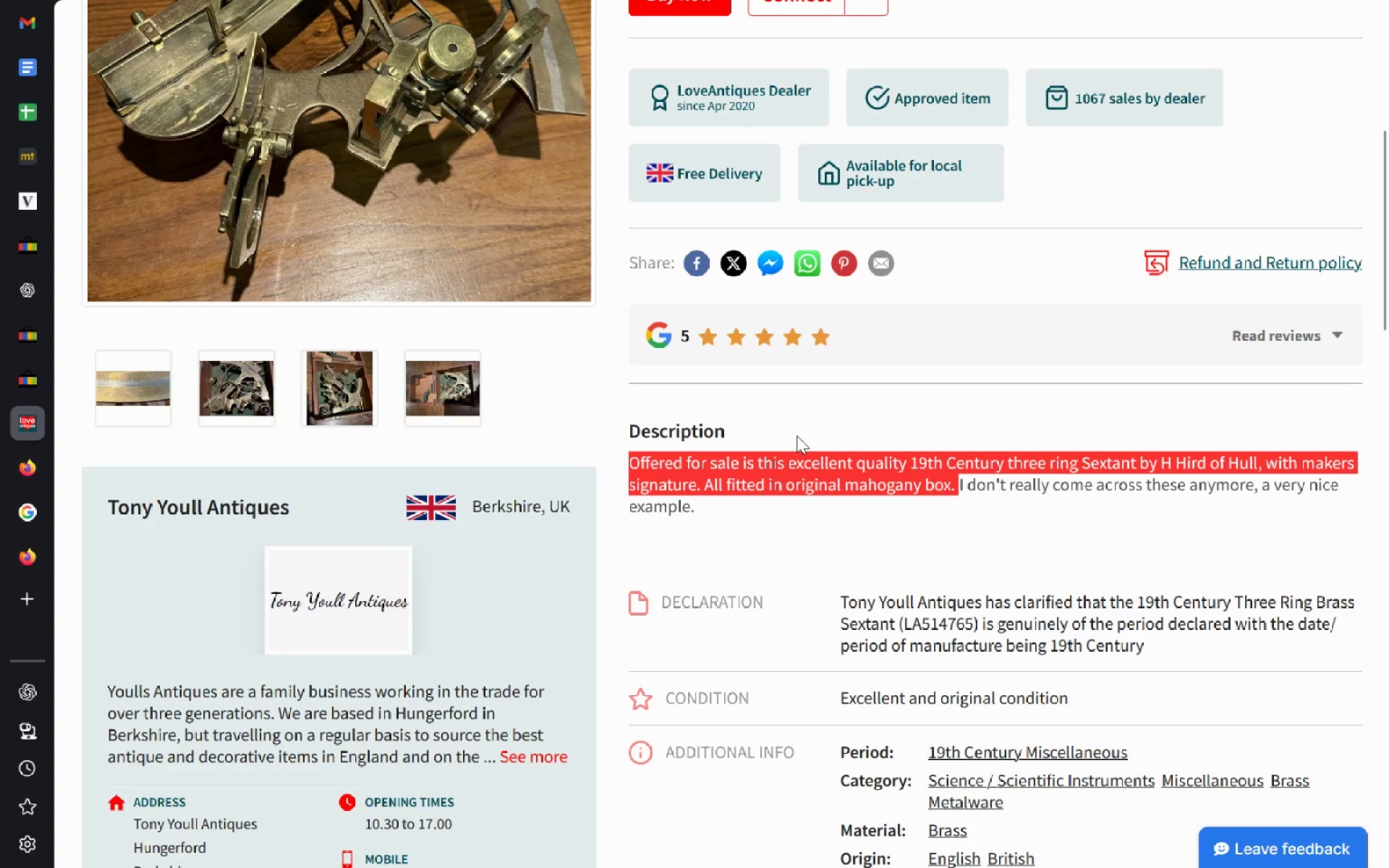 
left_click([801, 436])
 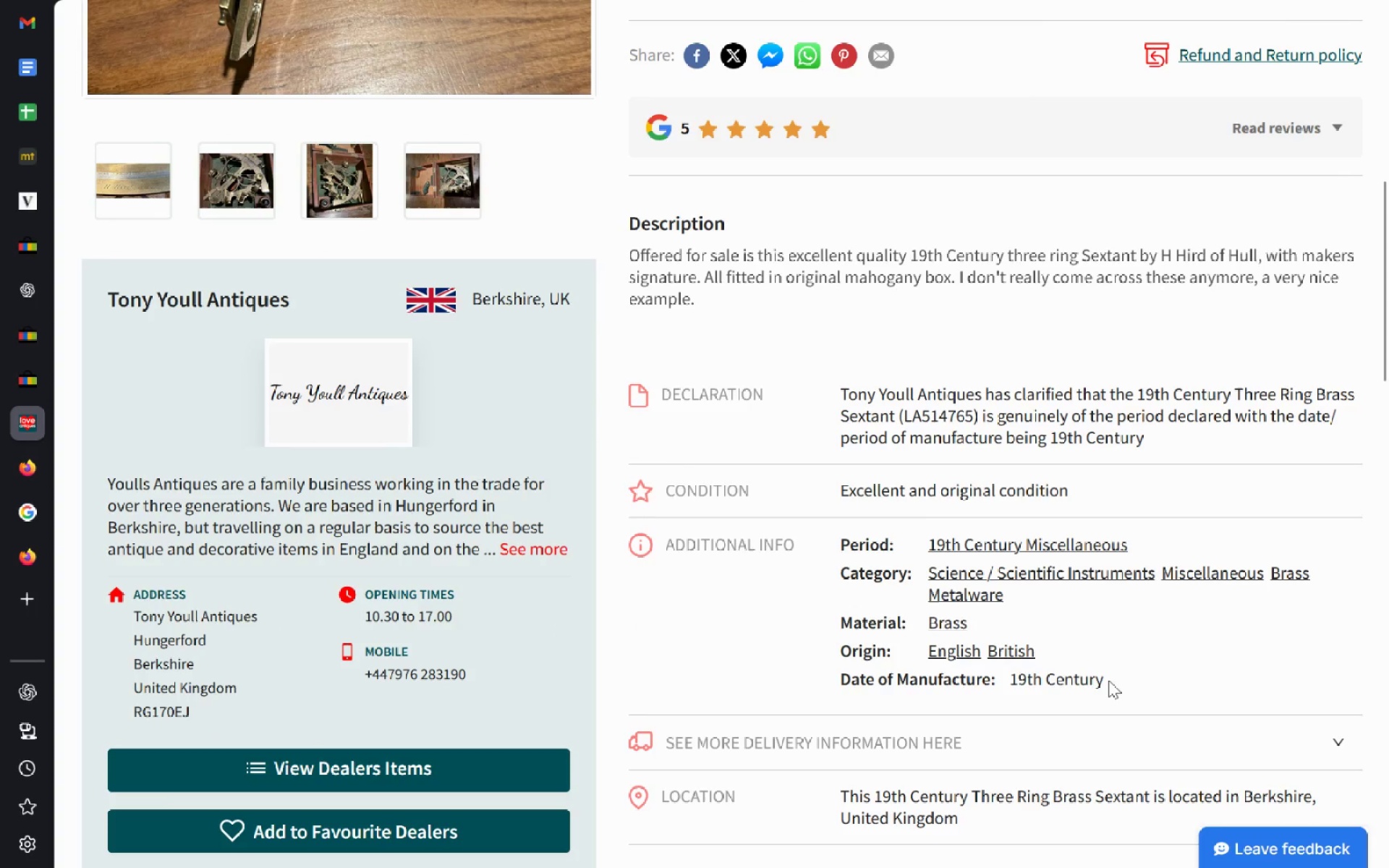 
wait(5.95)
 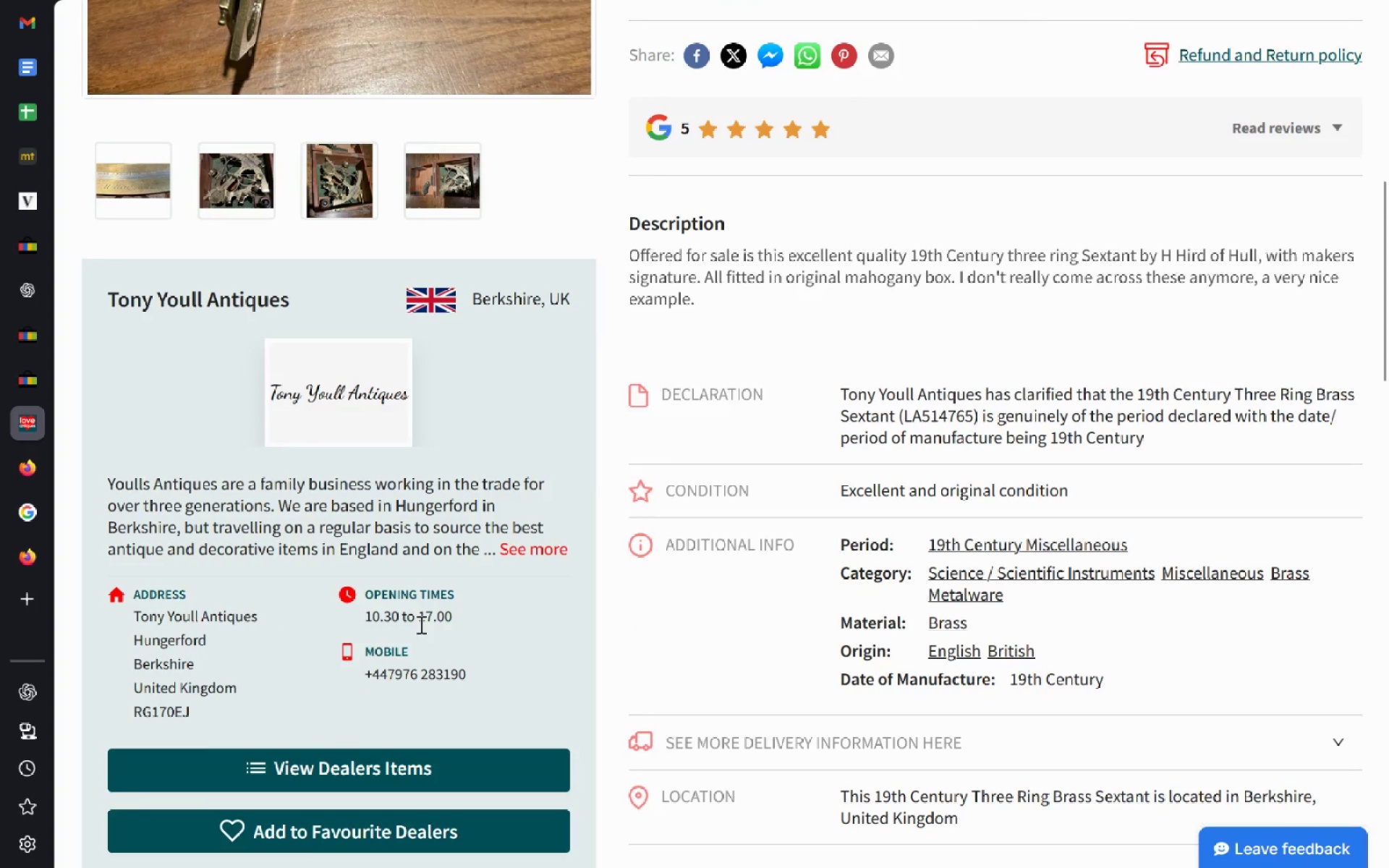 
left_click_drag(start_coordinate=[1108, 680], to_coordinate=[813, 546])
 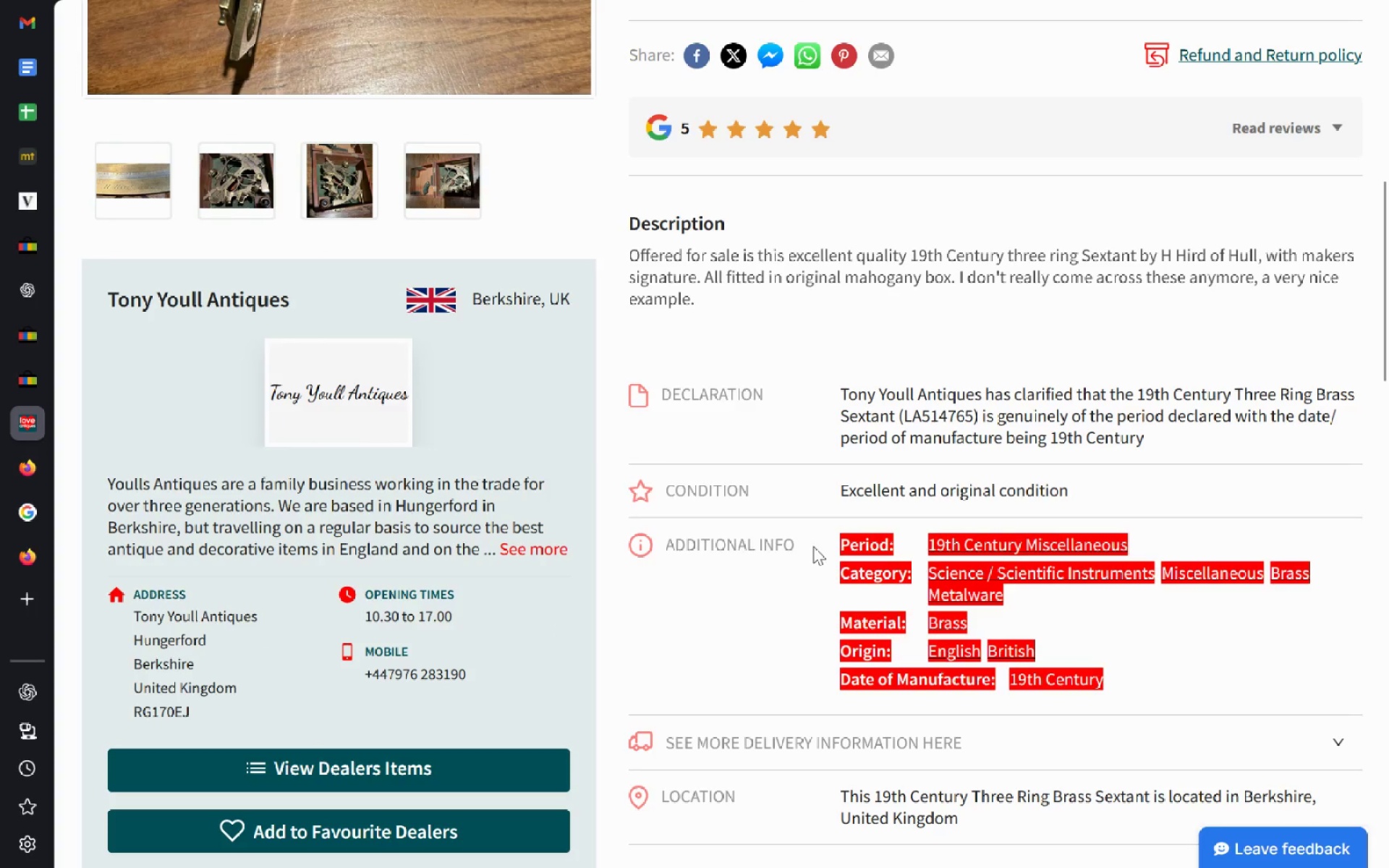 
hold_key(key=ControlLeft, duration=0.73)
 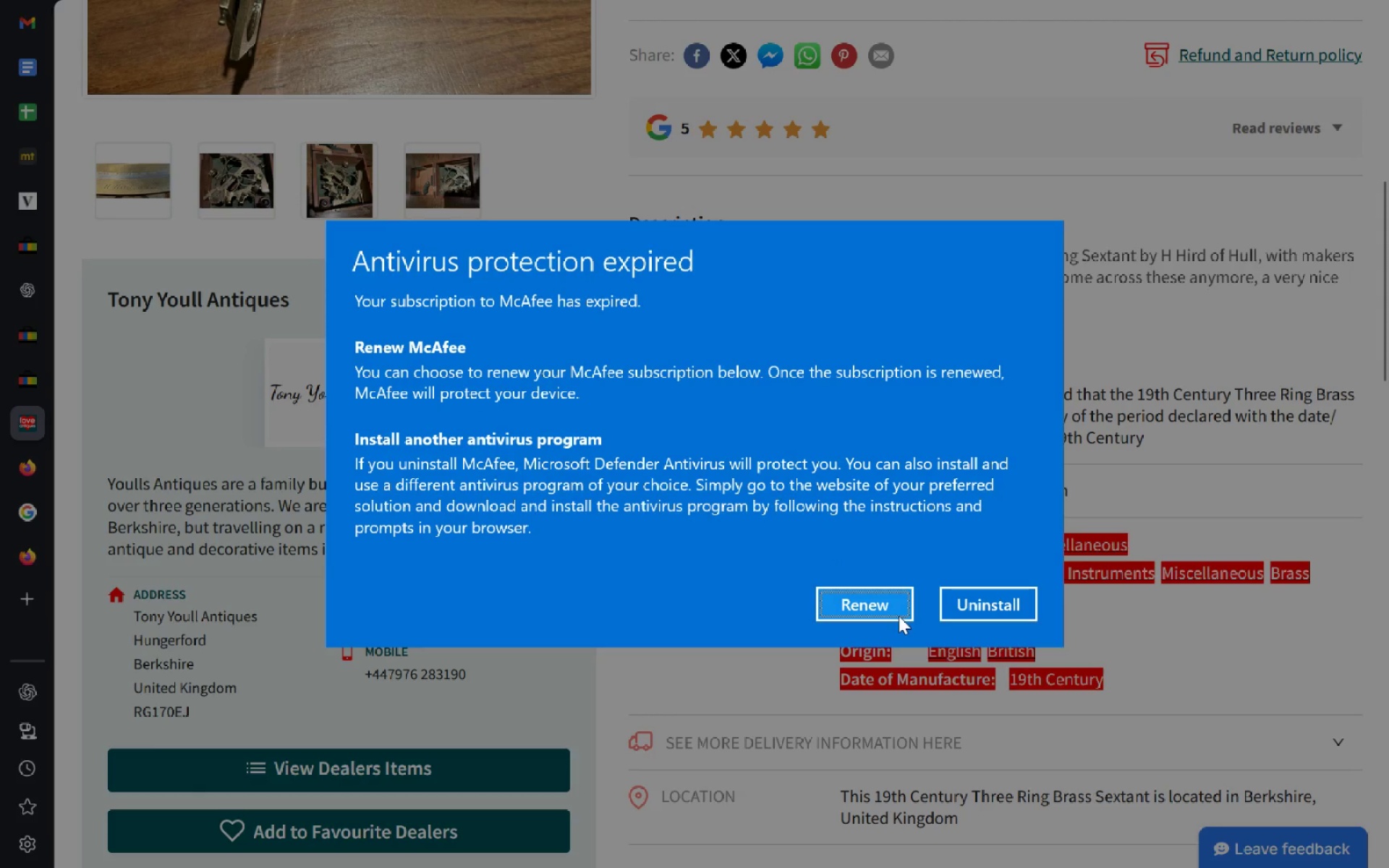 
left_click([899, 616])
 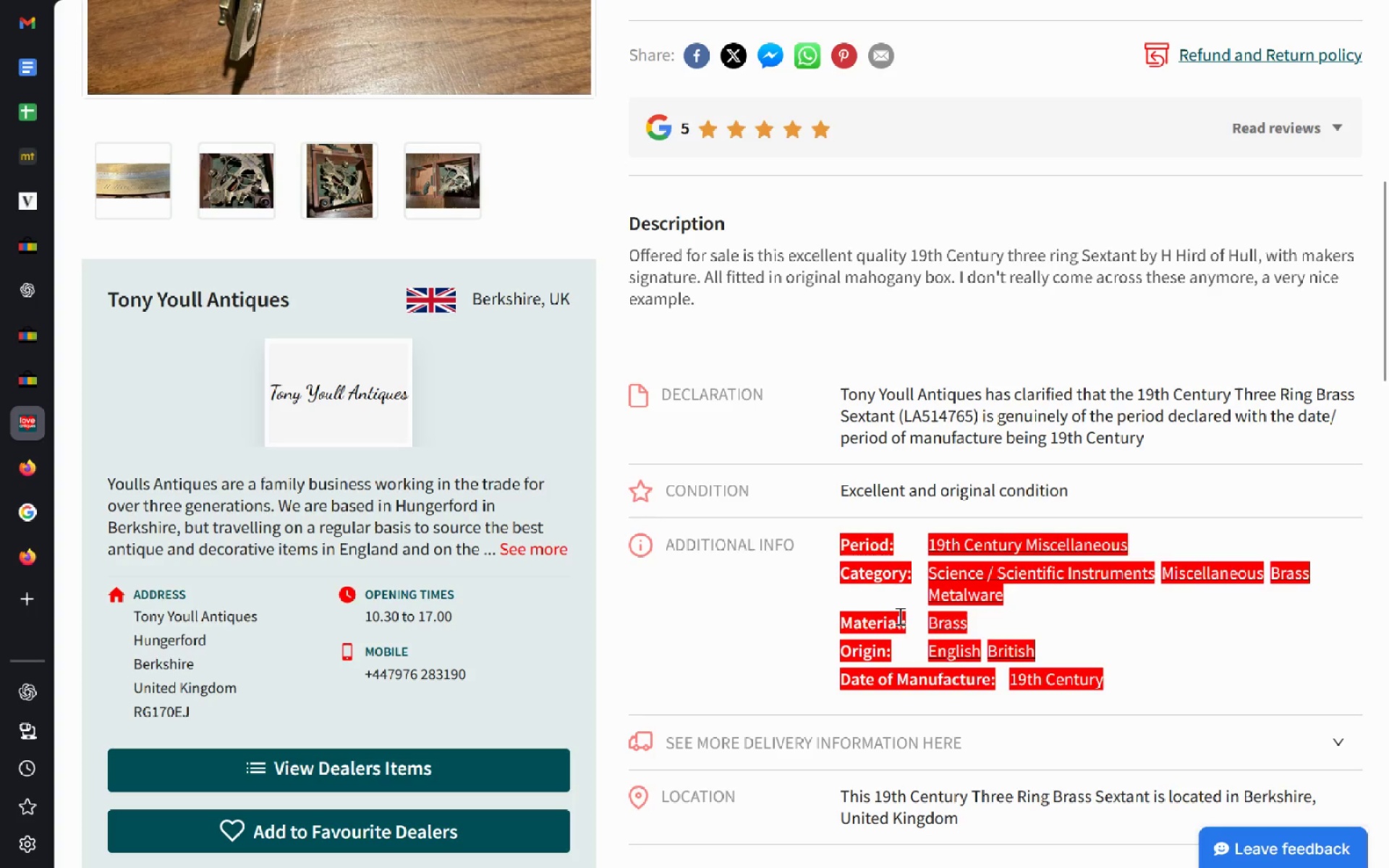 
key(C)
 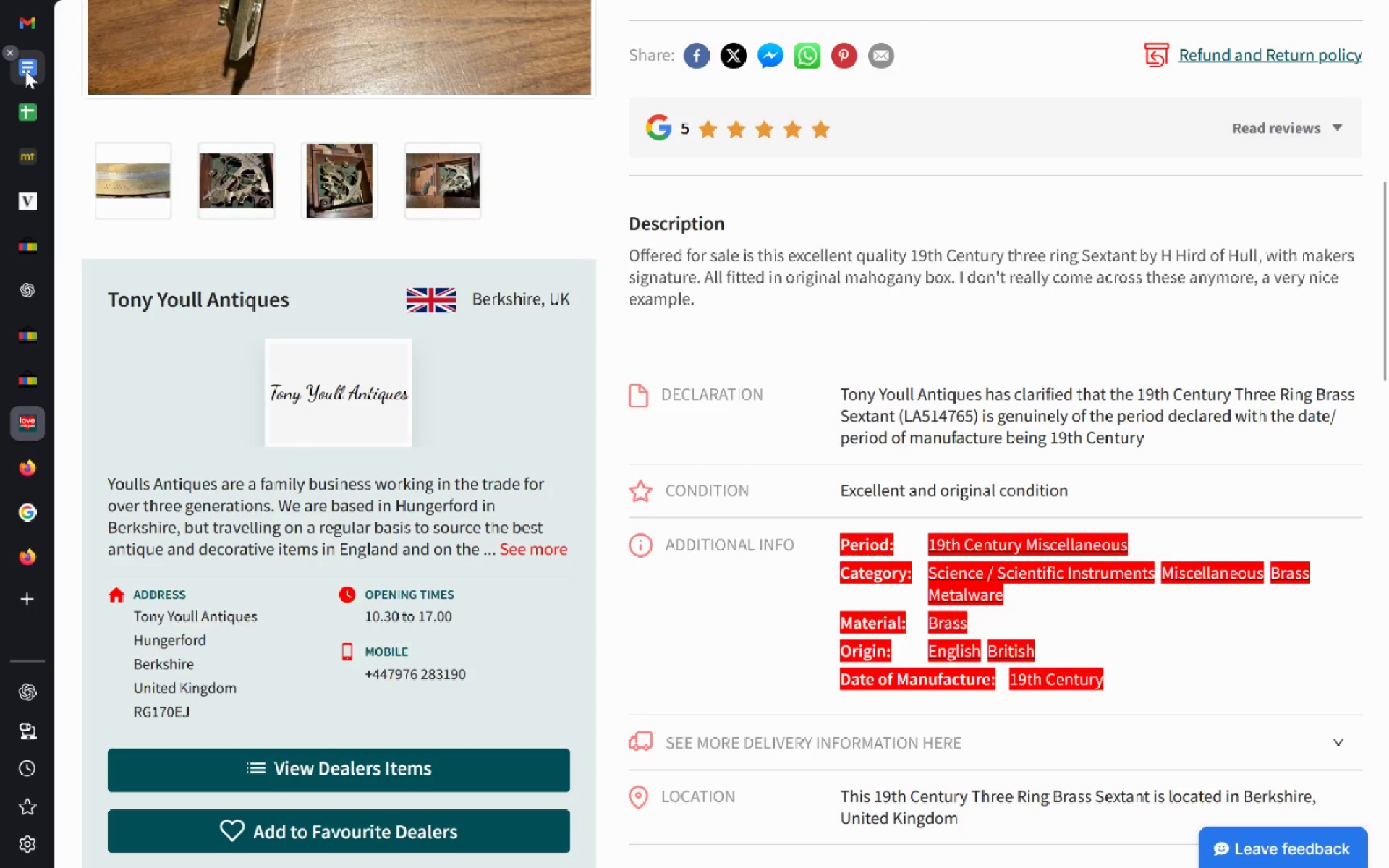 
left_click([25, 71])
 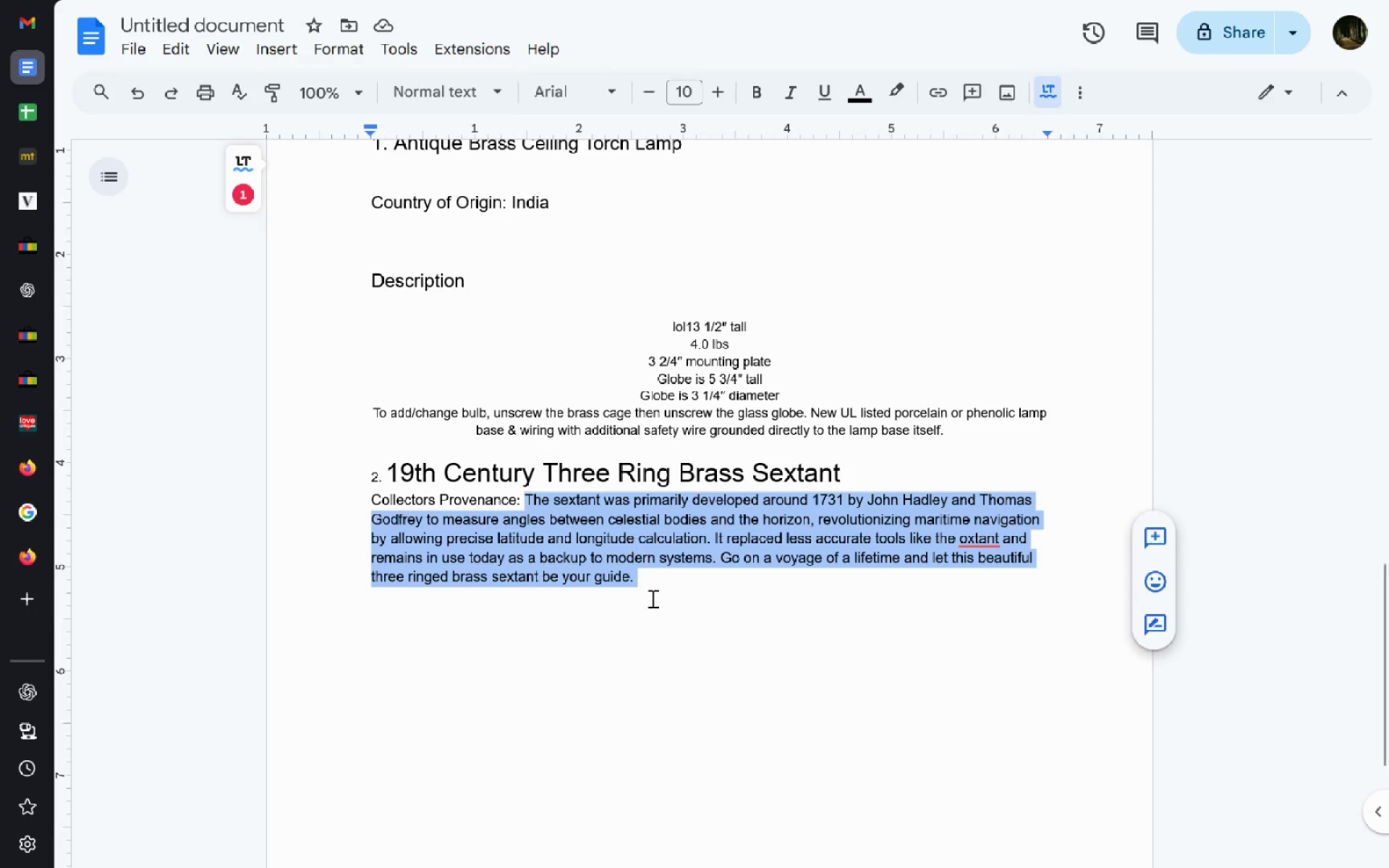 
left_click([651, 598])
 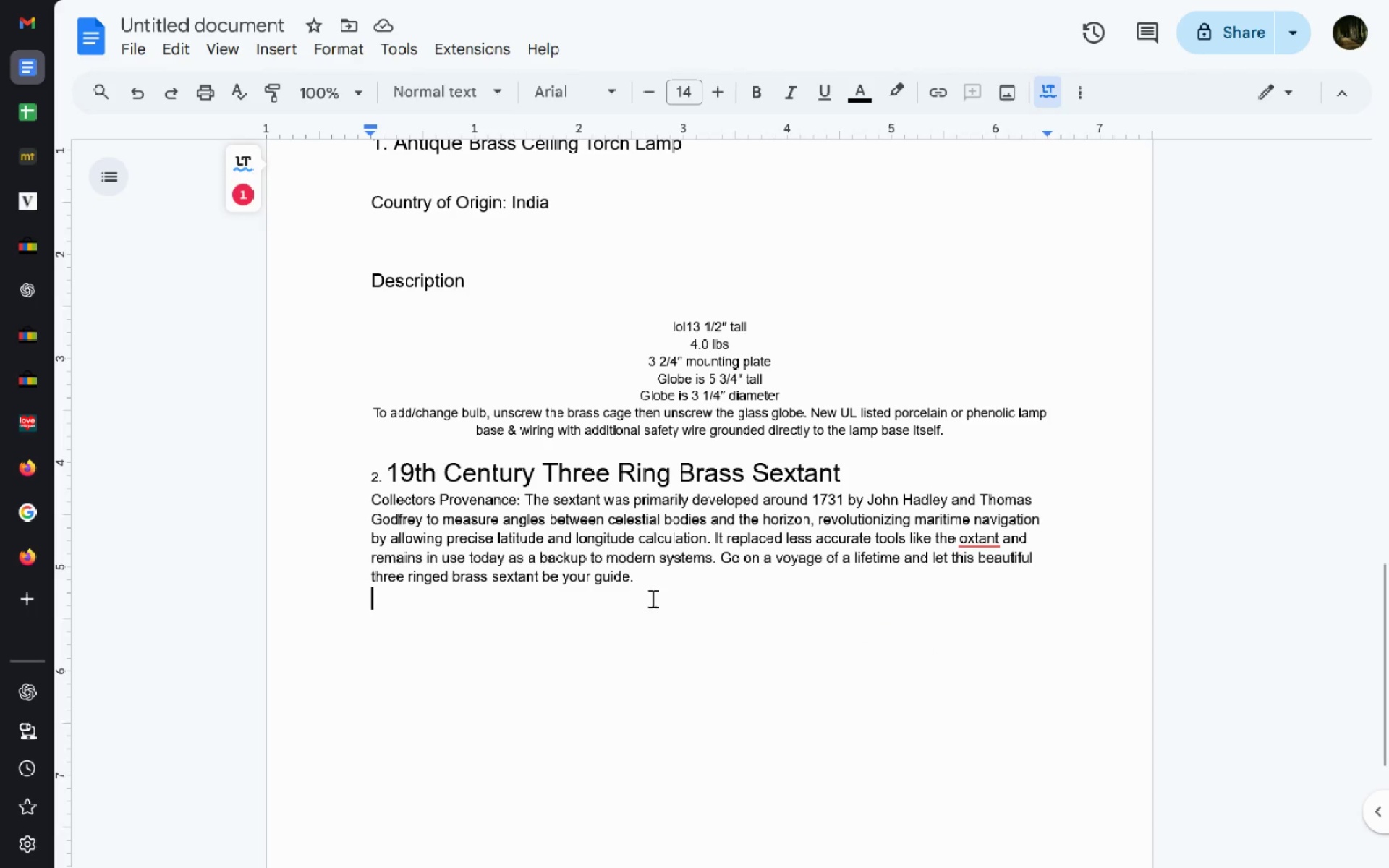 
key(Control+V)
 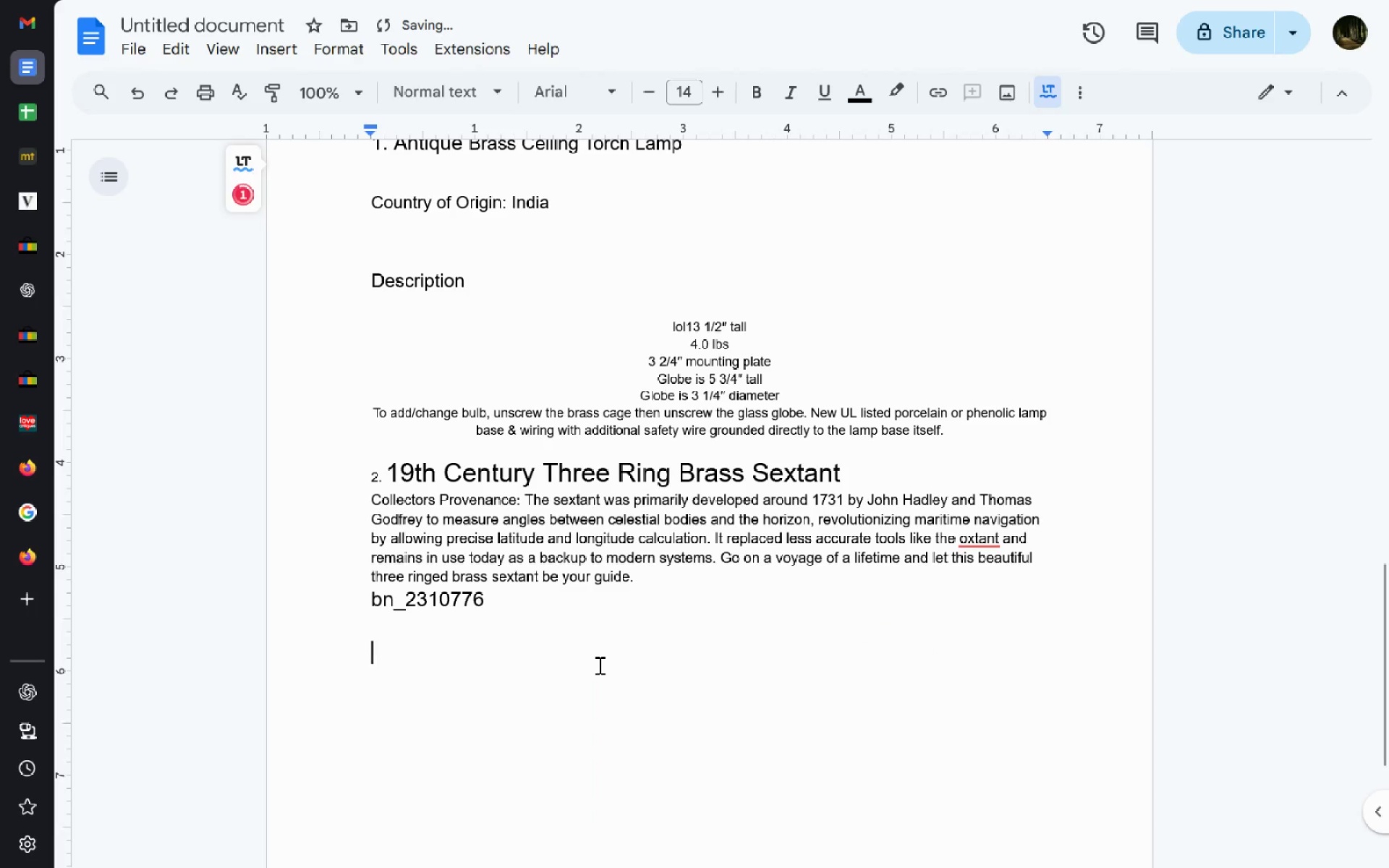 
key(Control+Z)
 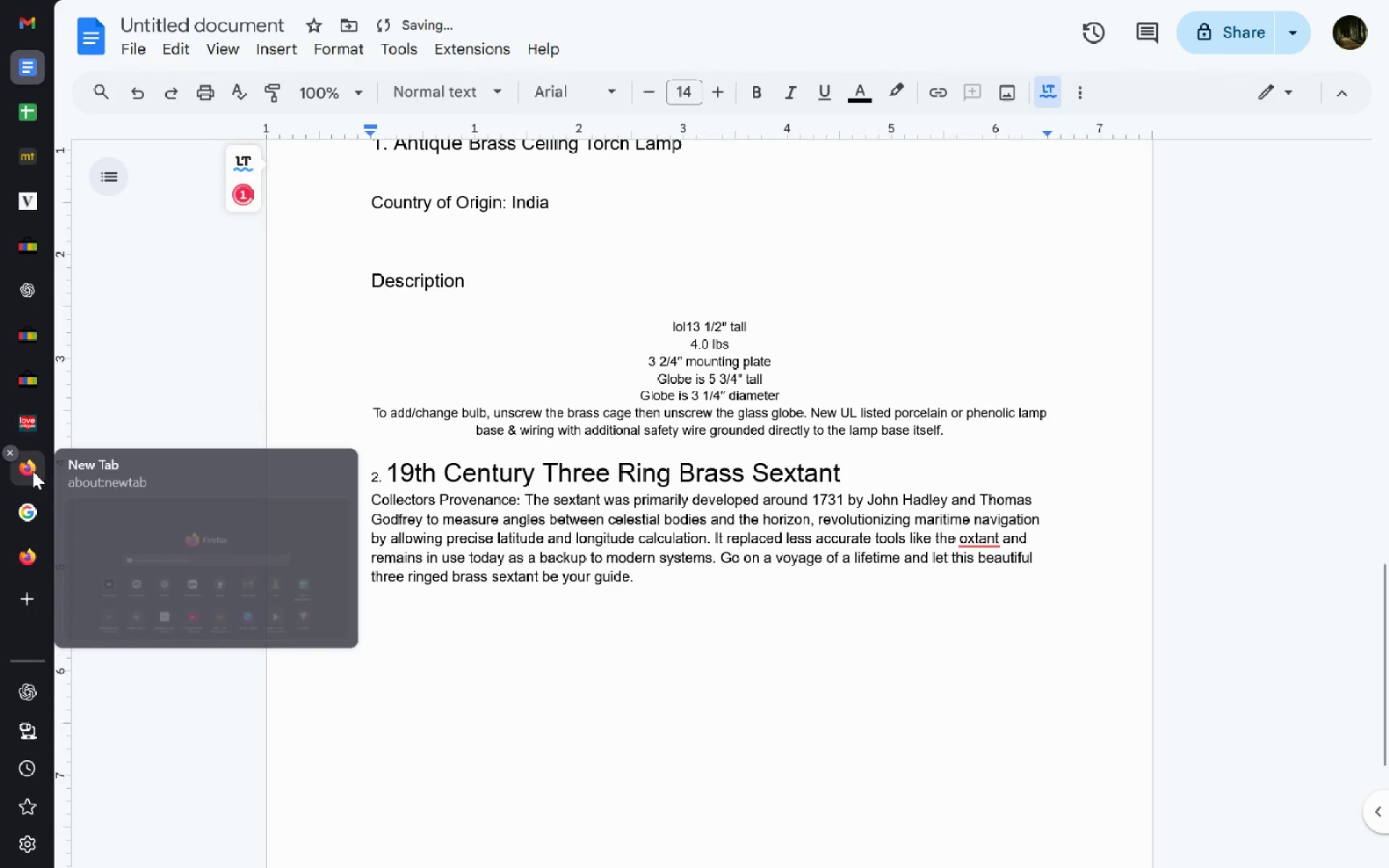 
left_click([27, 422])
 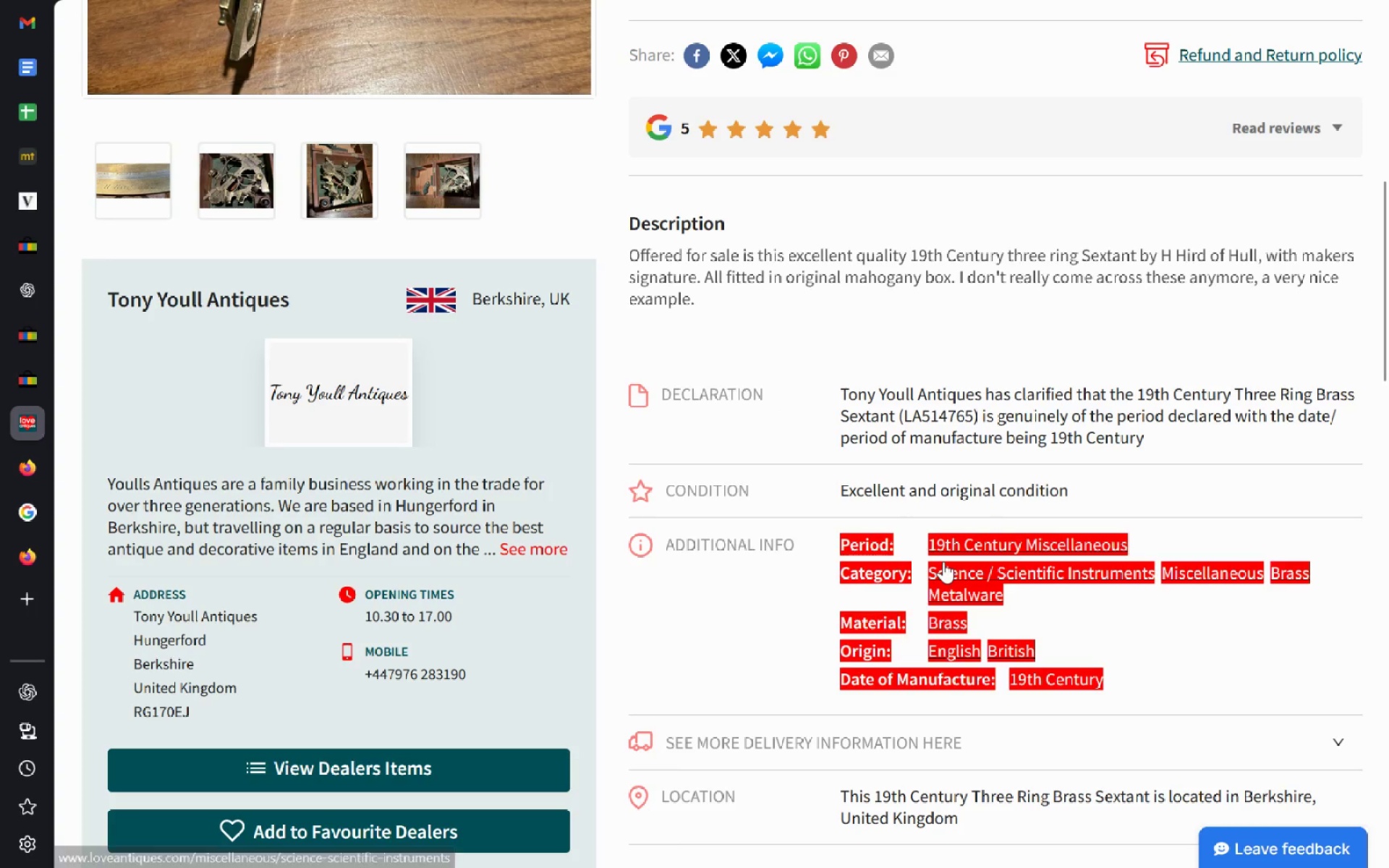 
right_click([943, 561])
 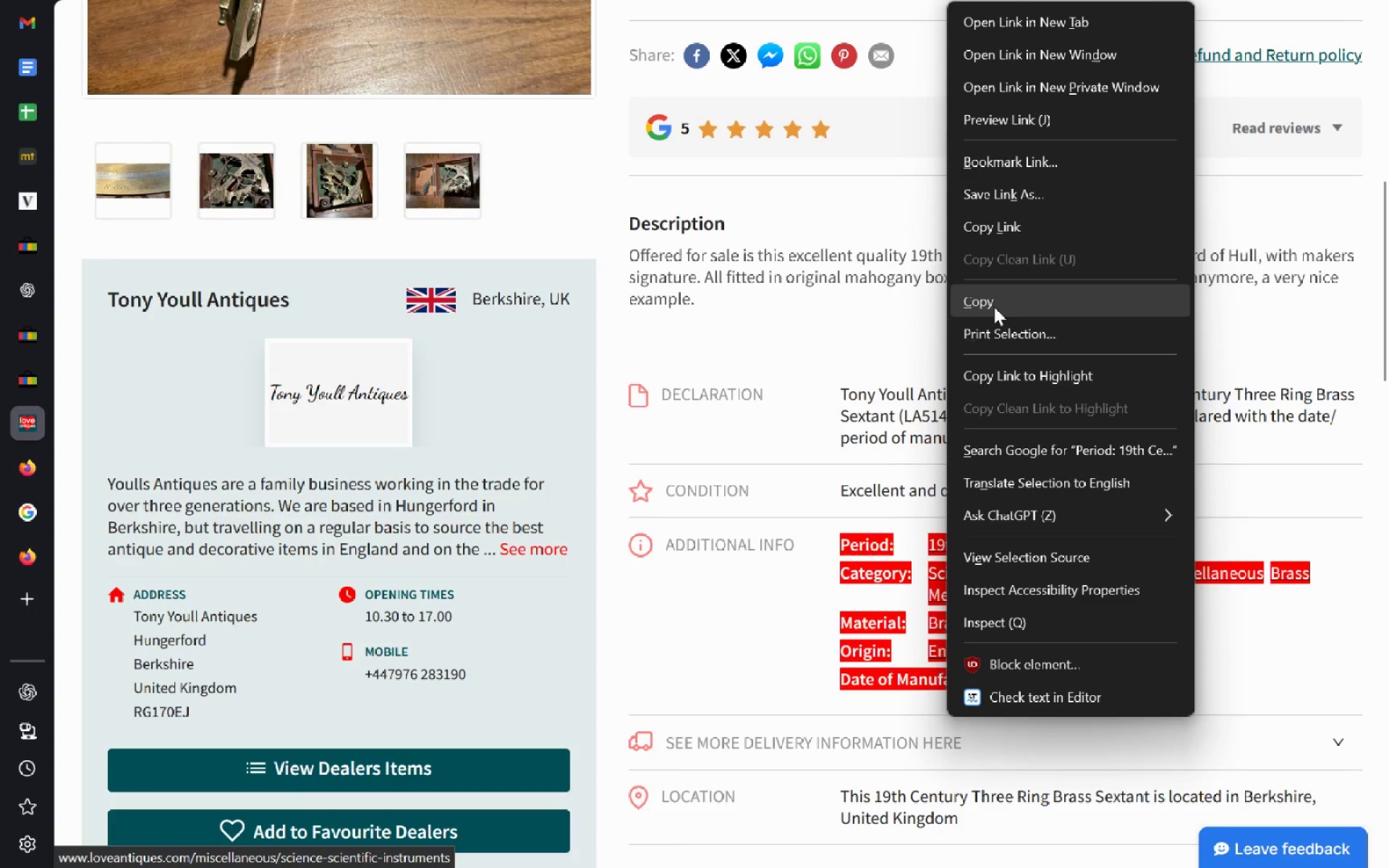 
left_click([993, 307])
 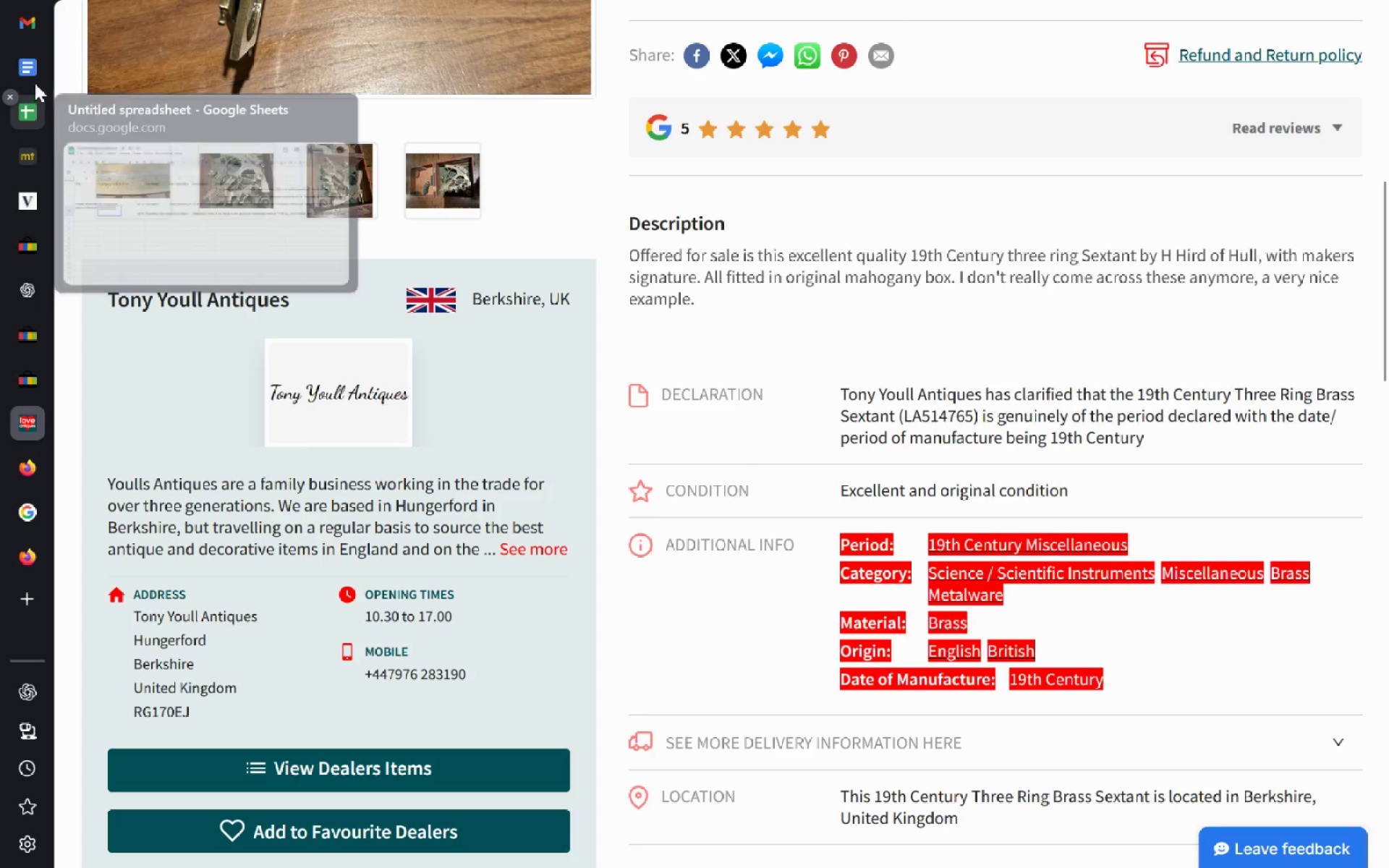 
left_click([36, 67])
 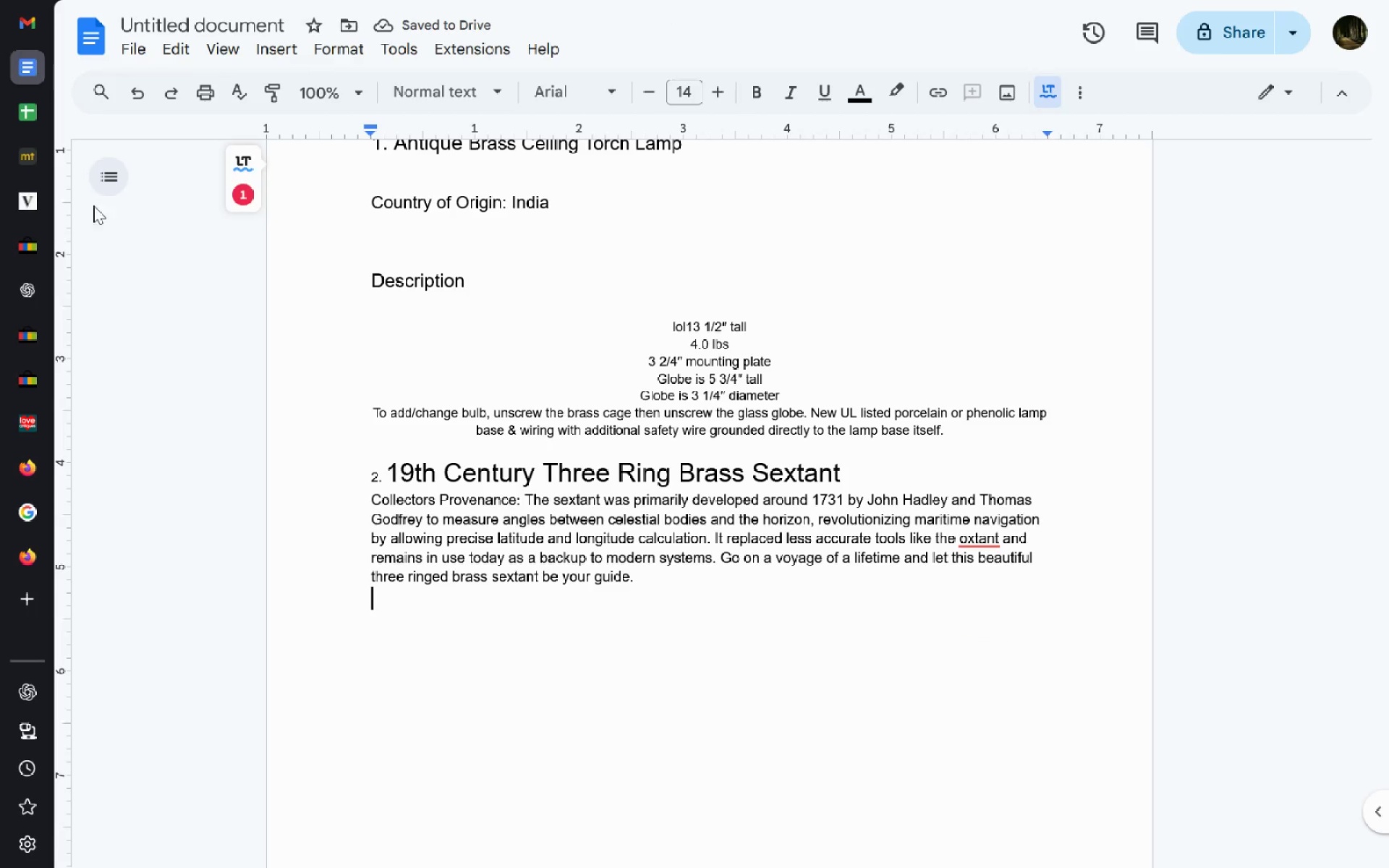 
key(Control+V)
 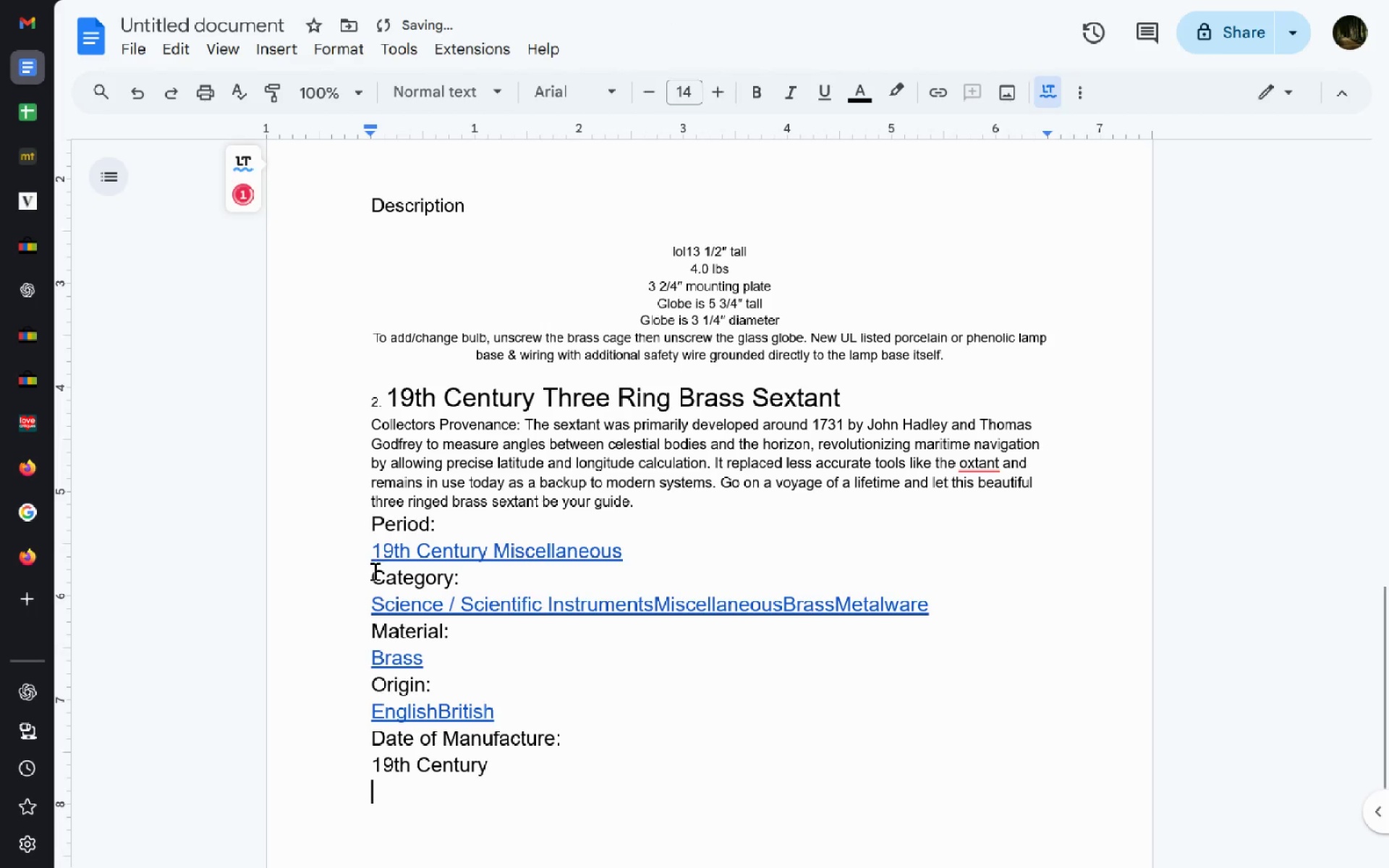 
left_click([373, 550])
 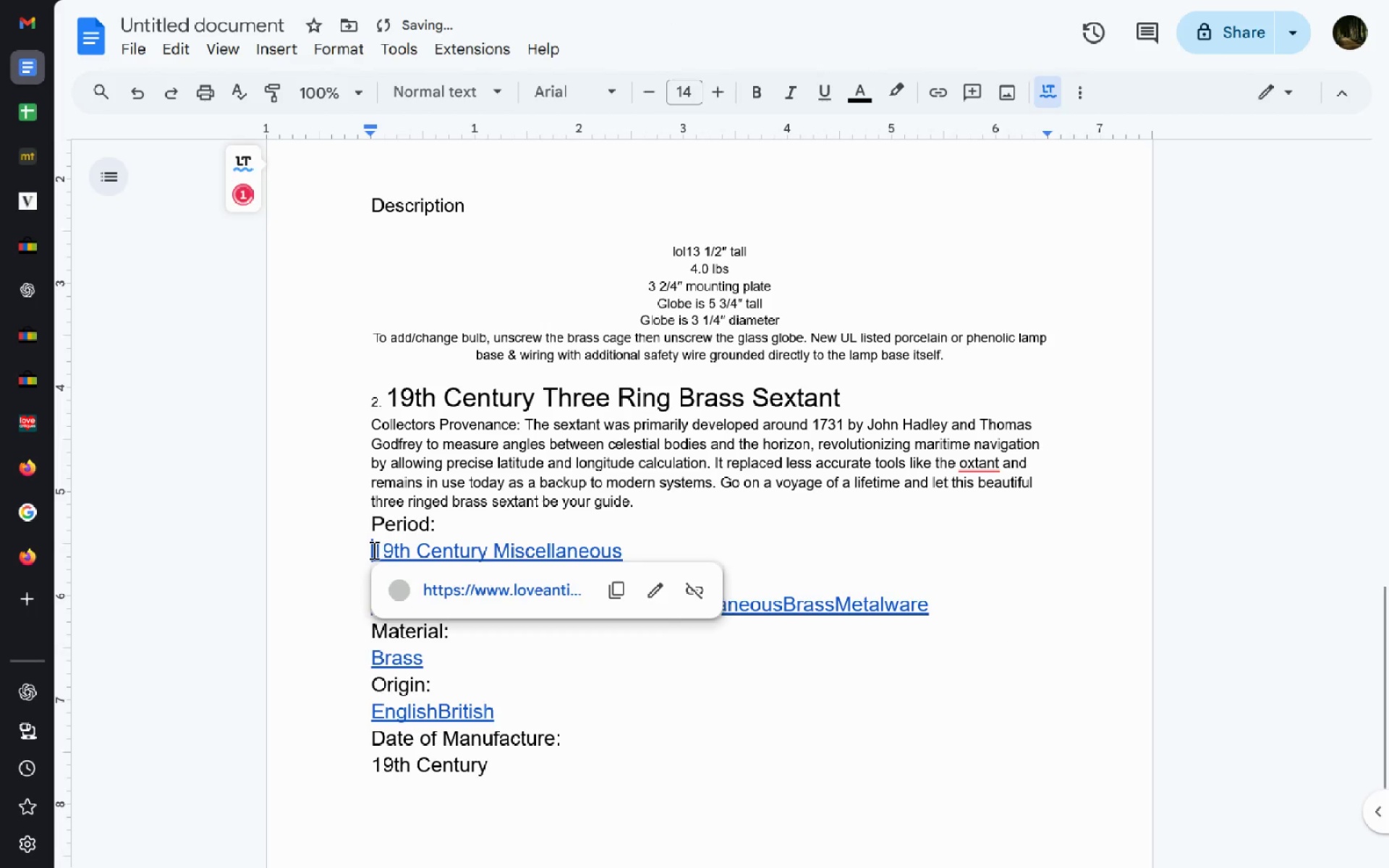 
key(Backspace)
 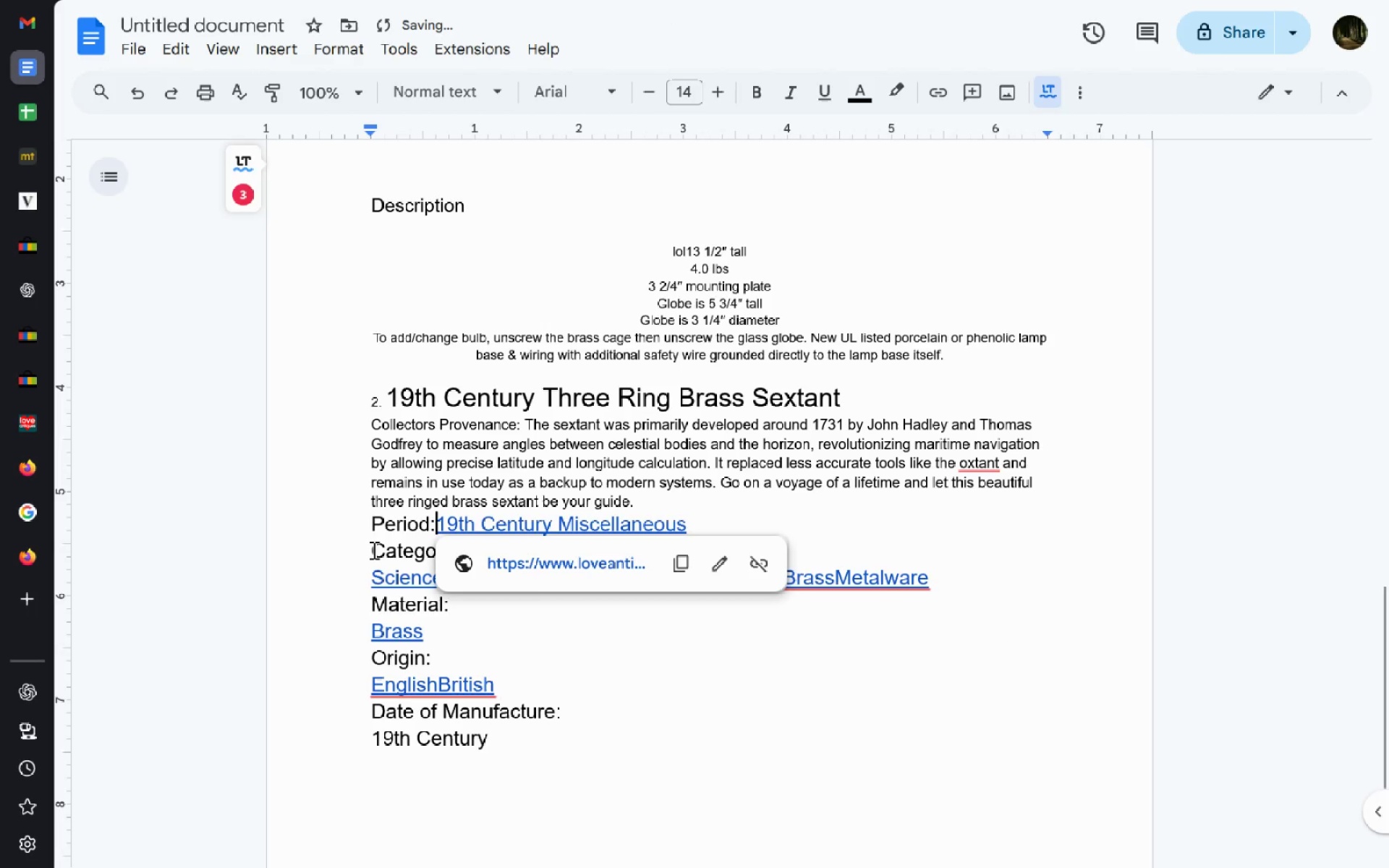 
key(Space)
 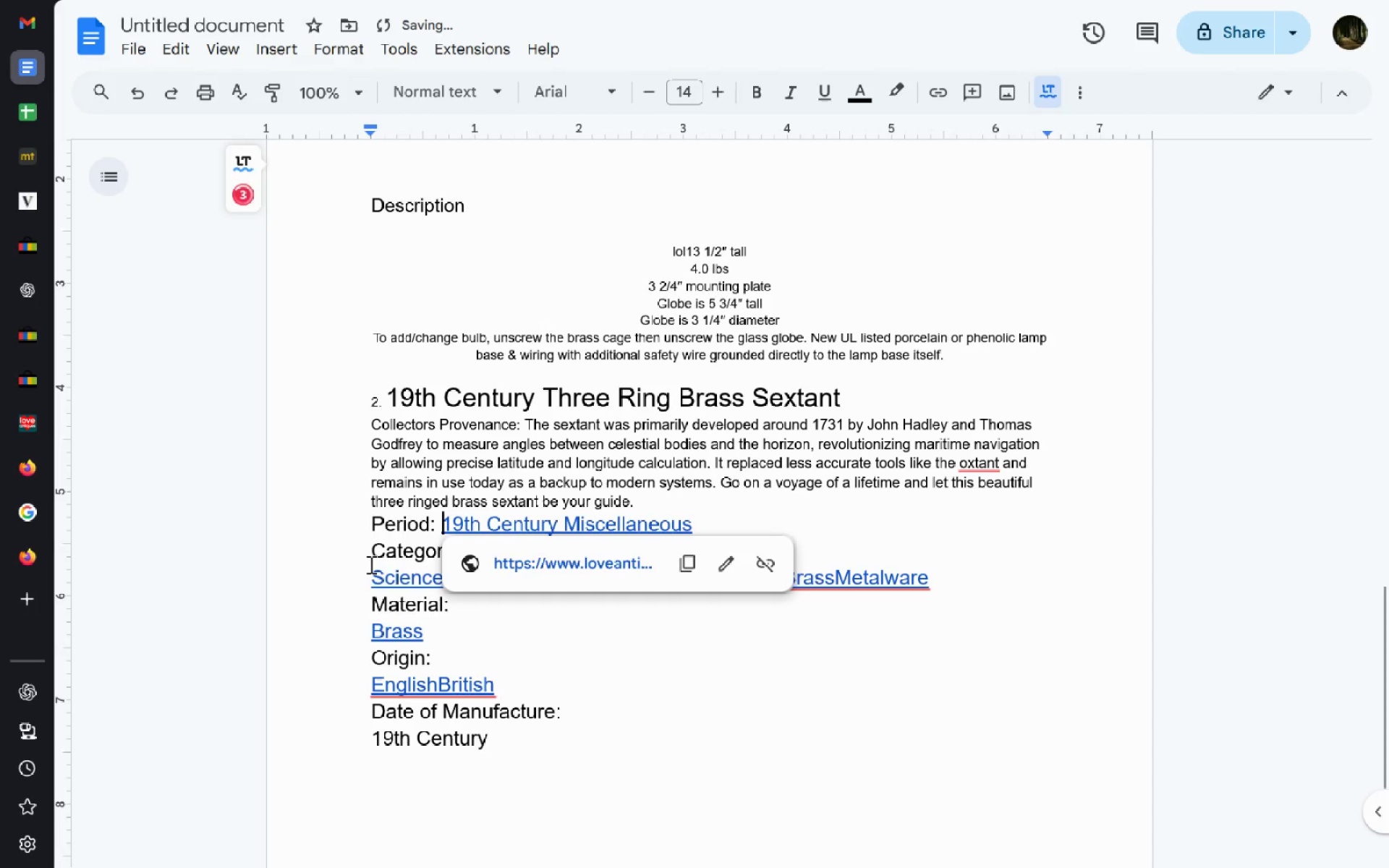 
left_click([370, 569])
 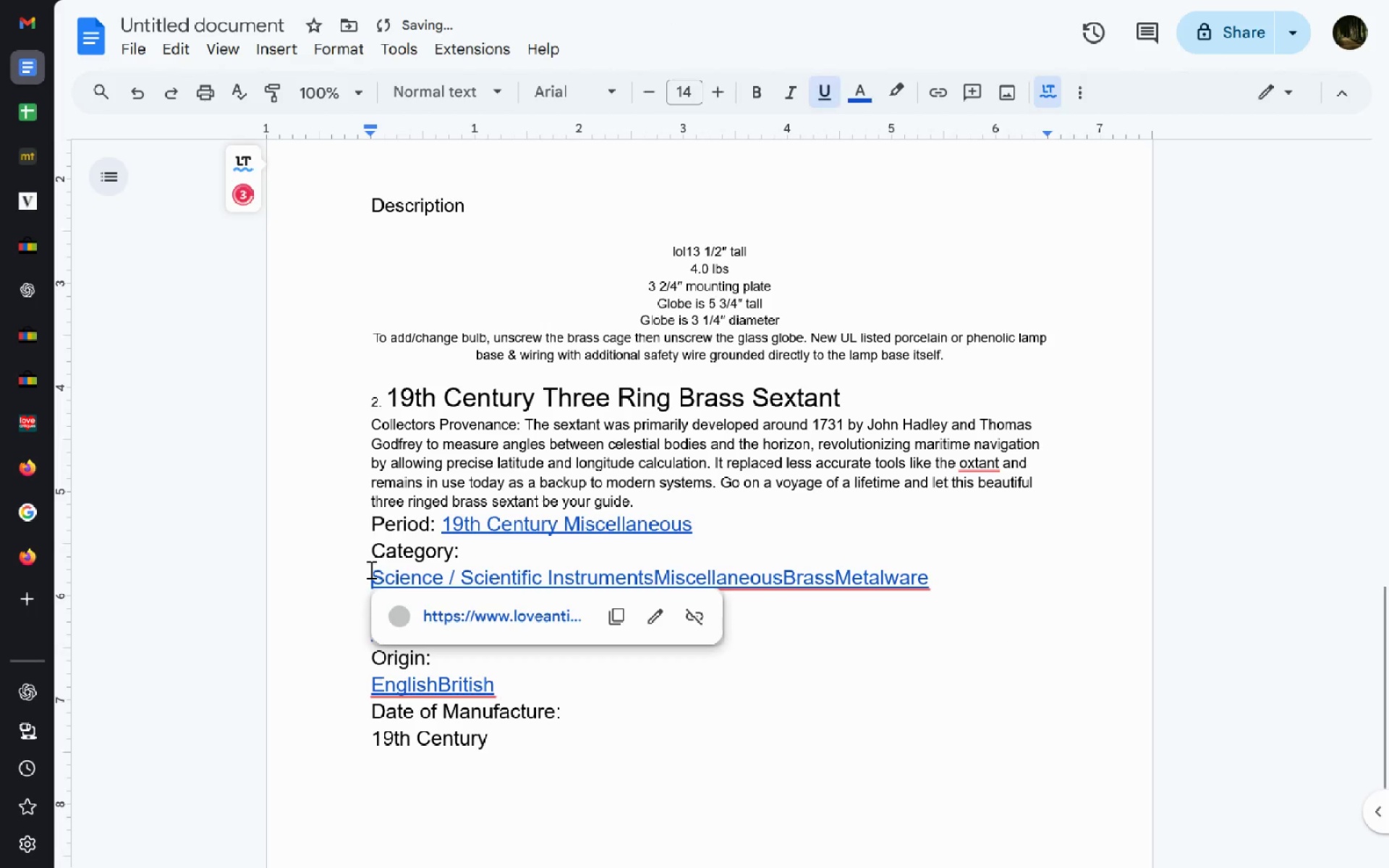 
key(Backspace)
 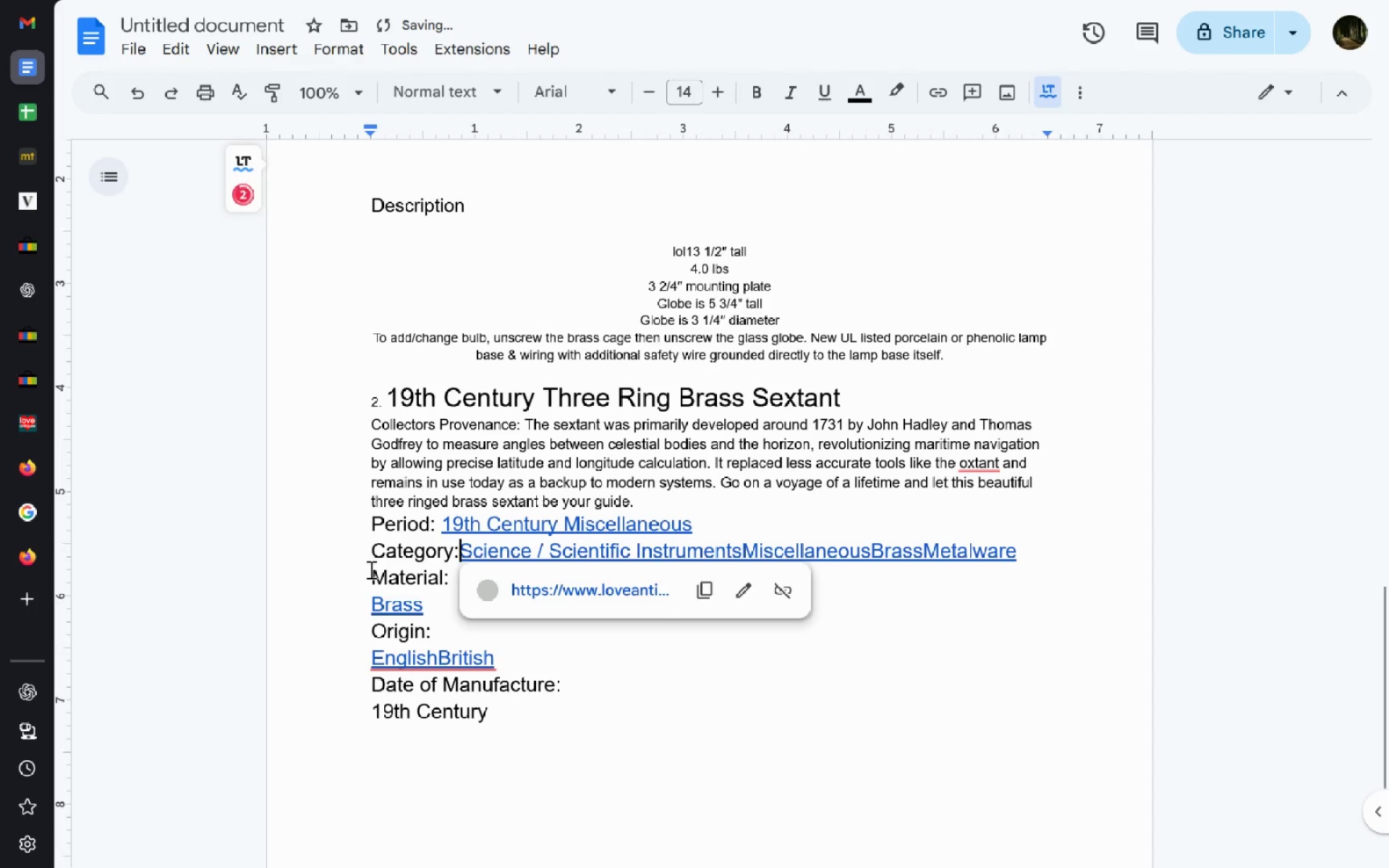 
key(Space)
 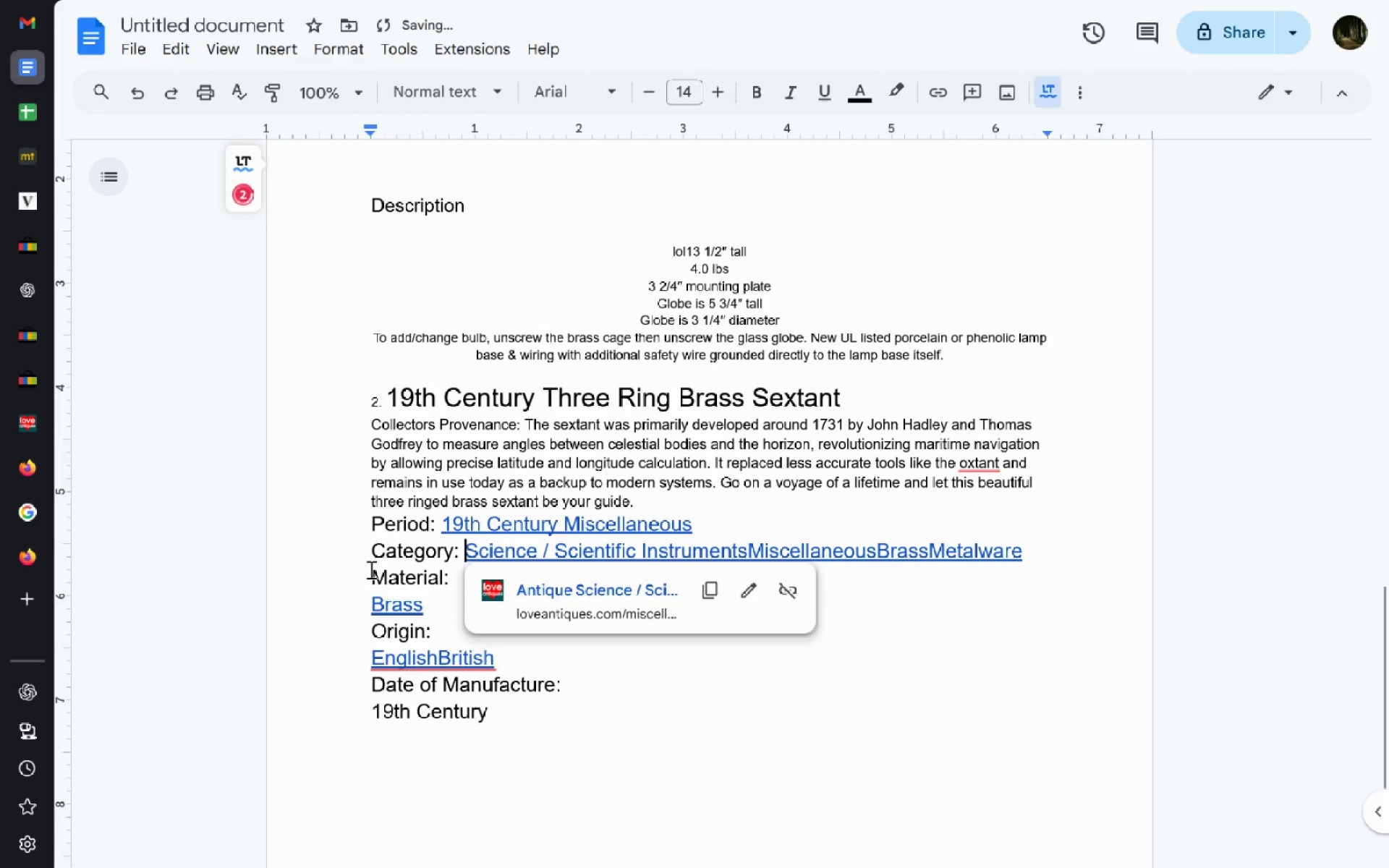 
key(ArrowDown)
 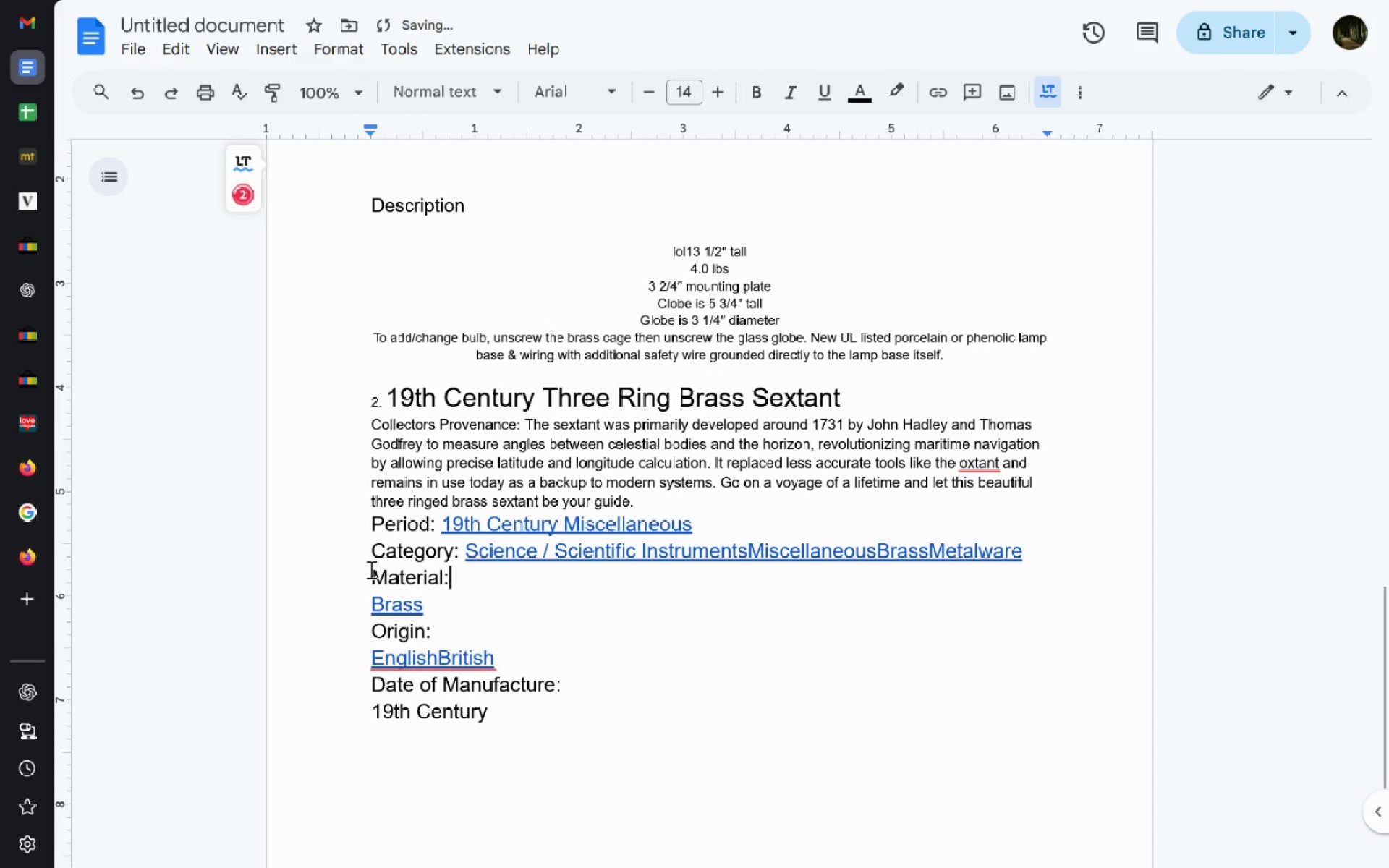 
key(Backspace)
 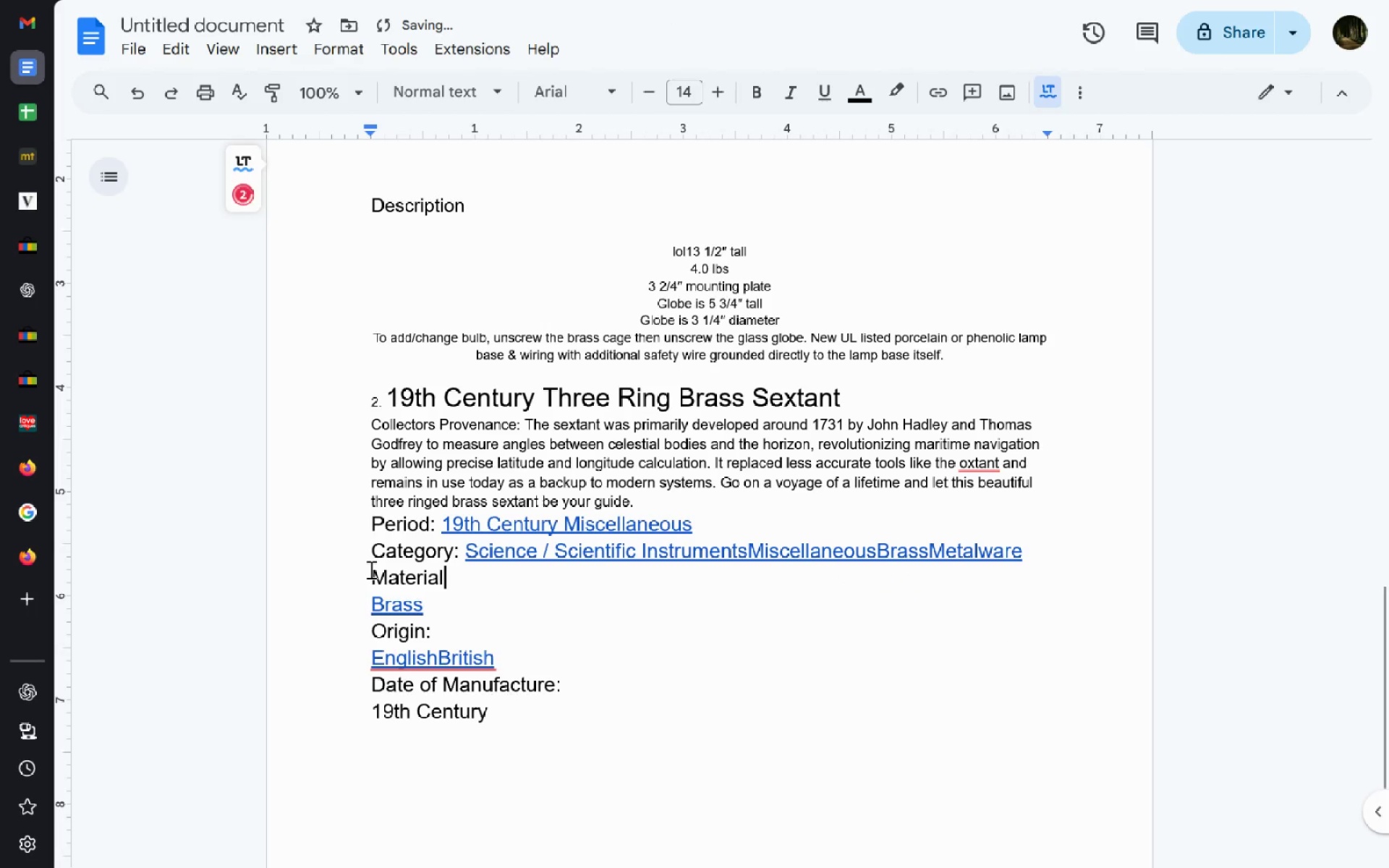 
key(Delete)
 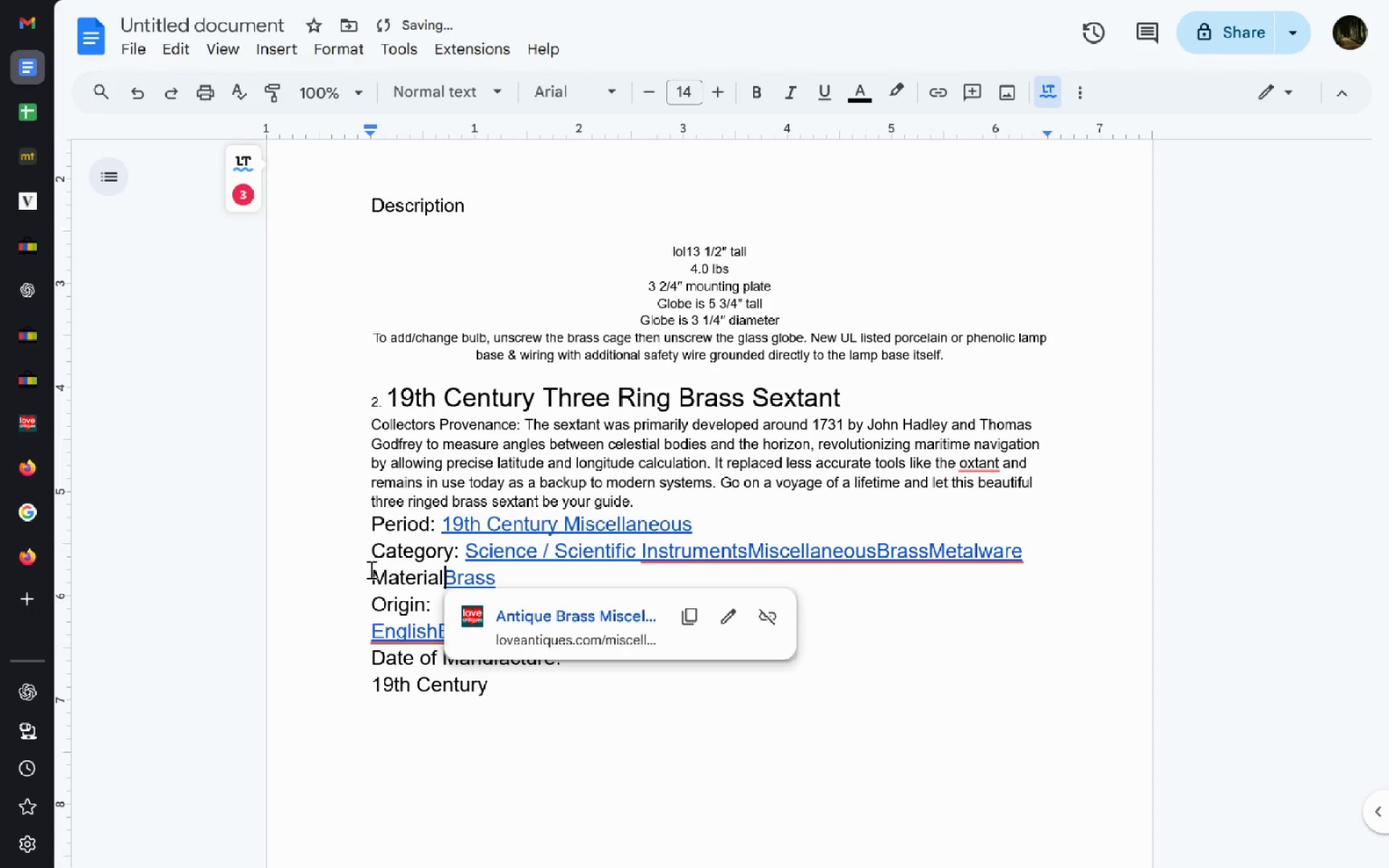 
key(Shift+ShiftLeft)
 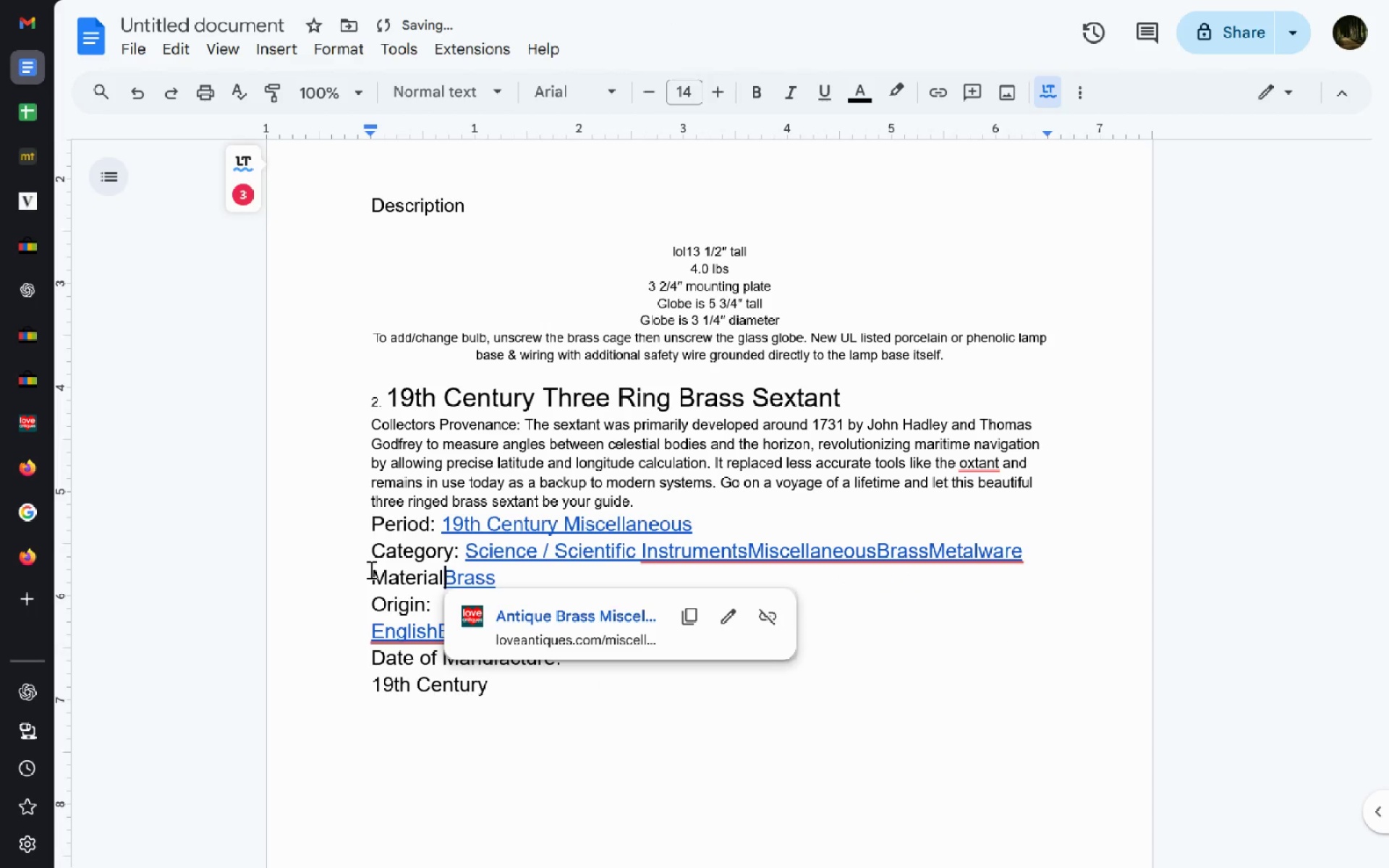 
key(Shift+Semicolon)
 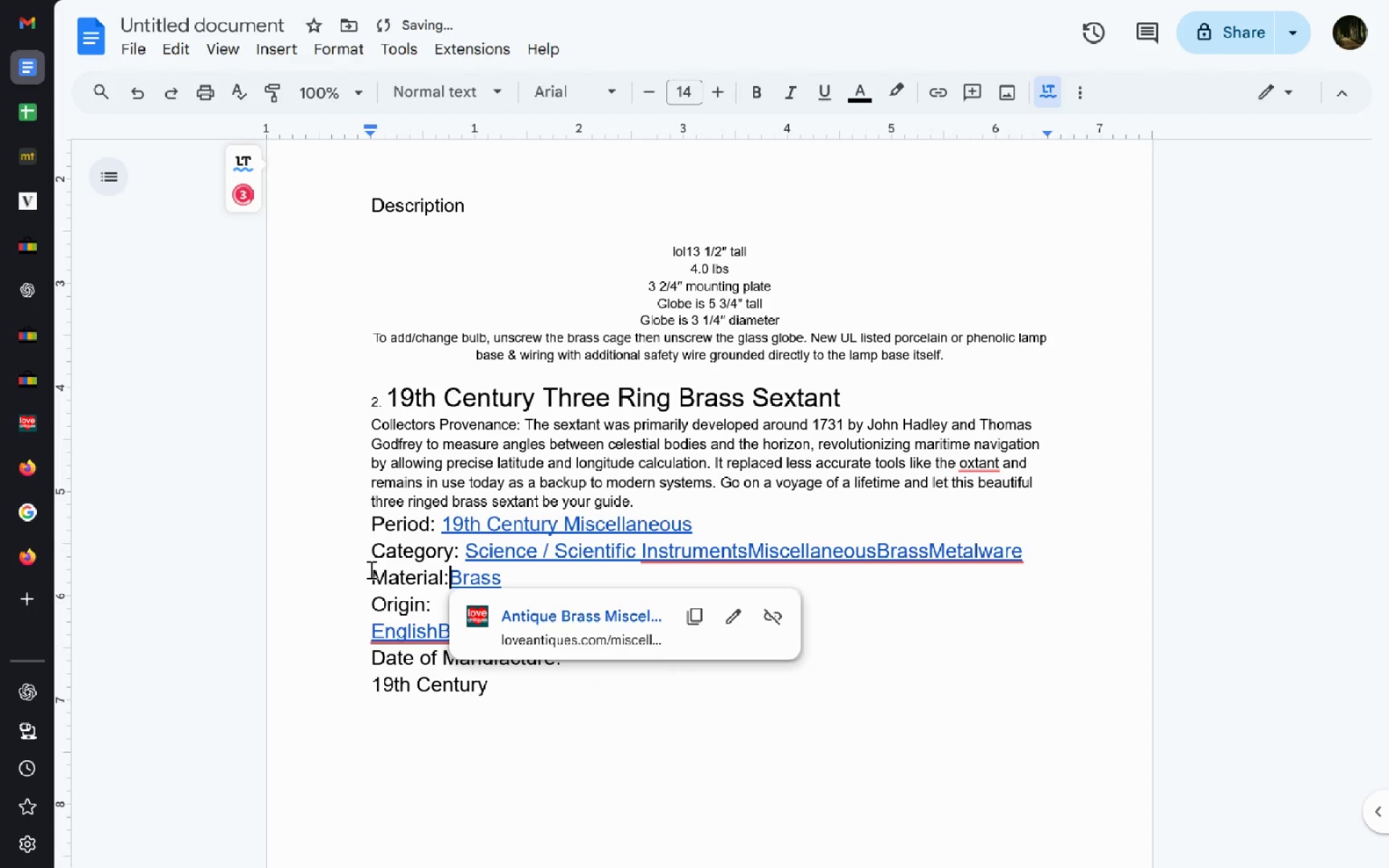 
key(ArrowDown)
 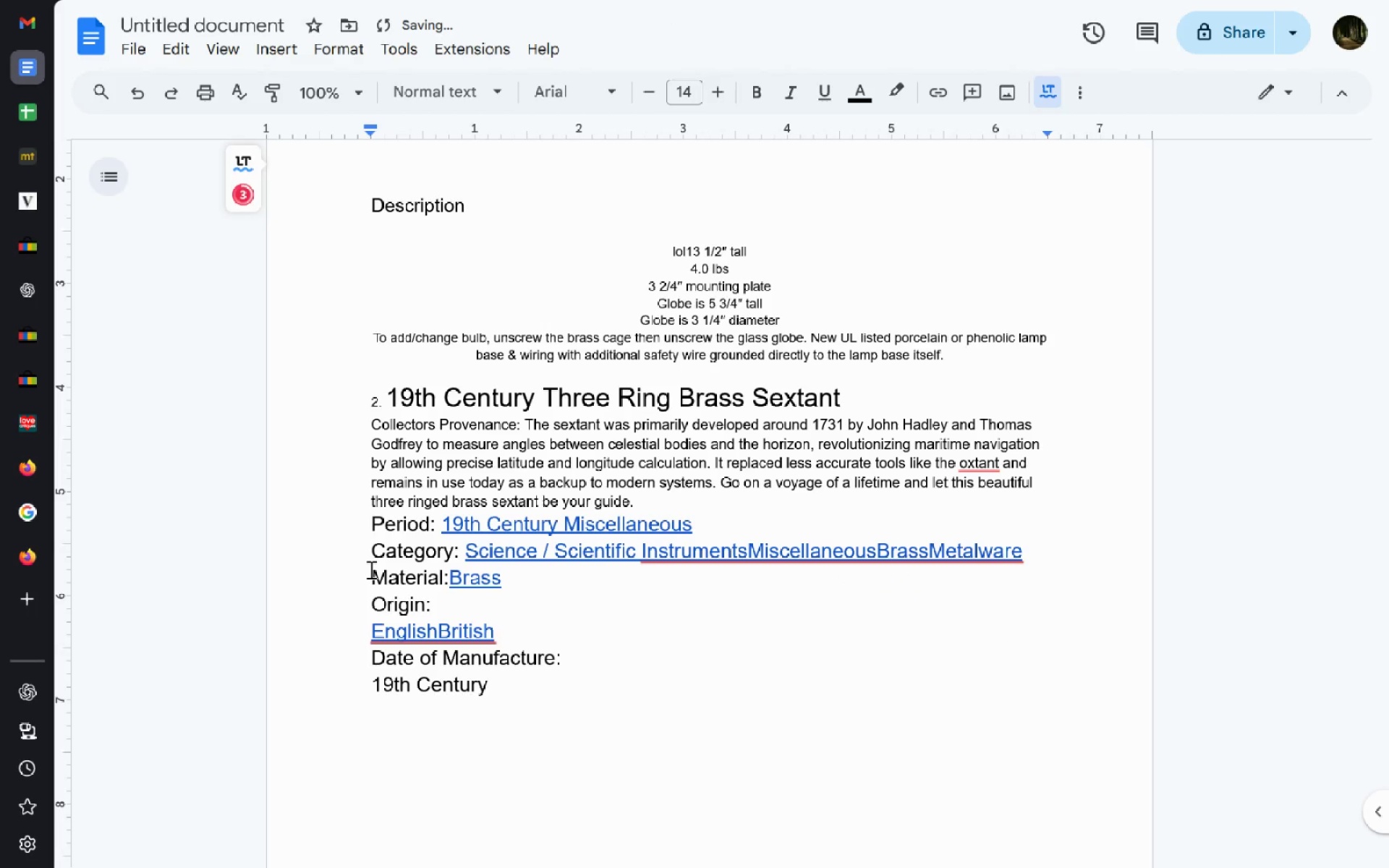 
key(Delete)
 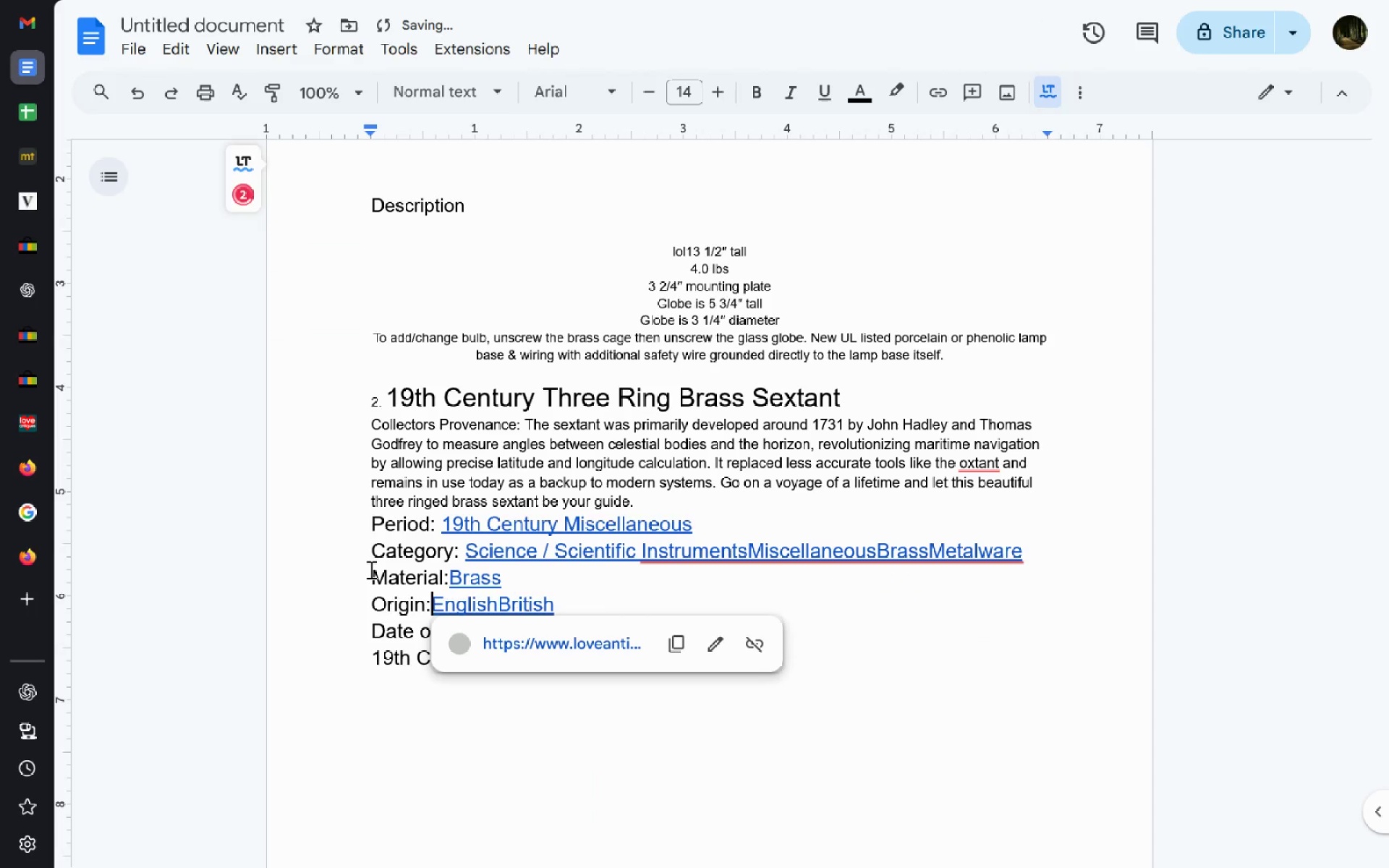 
key(ArrowDown)
 